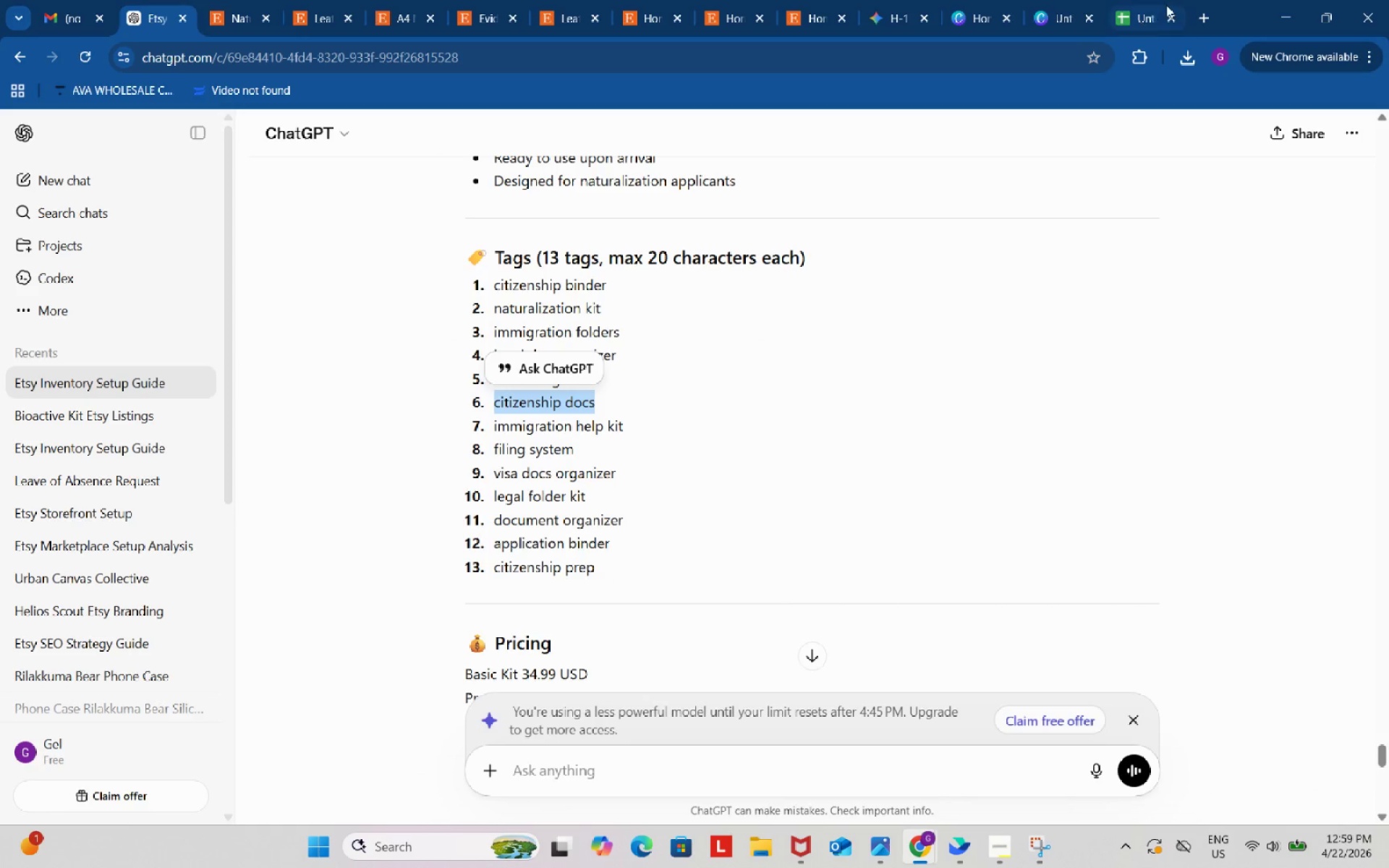 
key(Control+ControlLeft)
 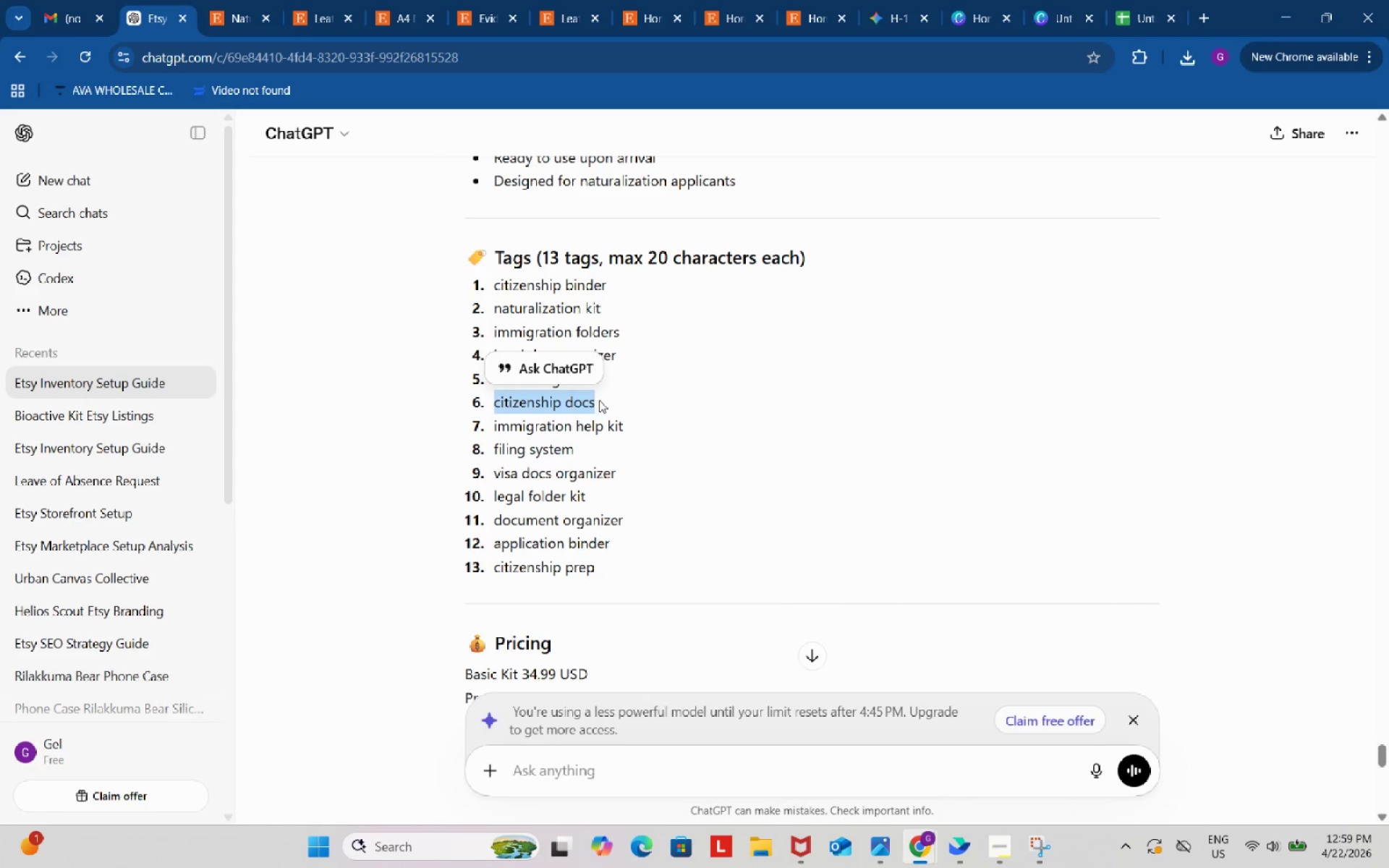 
key(Control+C)
 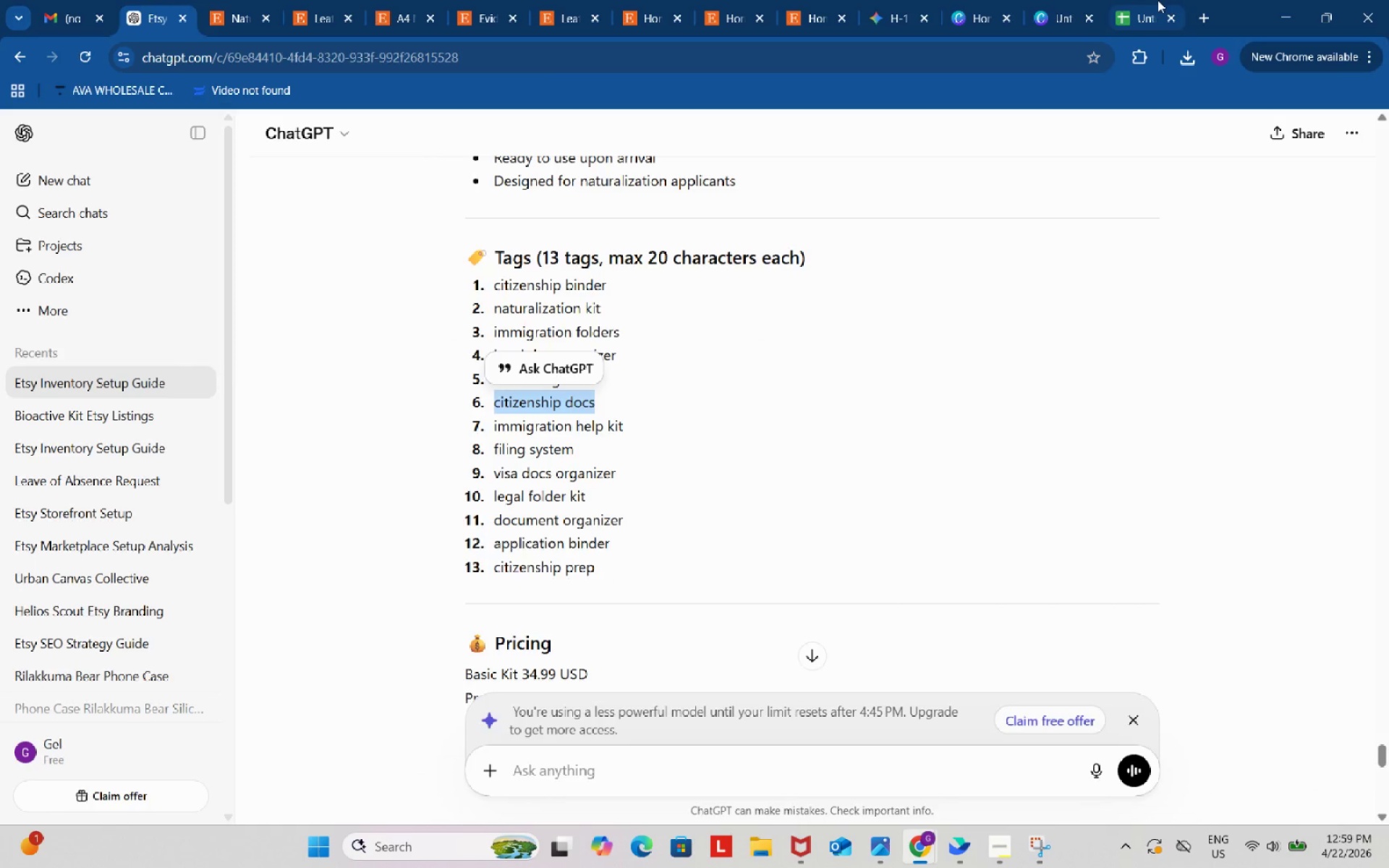 
left_click([1155, 0])
 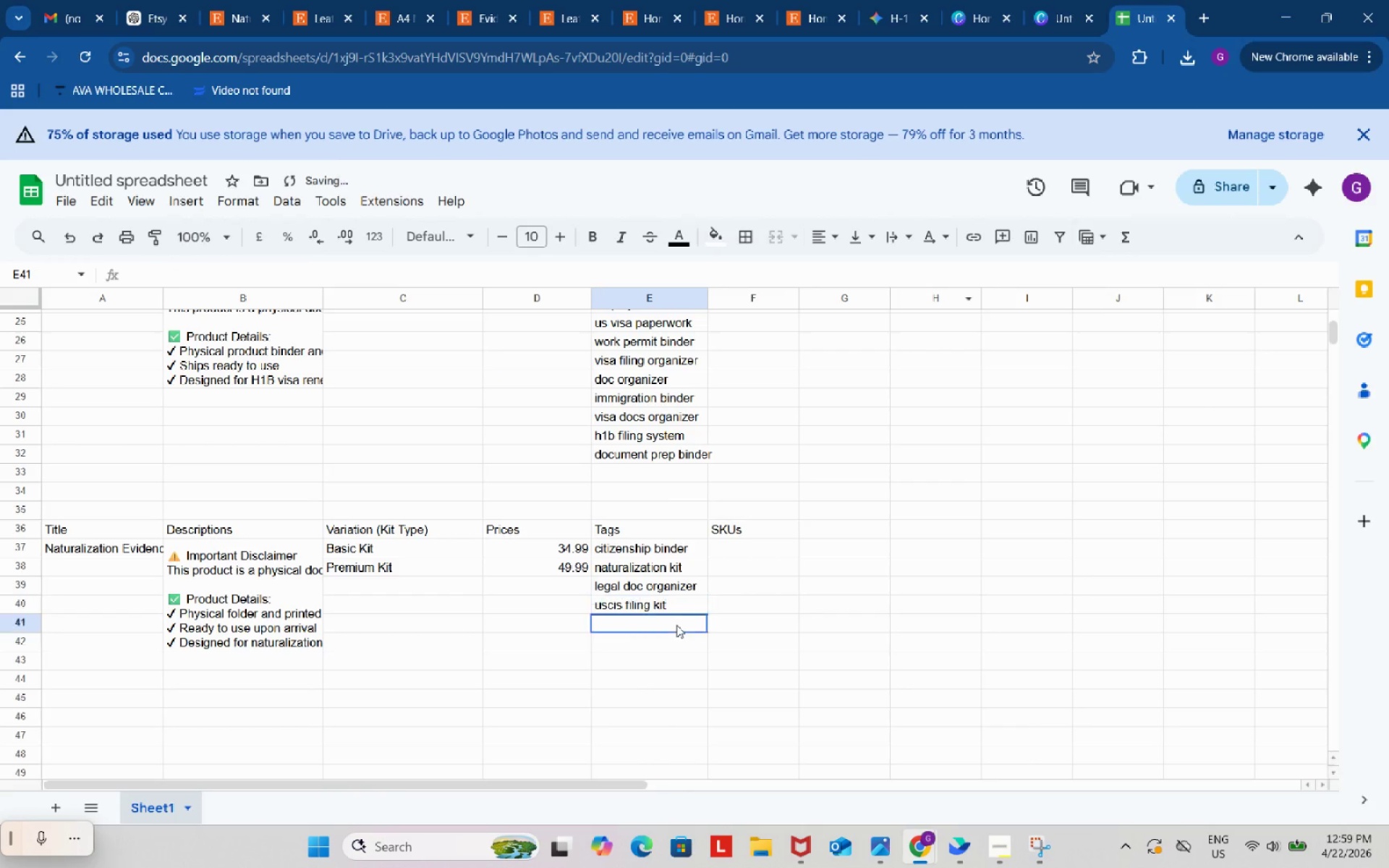 
double_click([676, 625])
 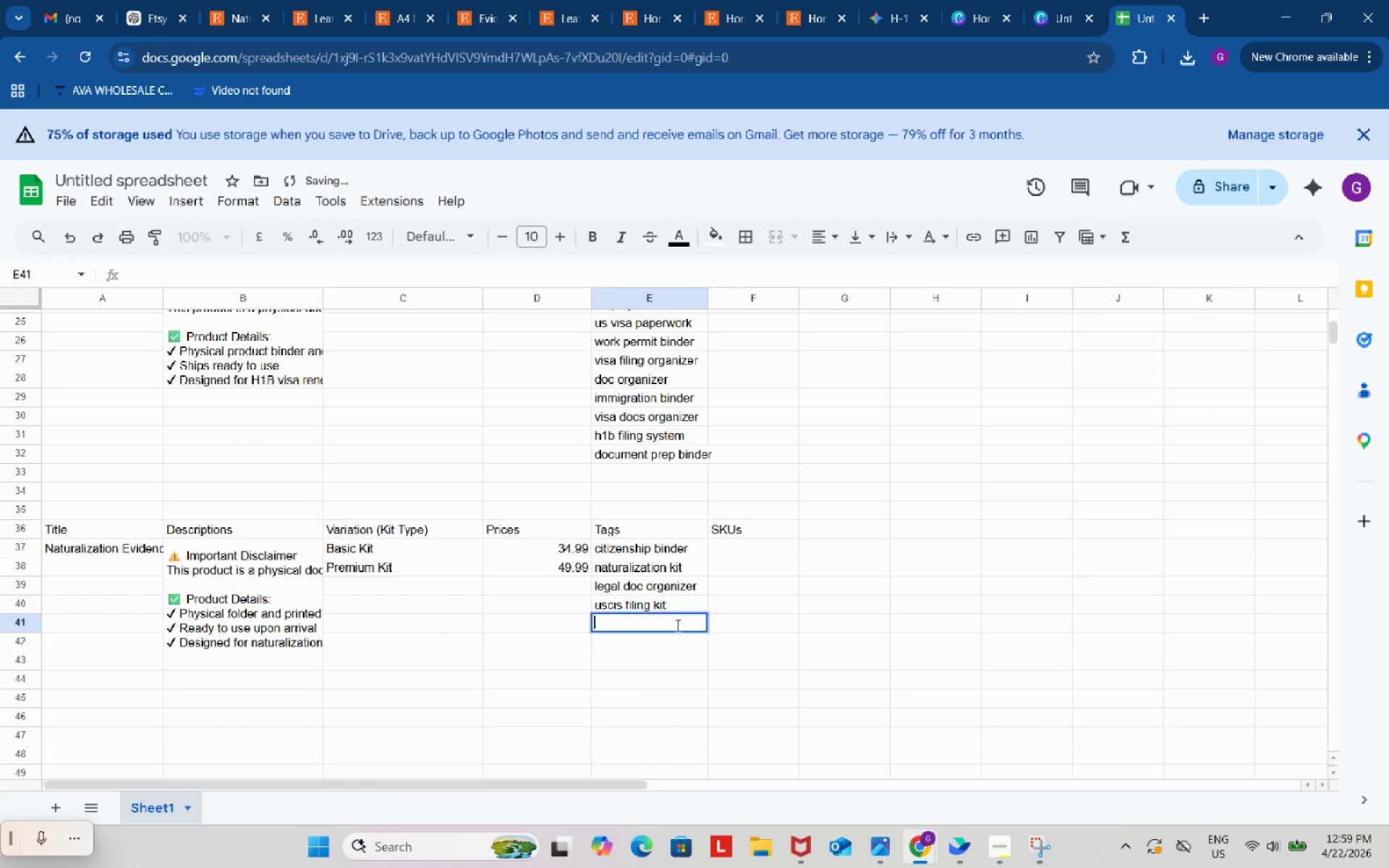 
key(Control+ControlLeft)
 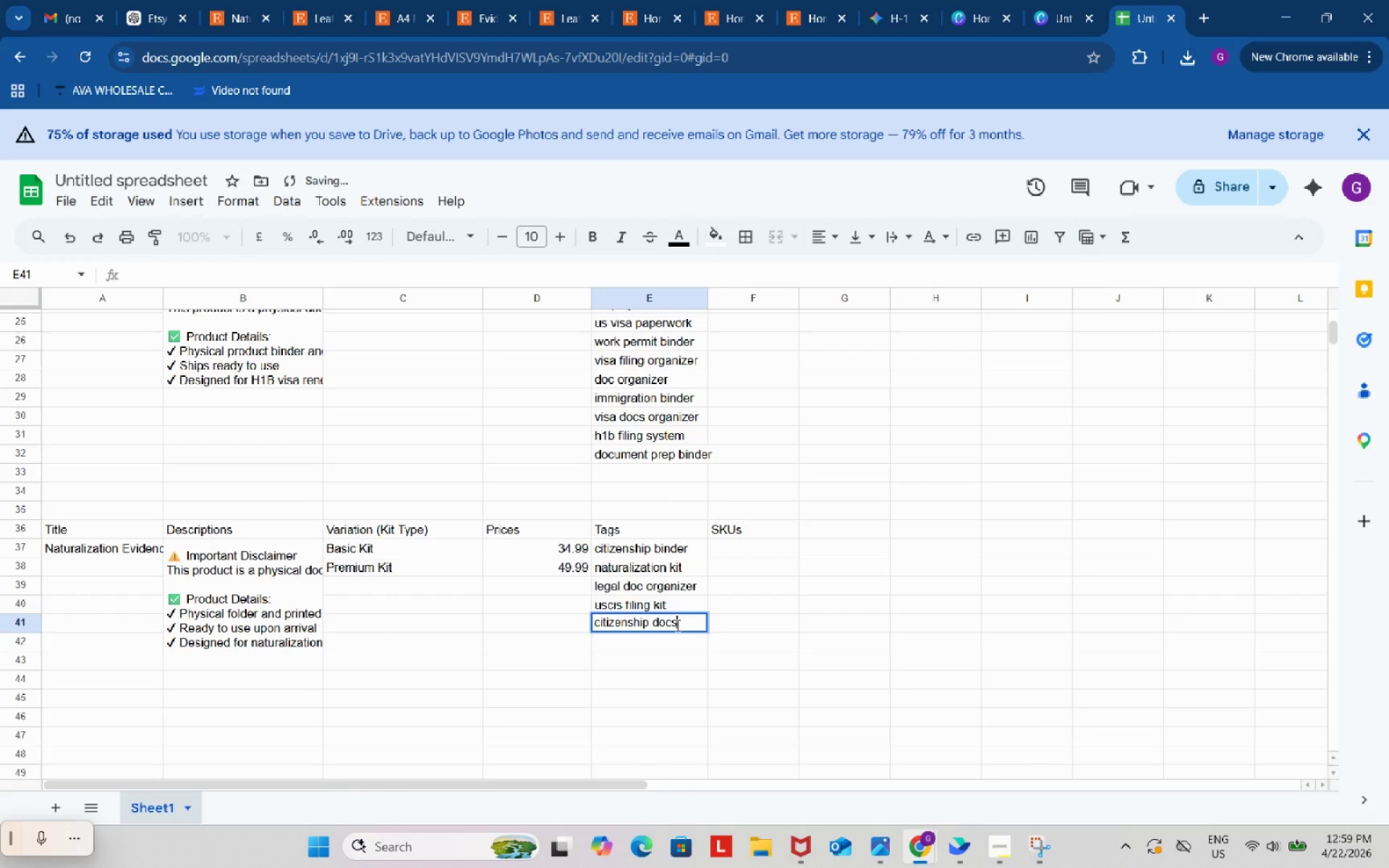 
key(Control+V)
 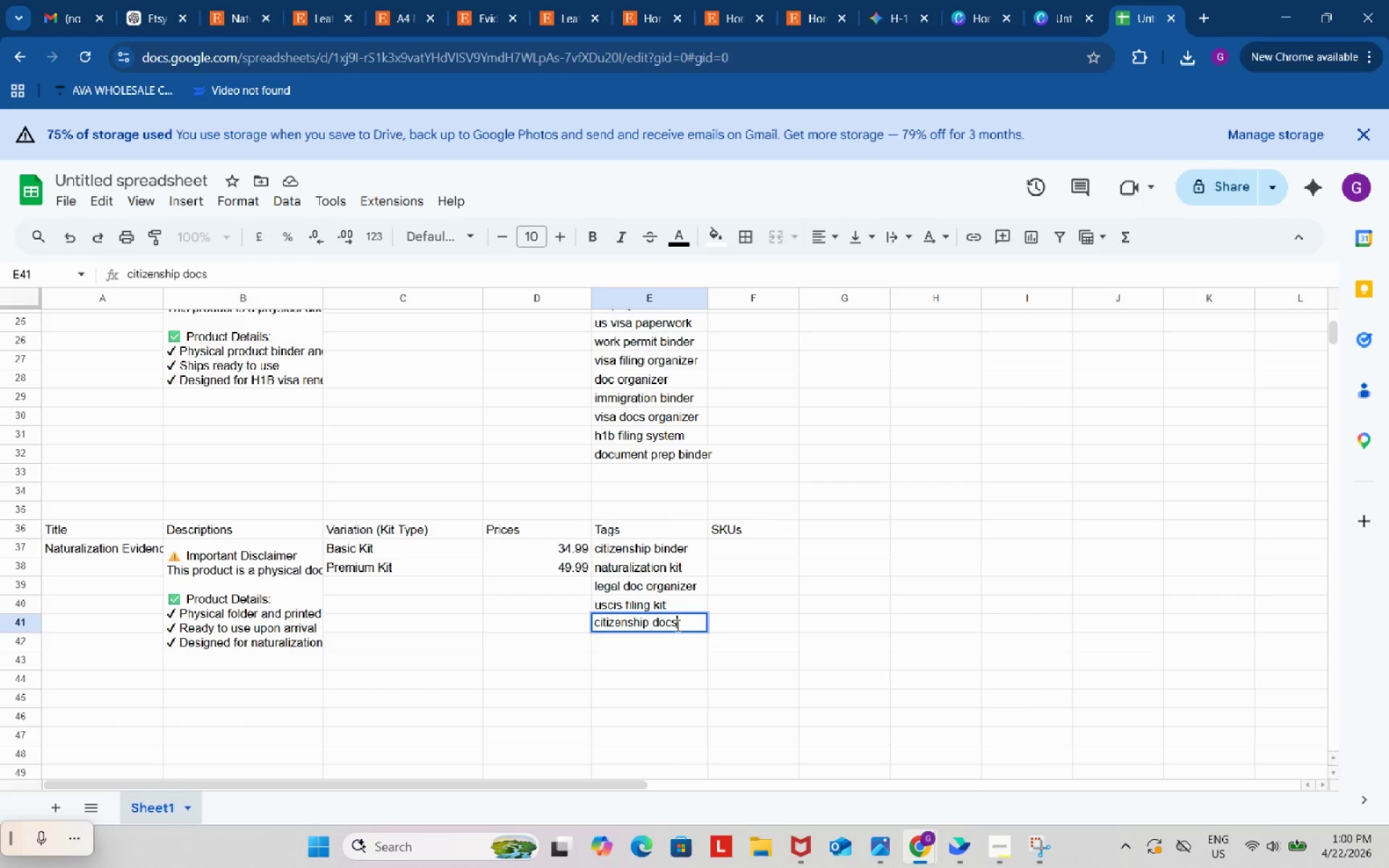 
wait(42.52)
 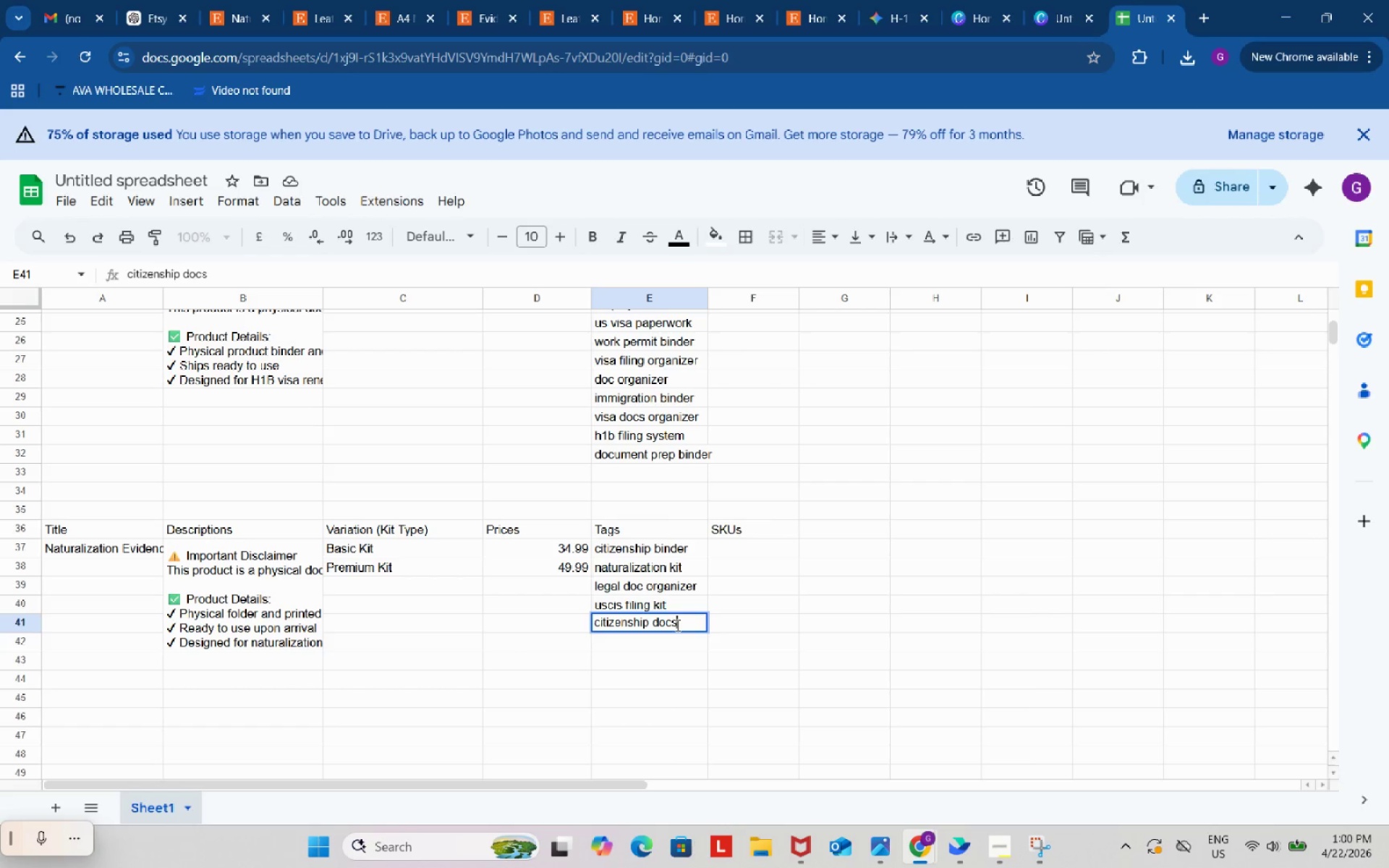 
left_click([170, 0])
 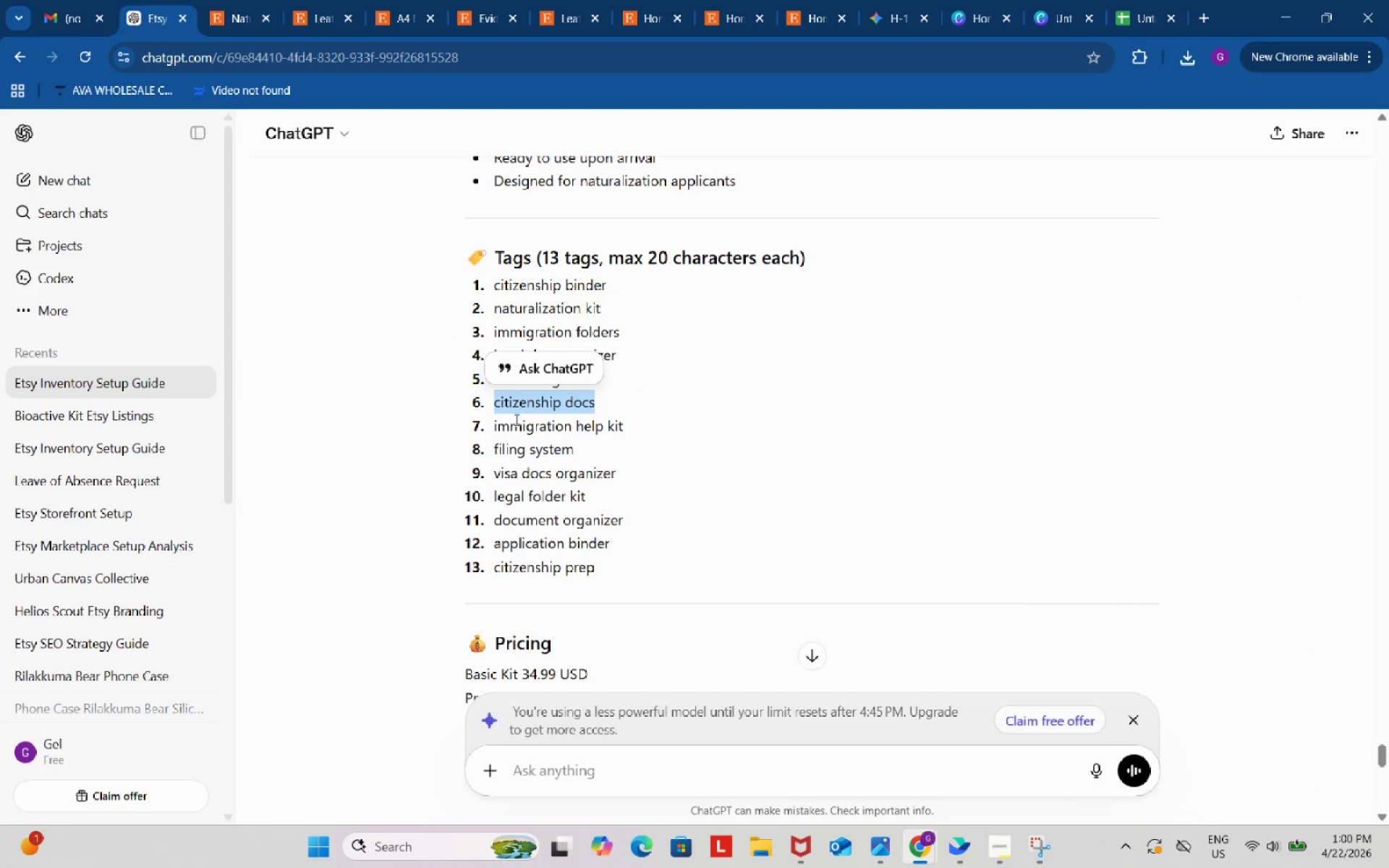 
left_click([507, 425])
 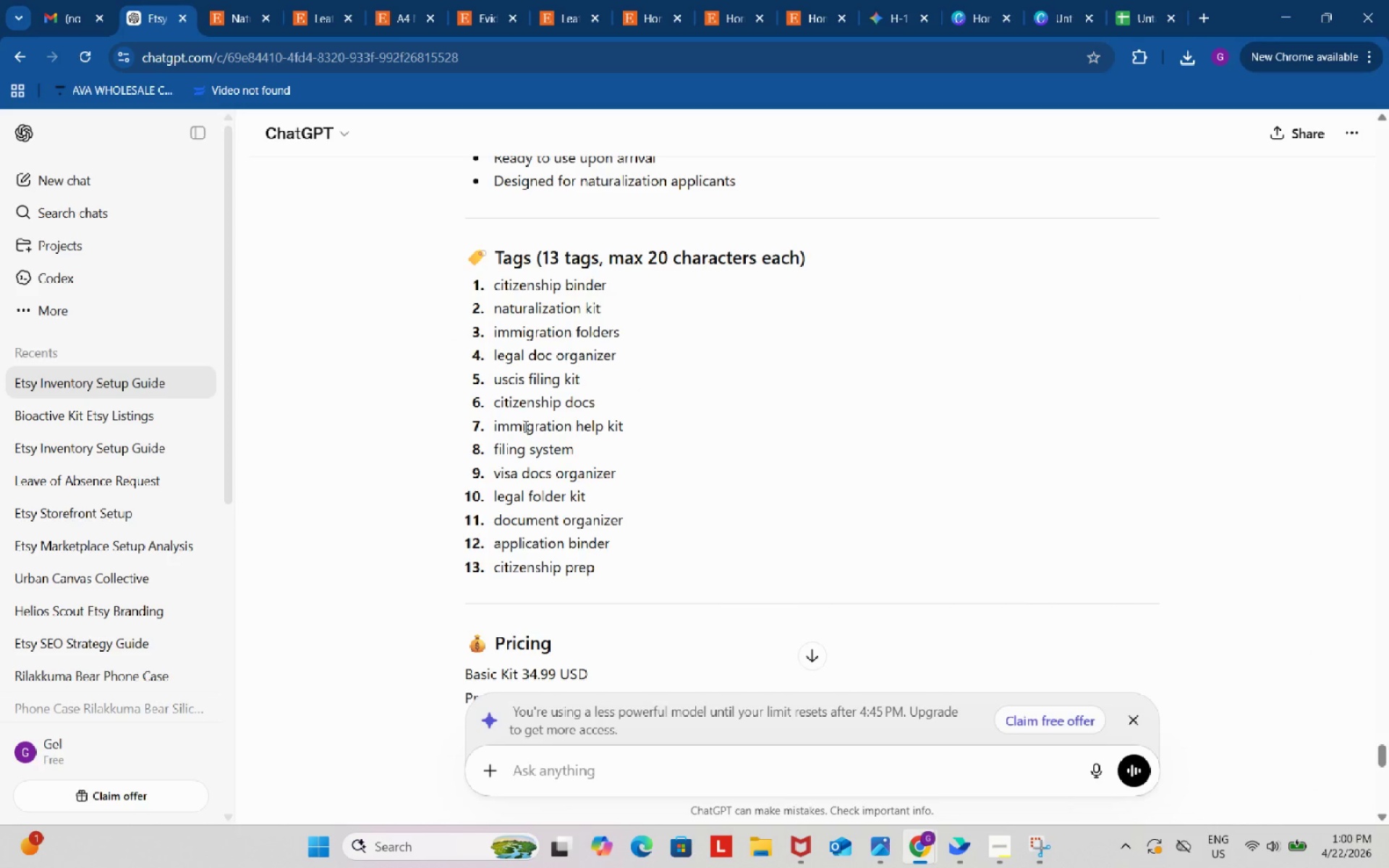 
left_click([524, 426])
 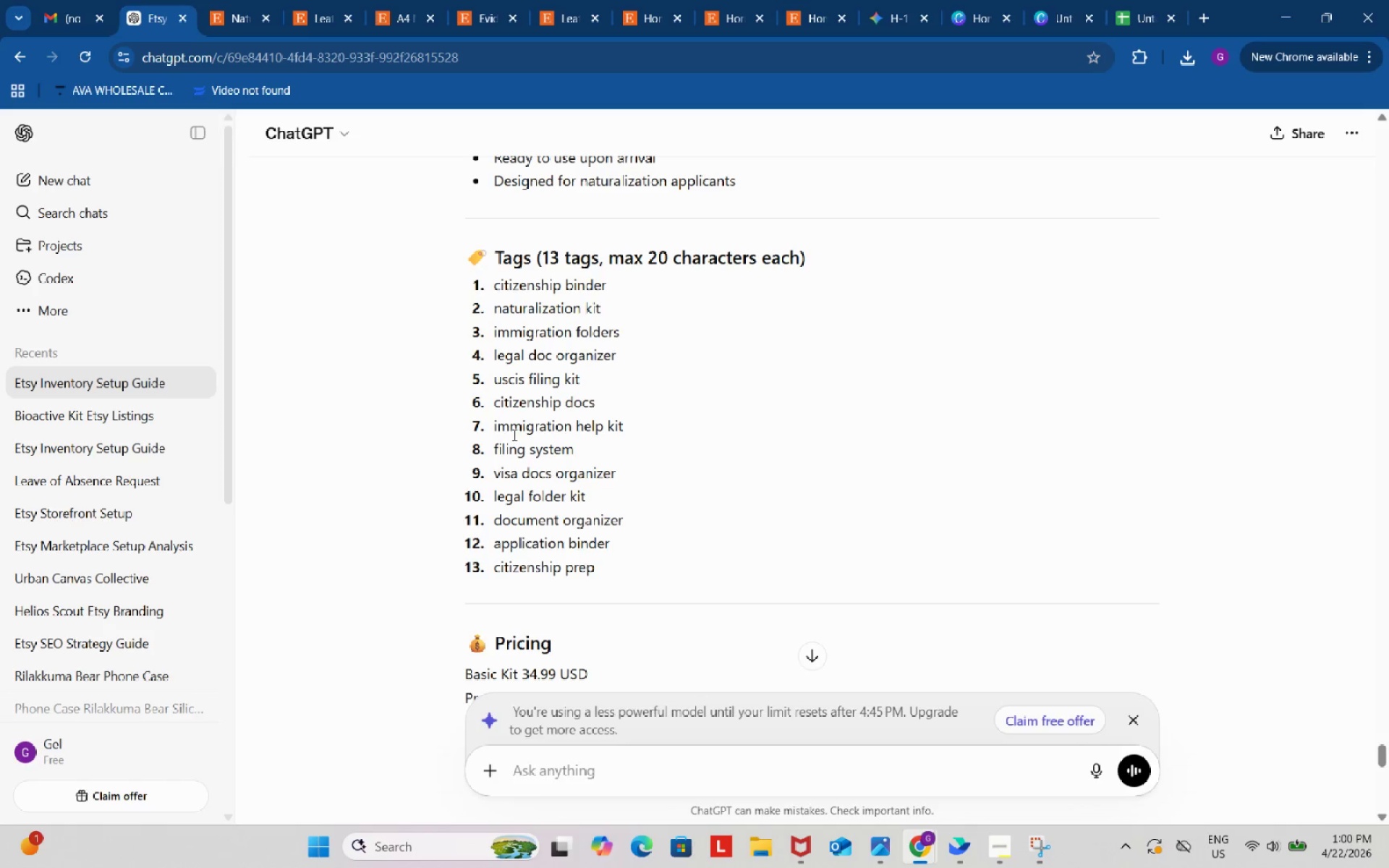 
left_click([510, 424])
 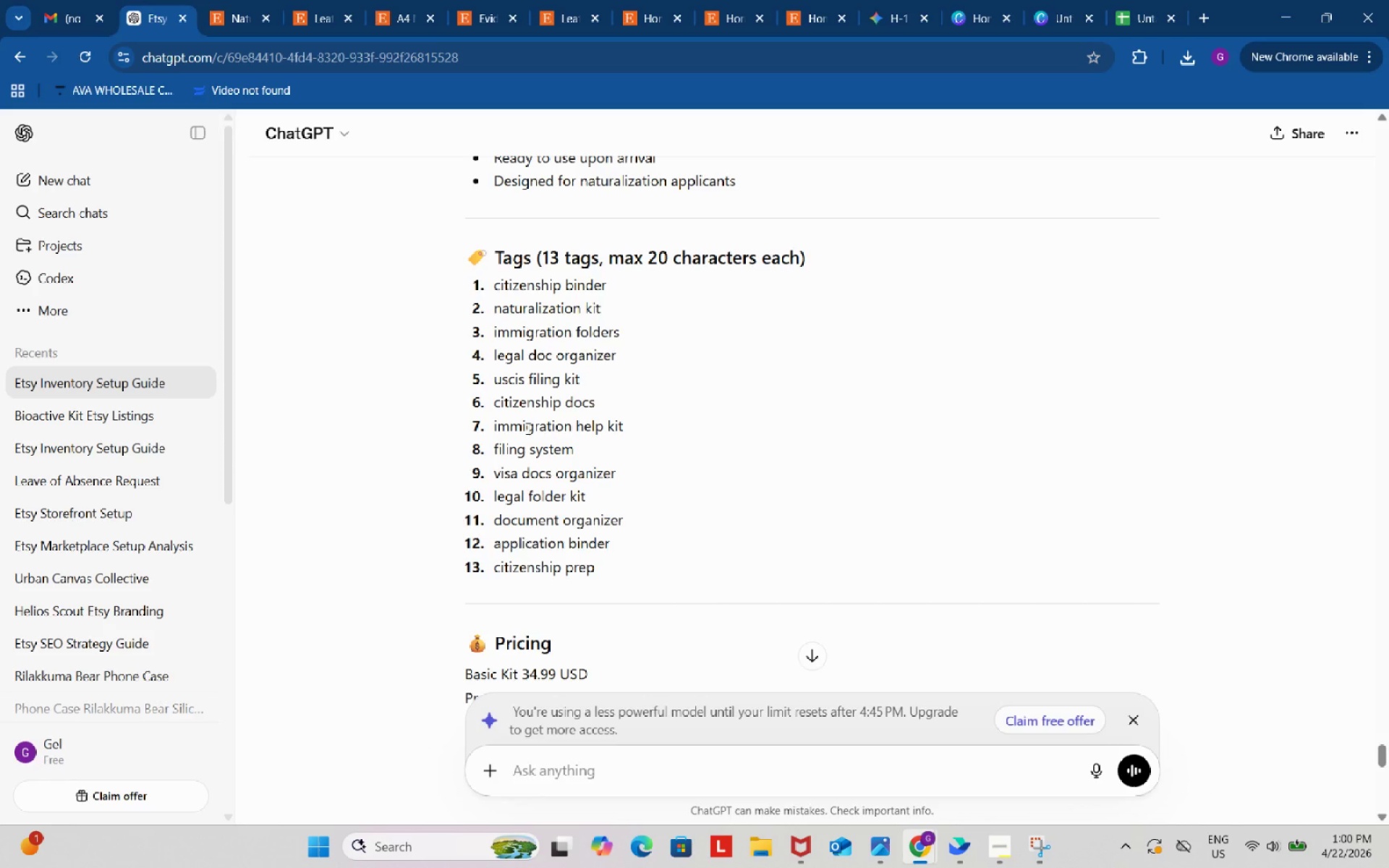 
left_click([527, 428])
 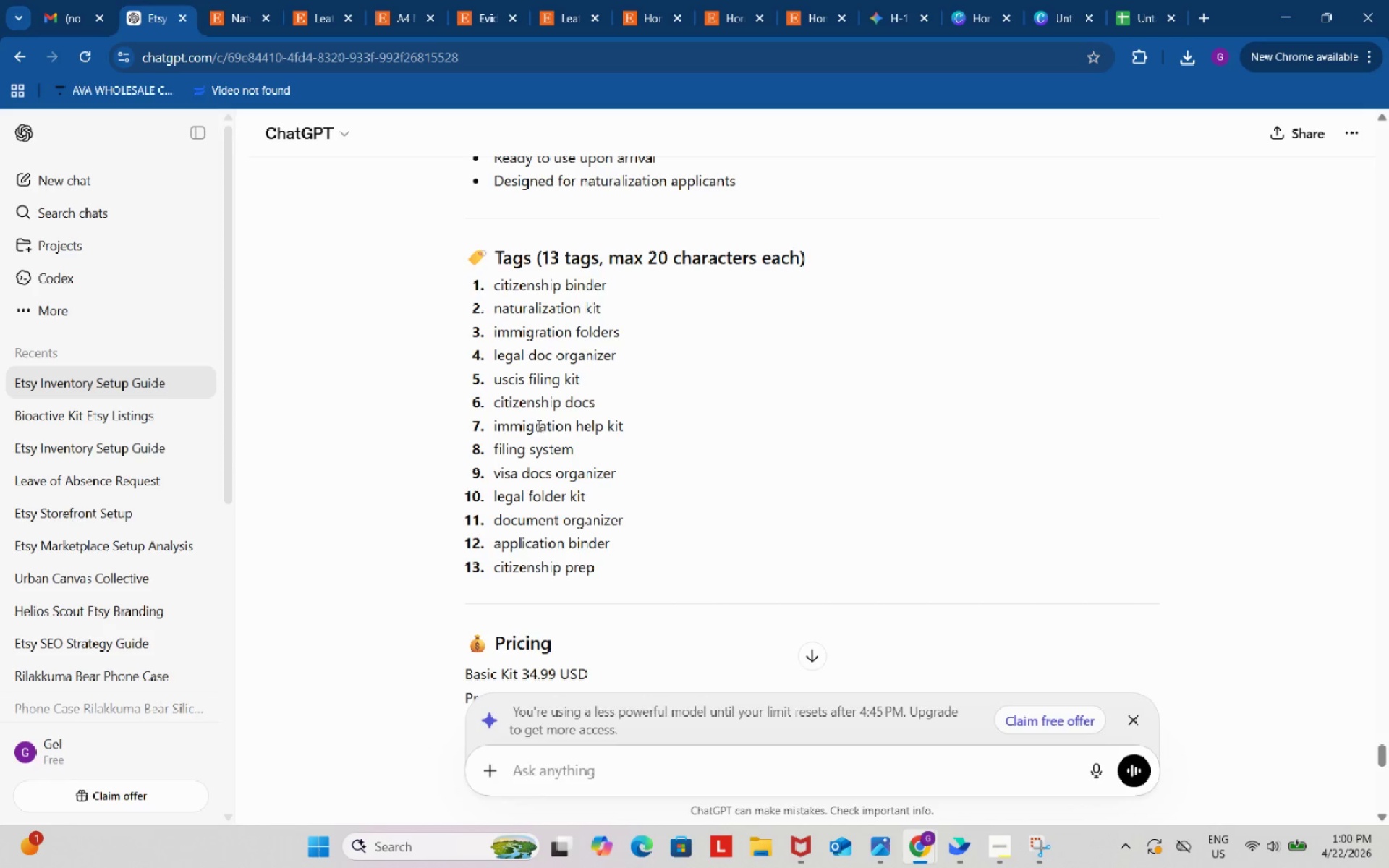 
left_click([538, 425])
 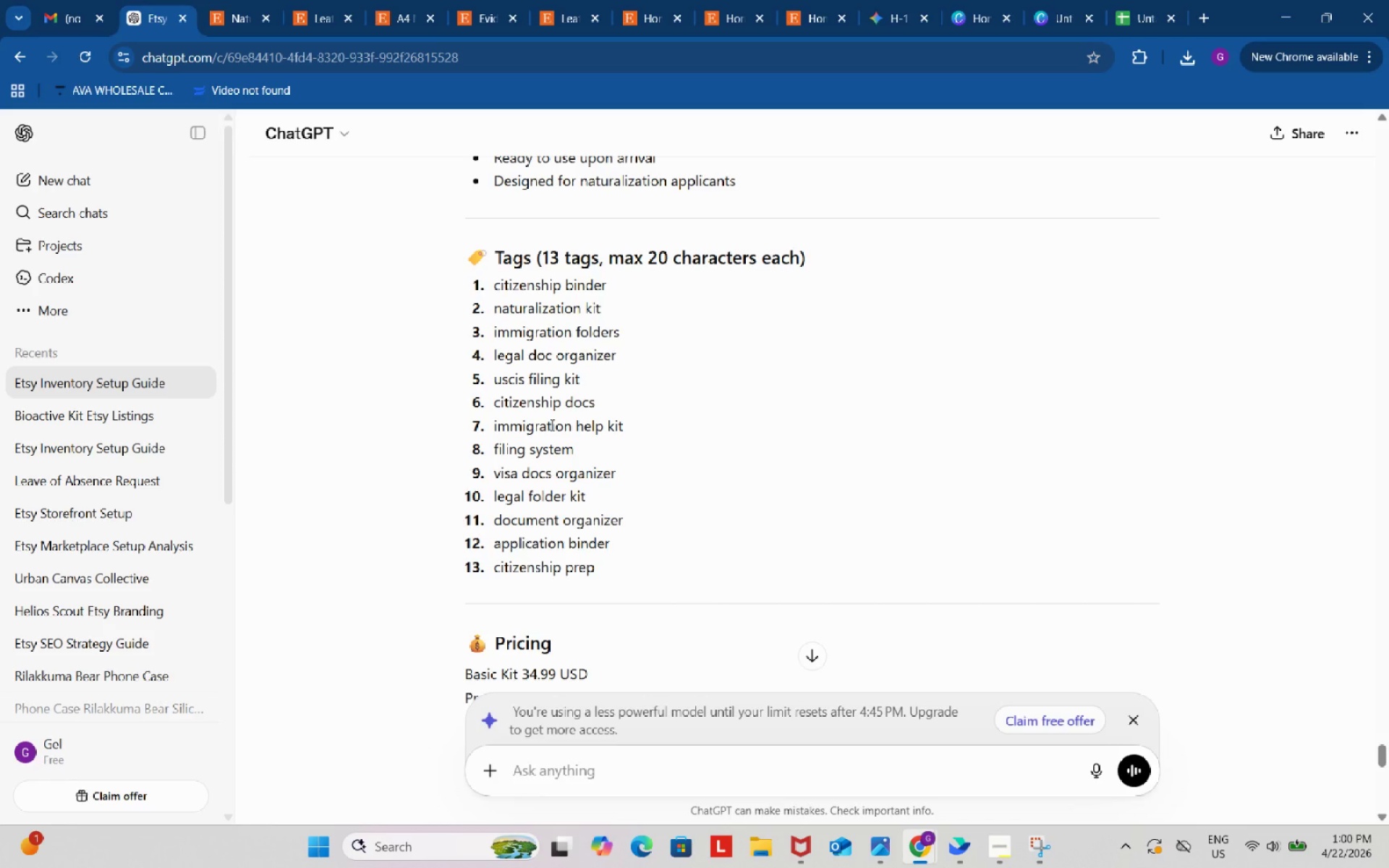 
left_click([551, 425])
 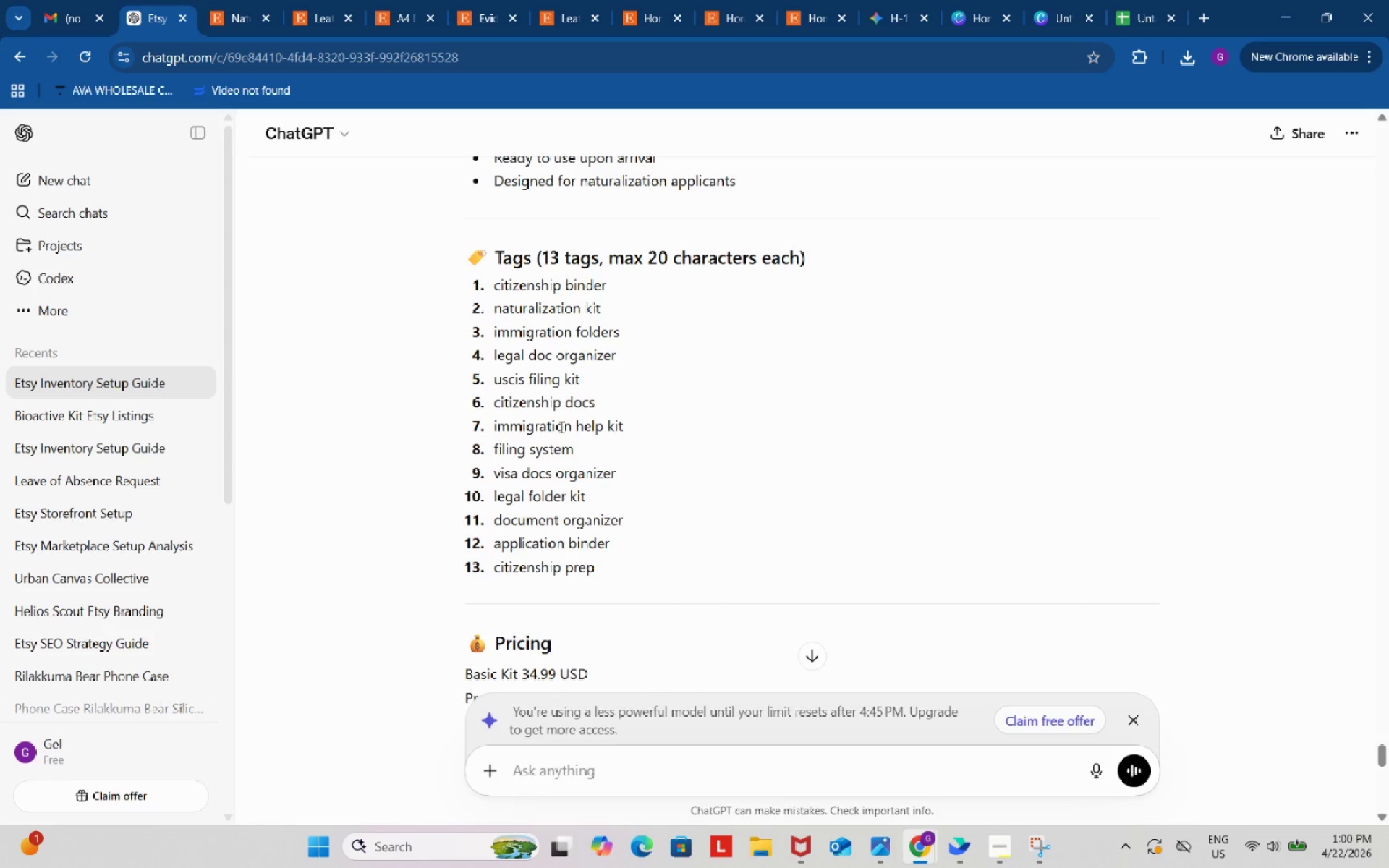 
left_click([560, 427])
 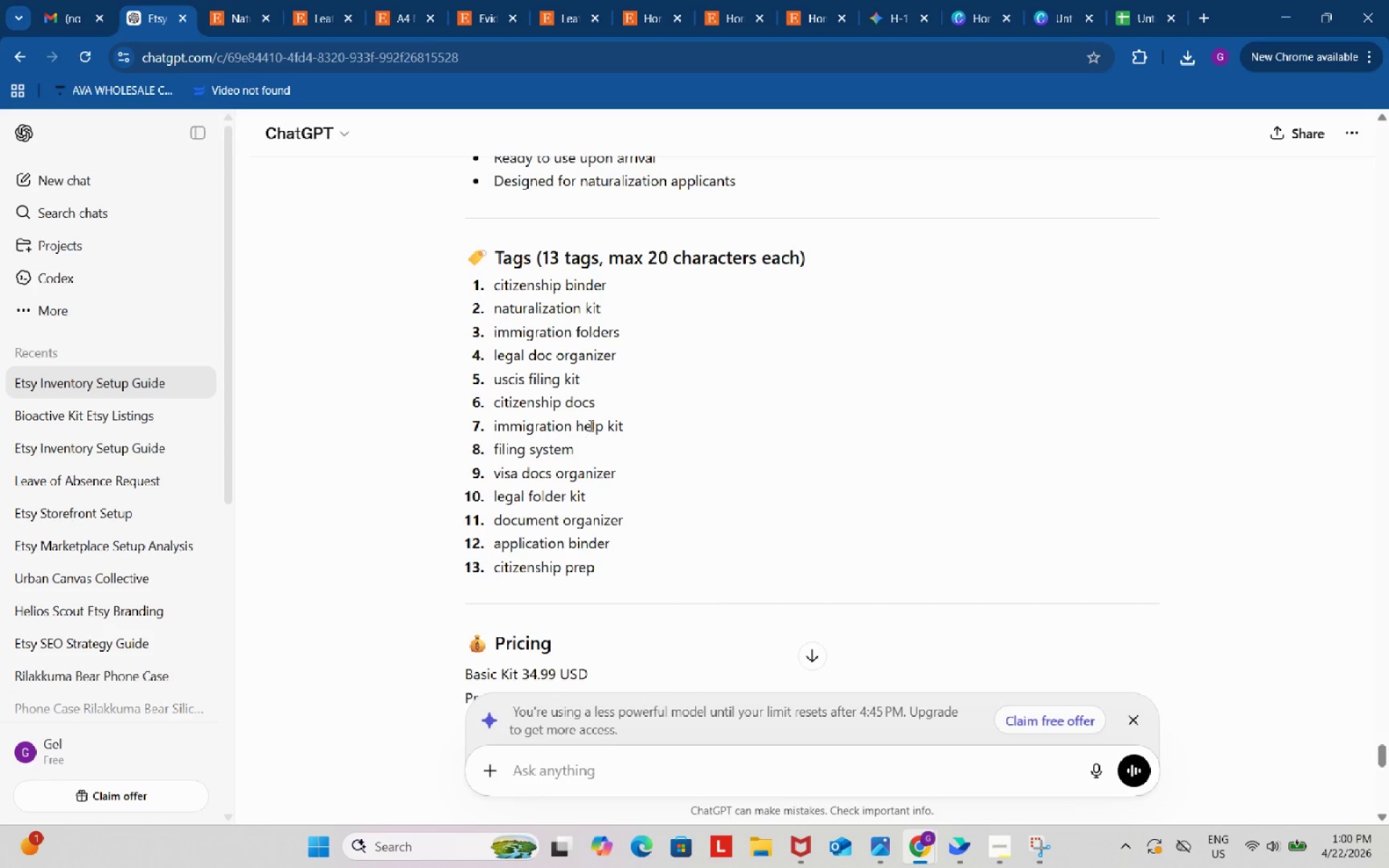 
left_click([598, 425])
 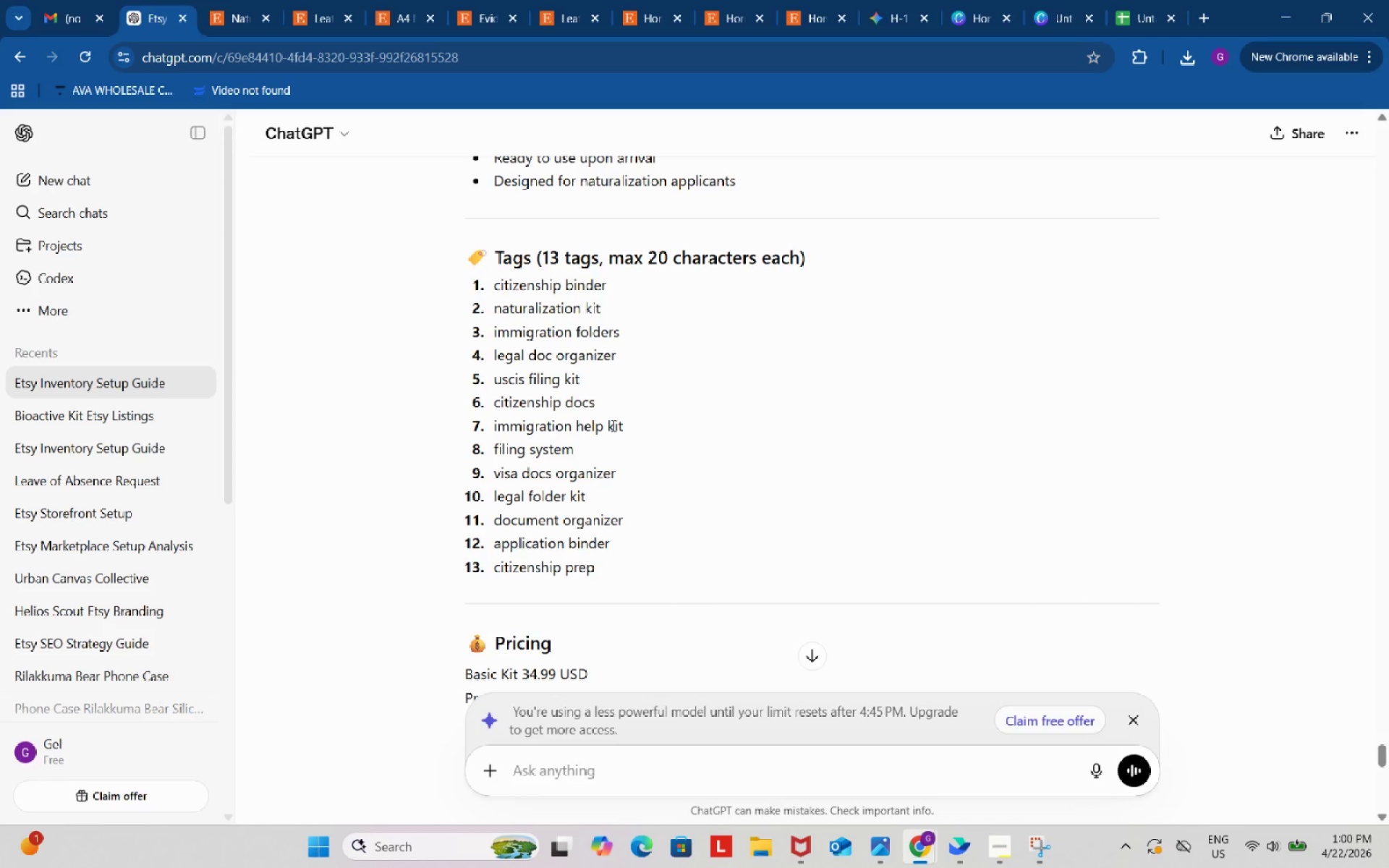 
left_click([612, 425])
 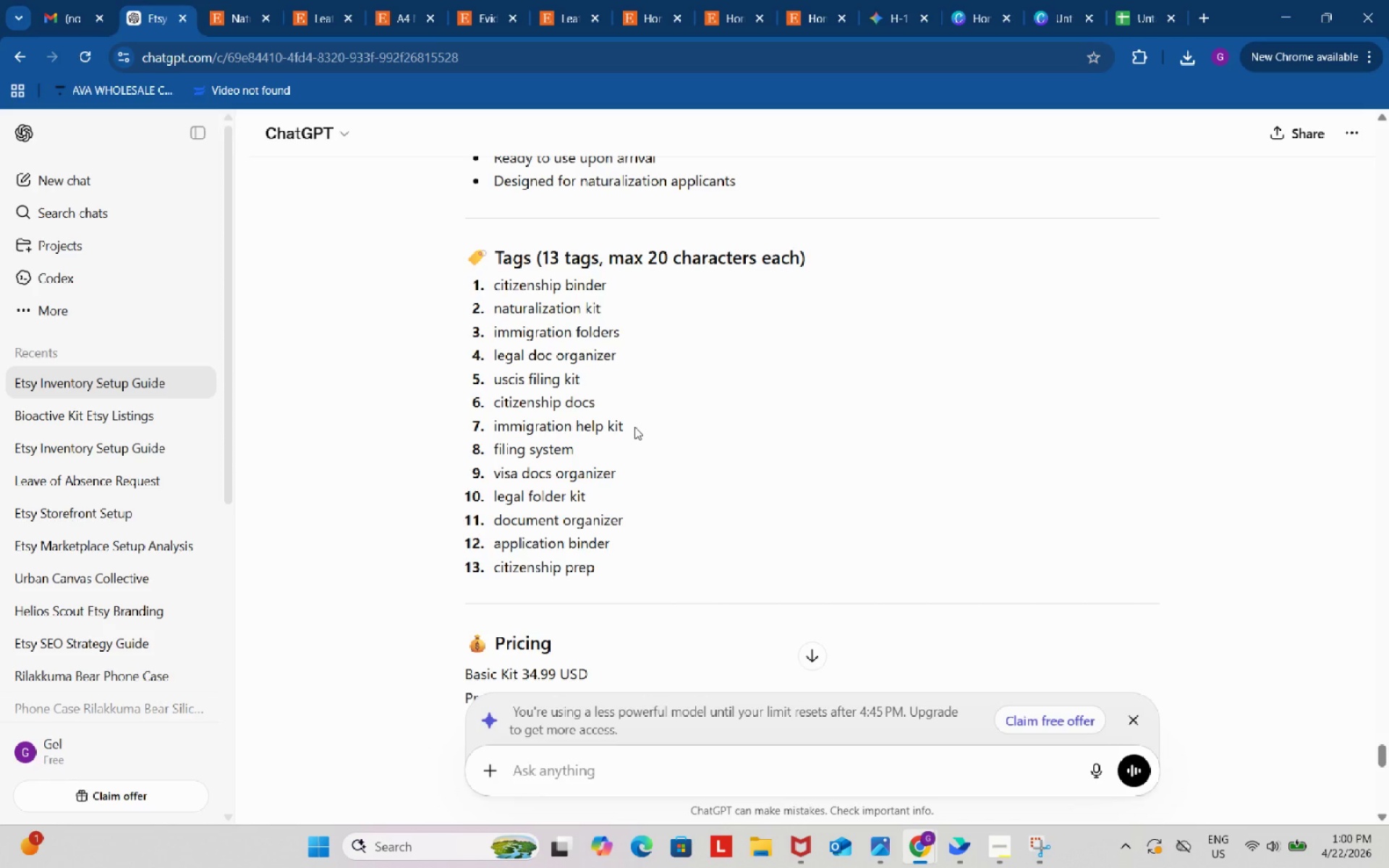 
double_click([634, 427])
 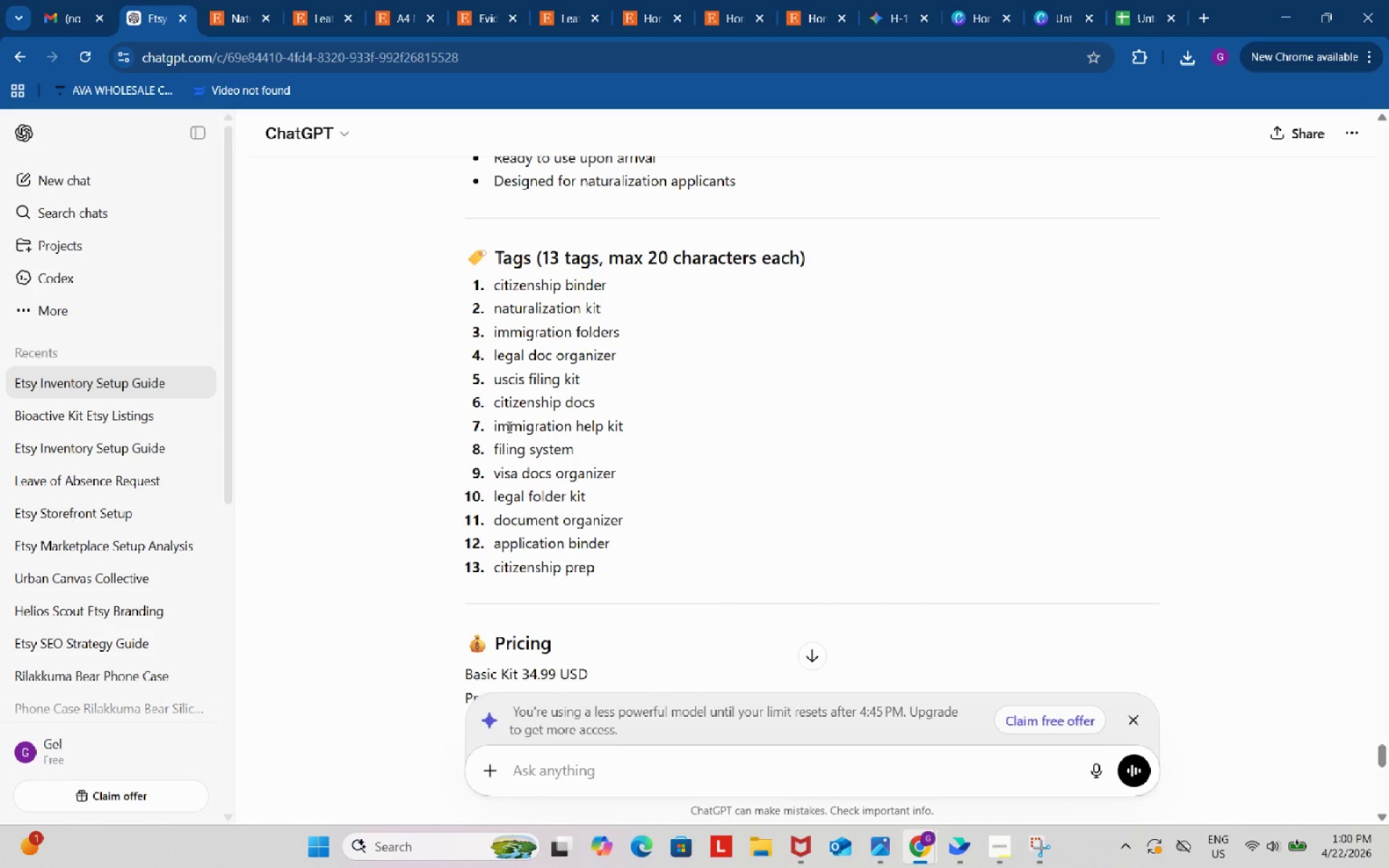 
left_click([508, 427])
 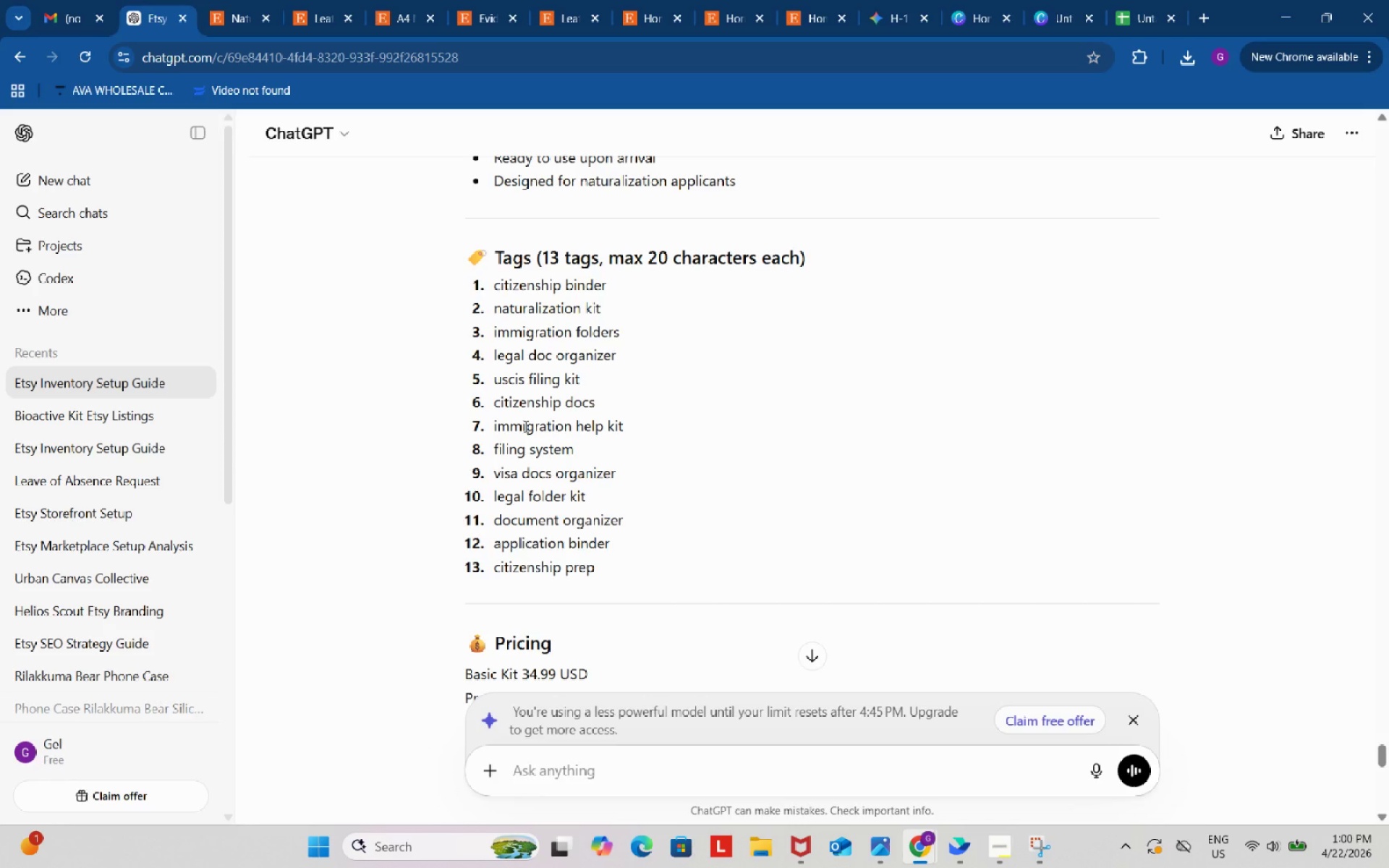 
left_click([524, 426])
 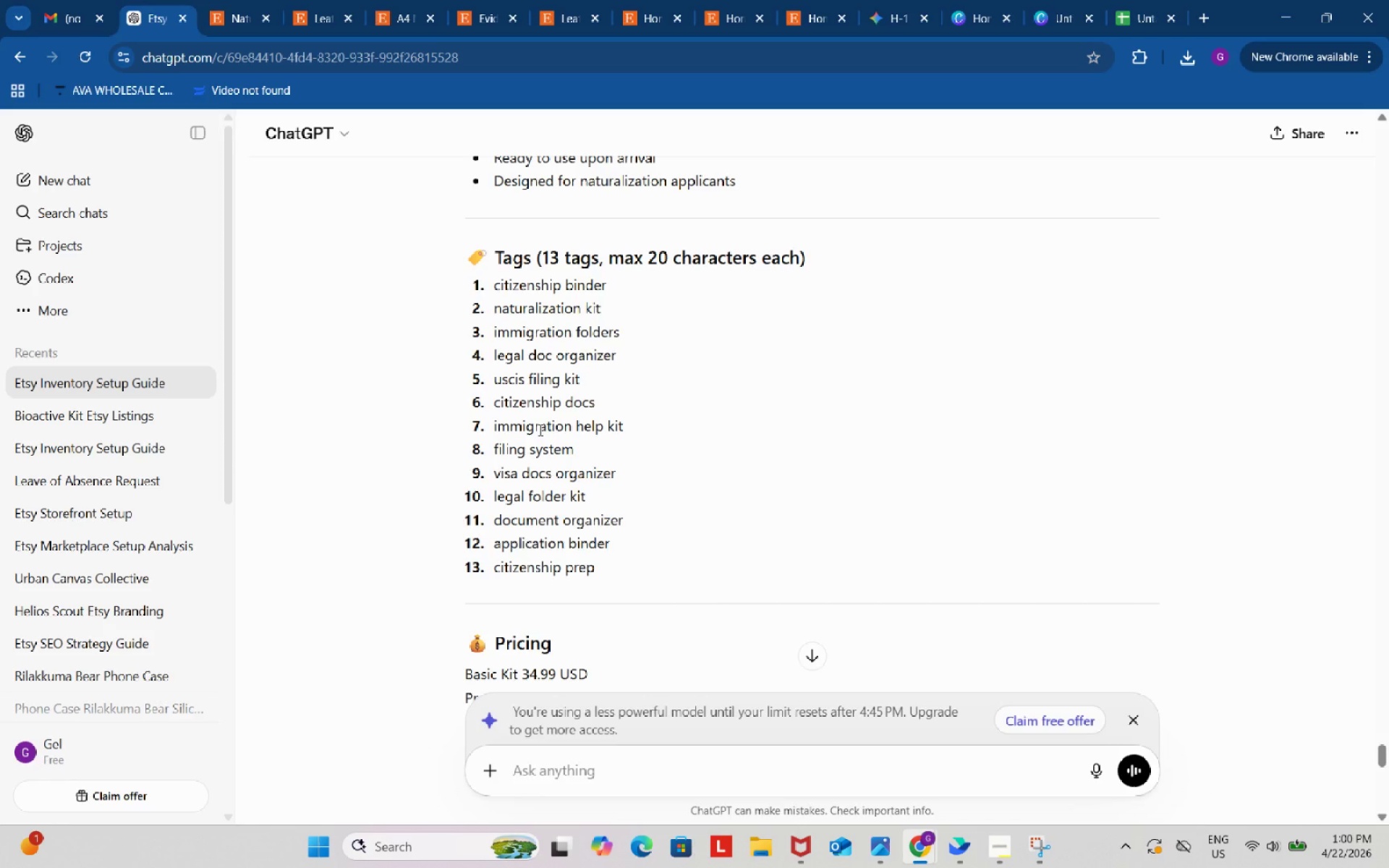 
left_click([539, 430])
 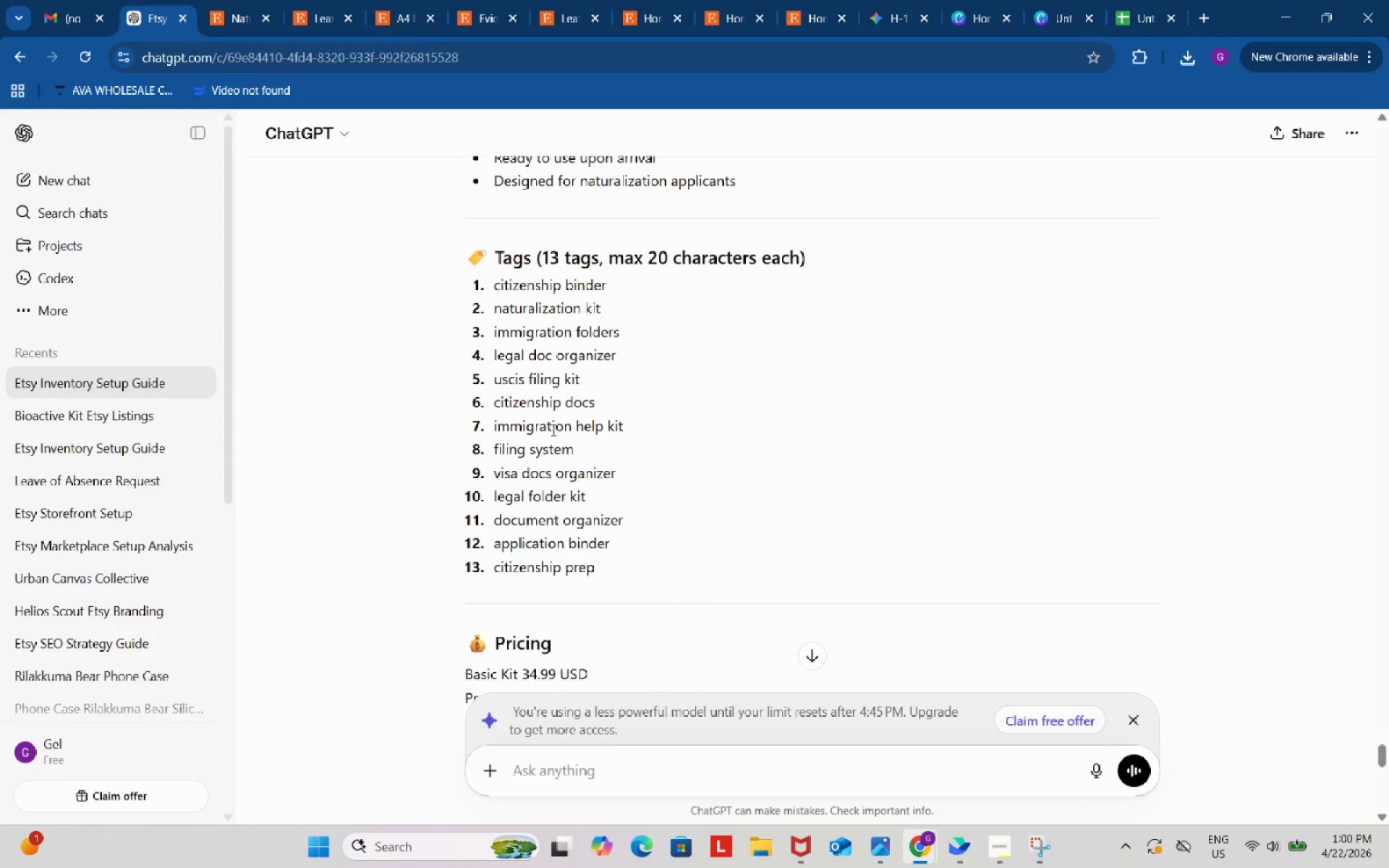 
left_click([552, 430])
 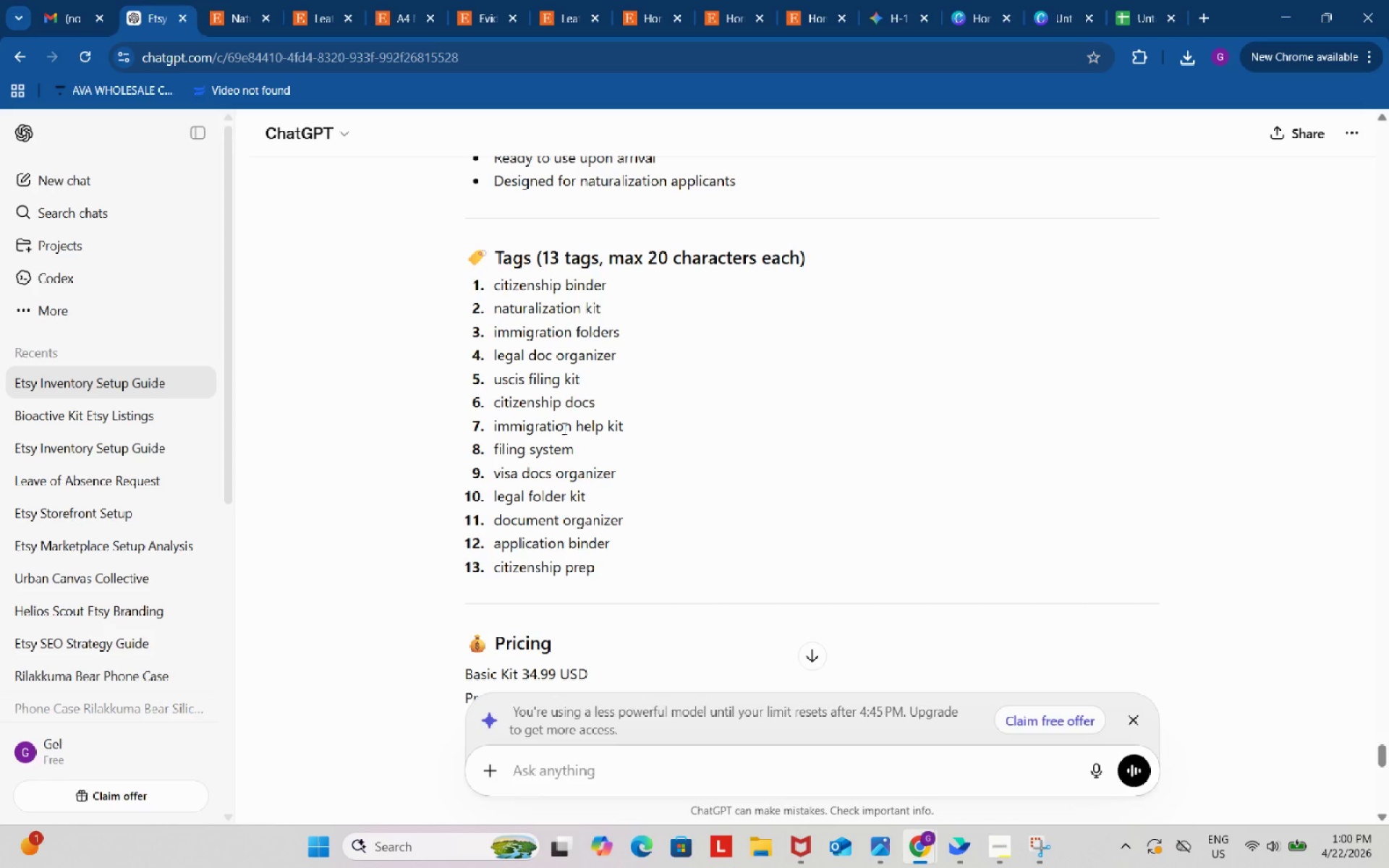 
left_click([563, 428])
 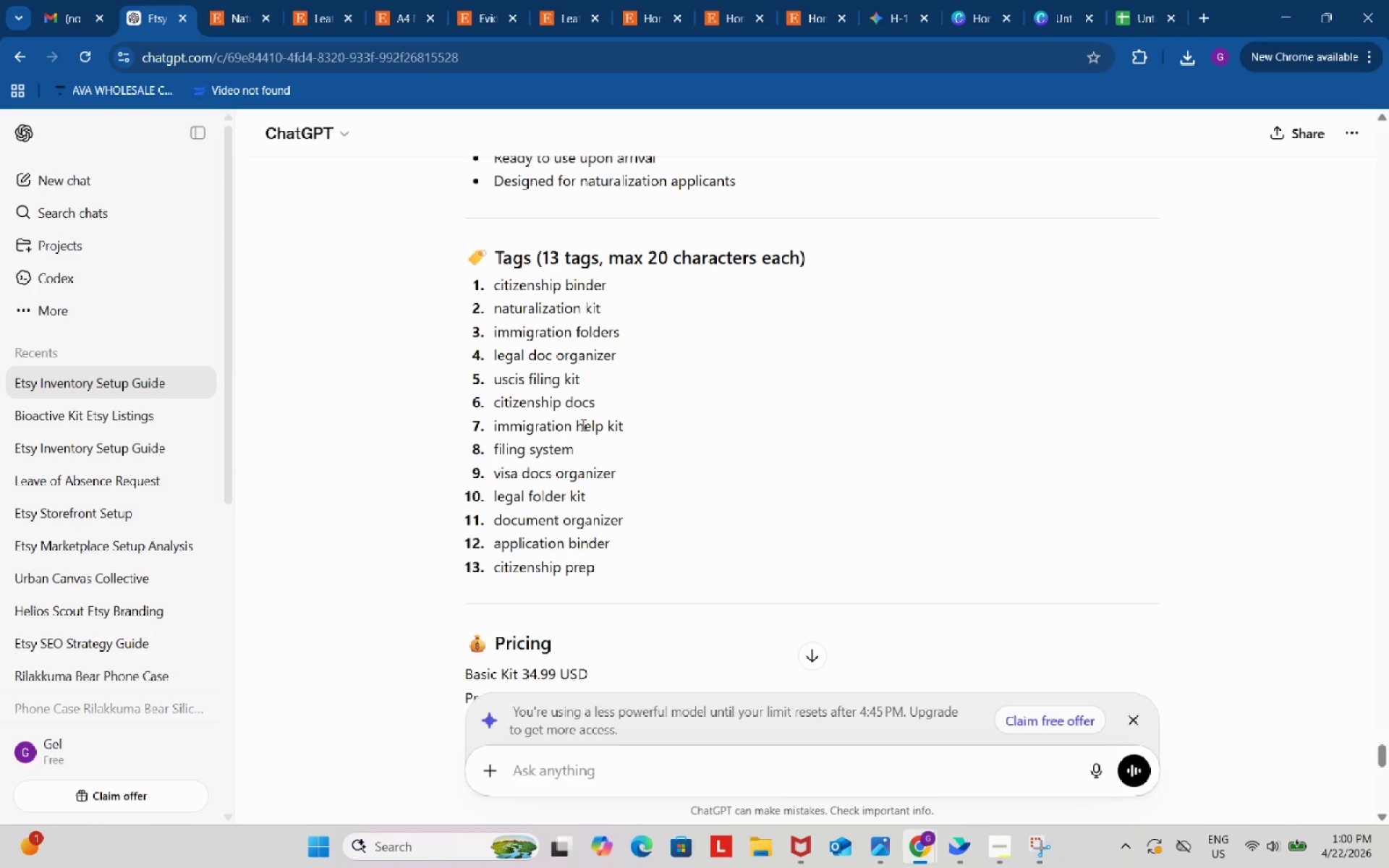 
left_click([582, 425])
 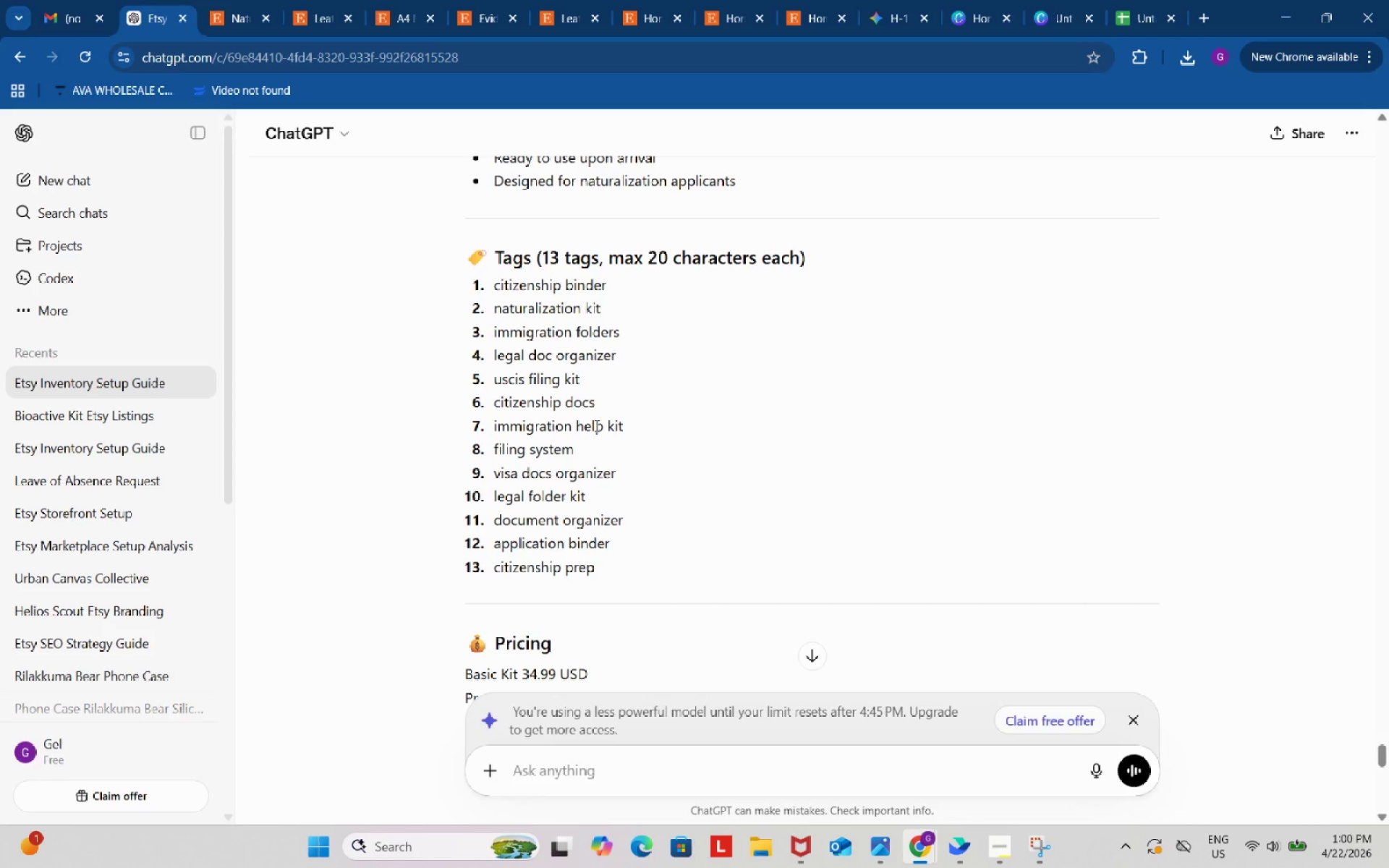 
left_click([595, 425])
 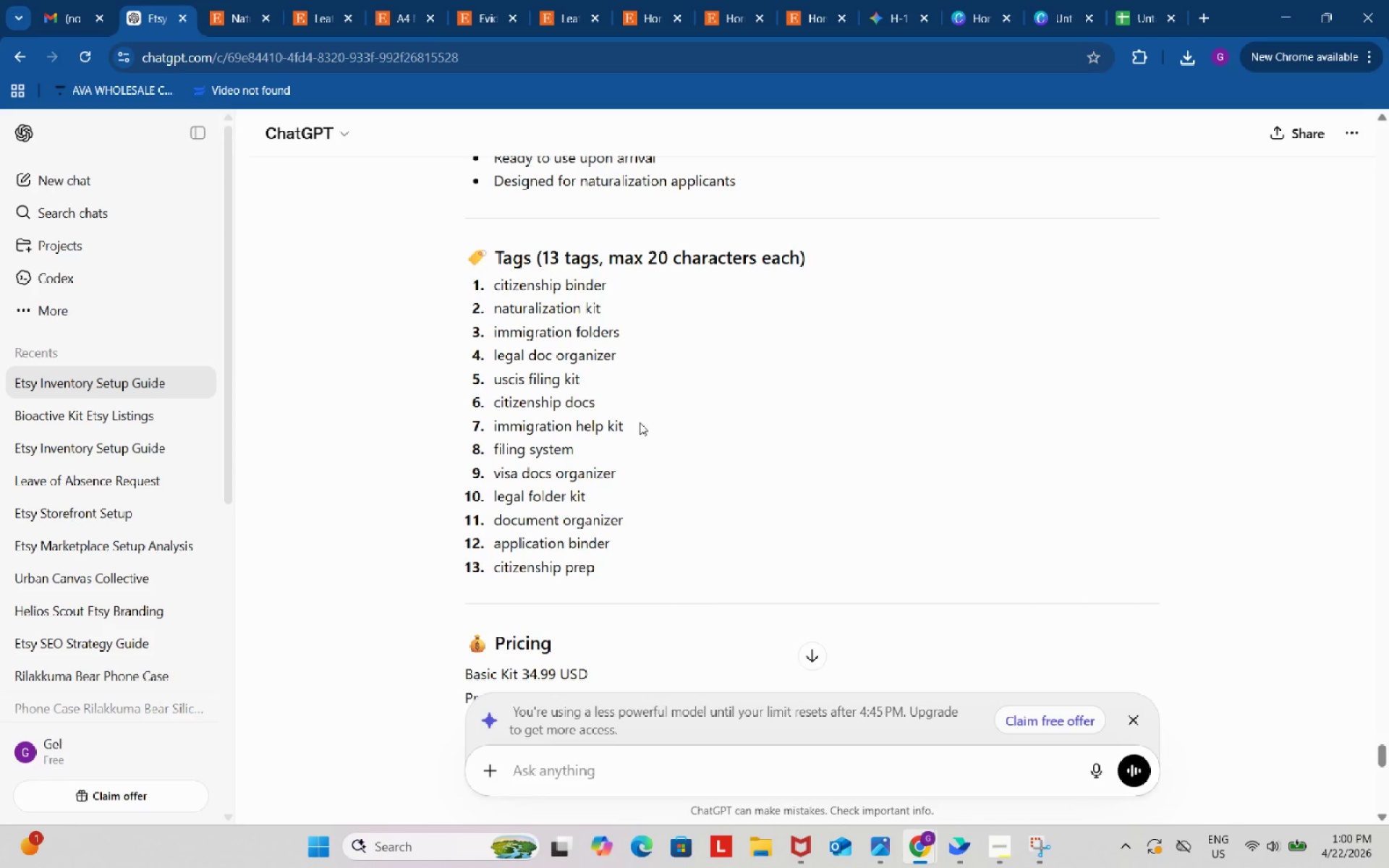 
left_click([640, 422])
 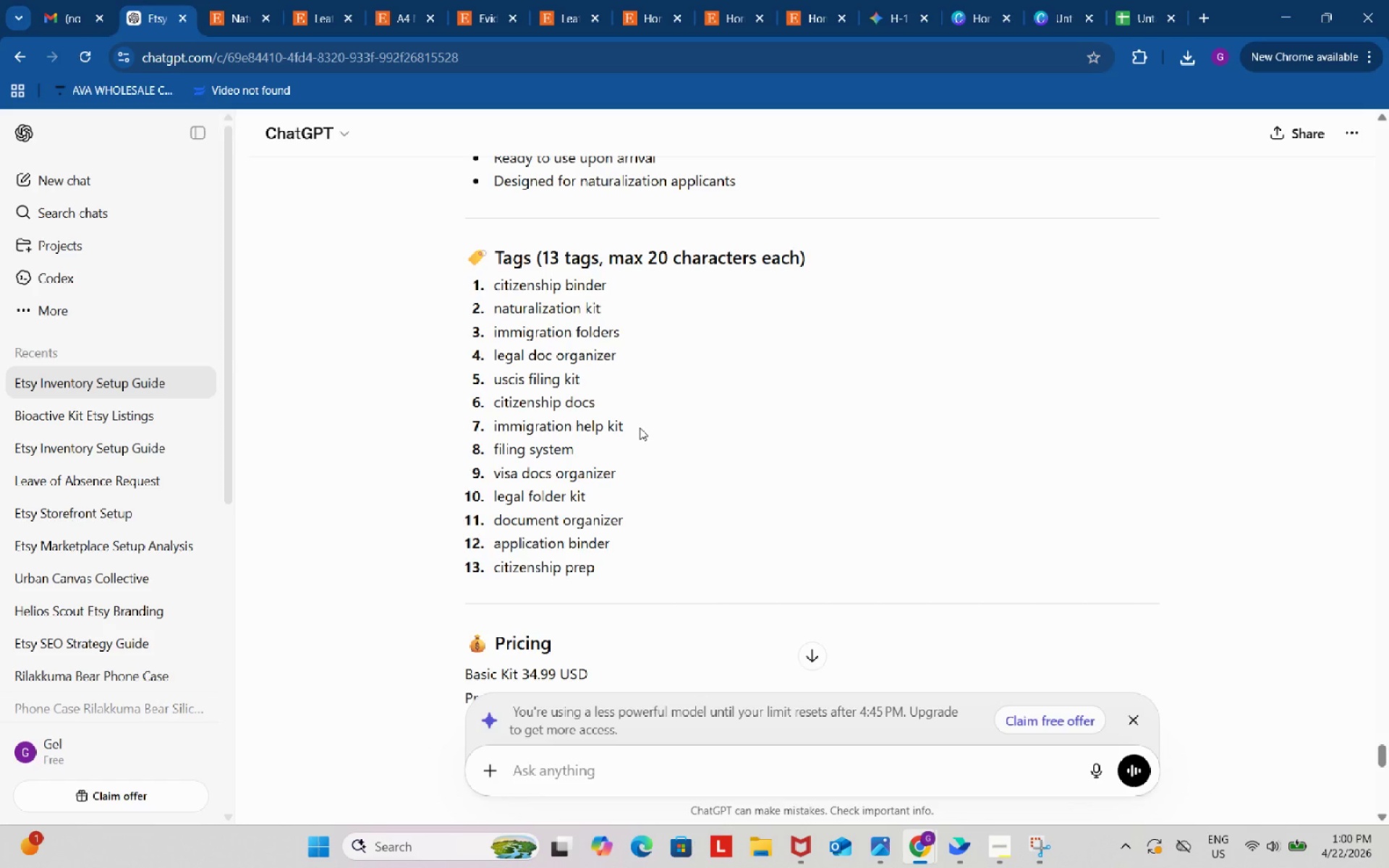 
wait(21.86)
 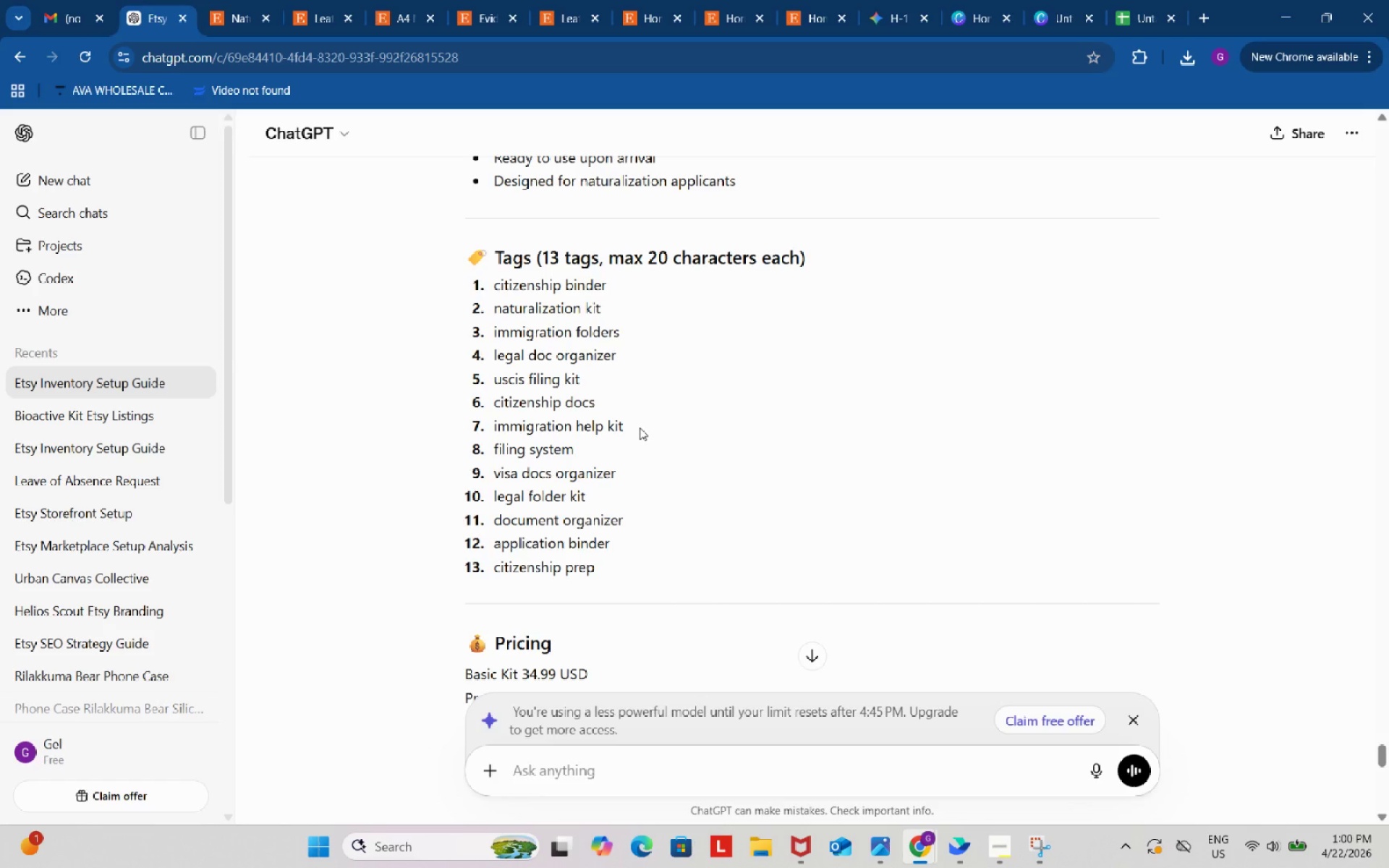 
left_click([1118, 2])
 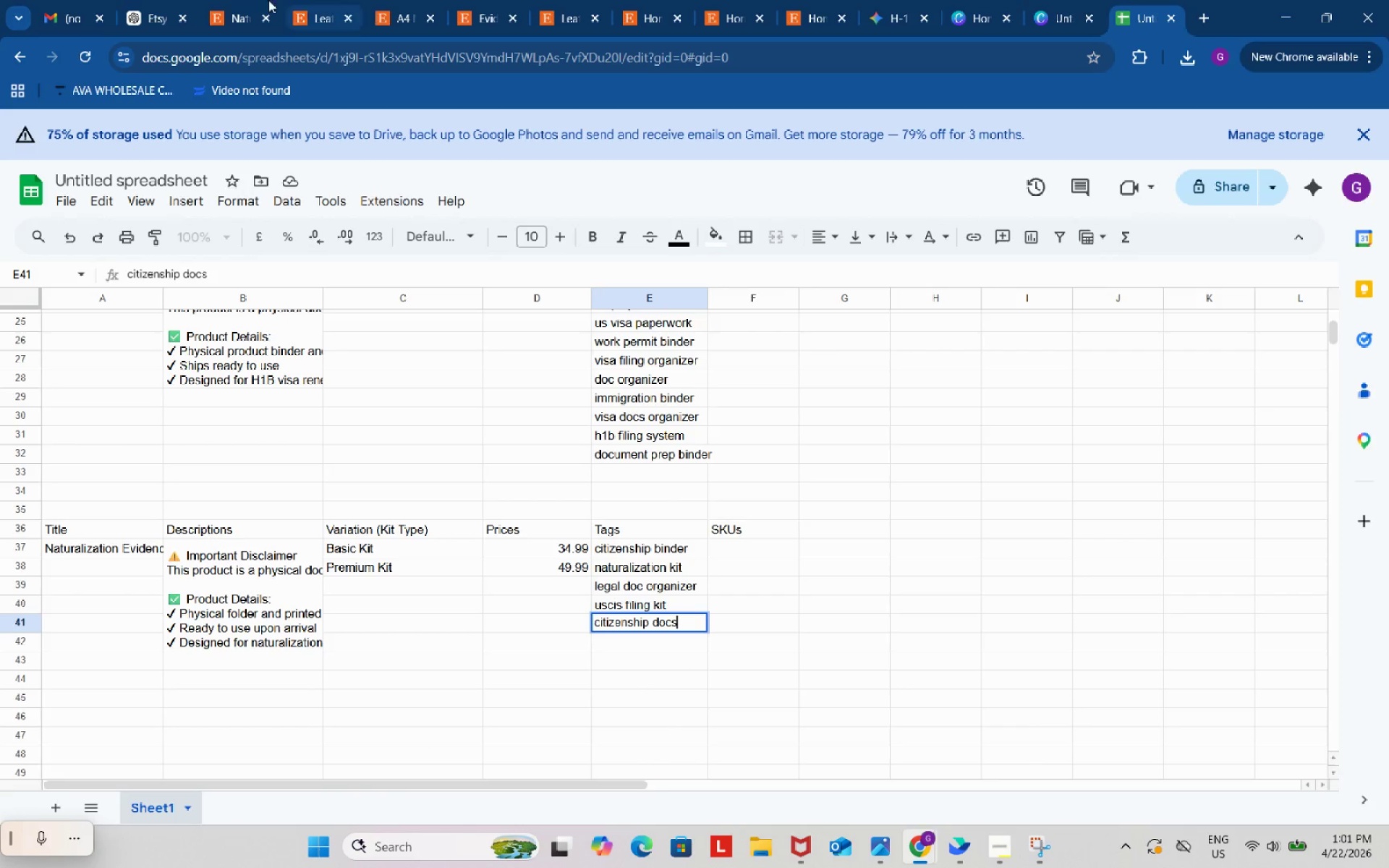 
left_click([161, 0])
 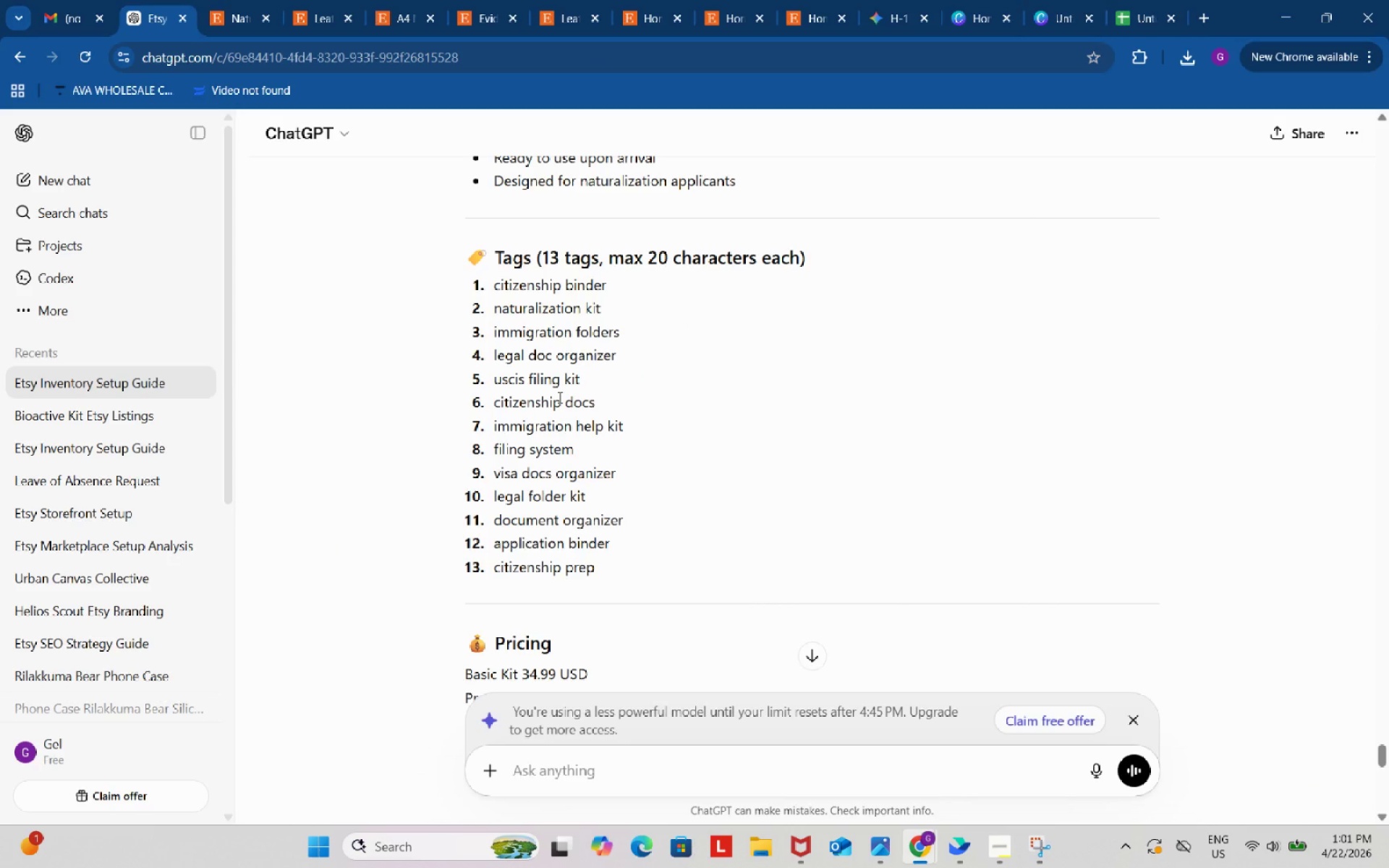 
wait(24.0)
 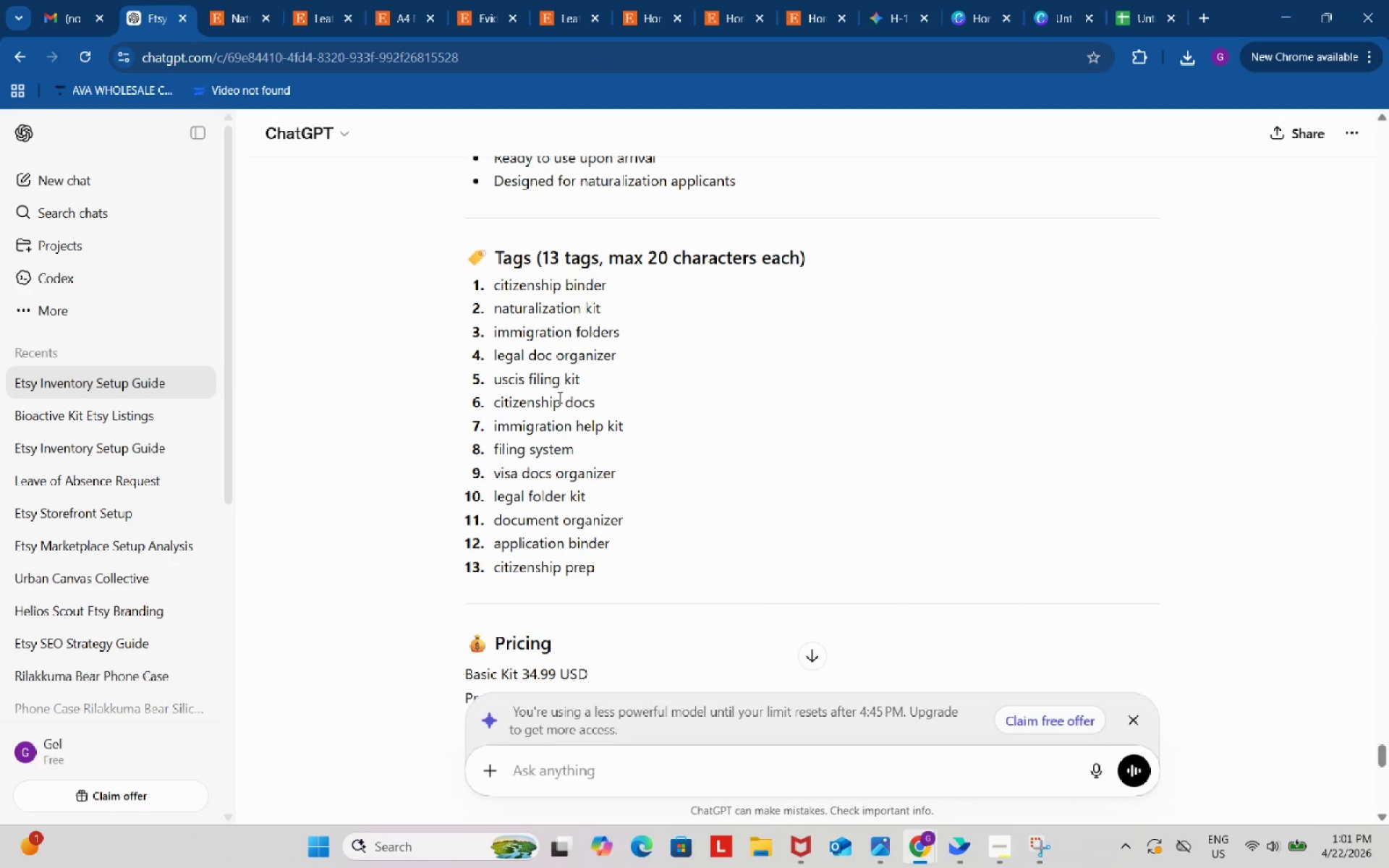 
left_click([1165, 0])
 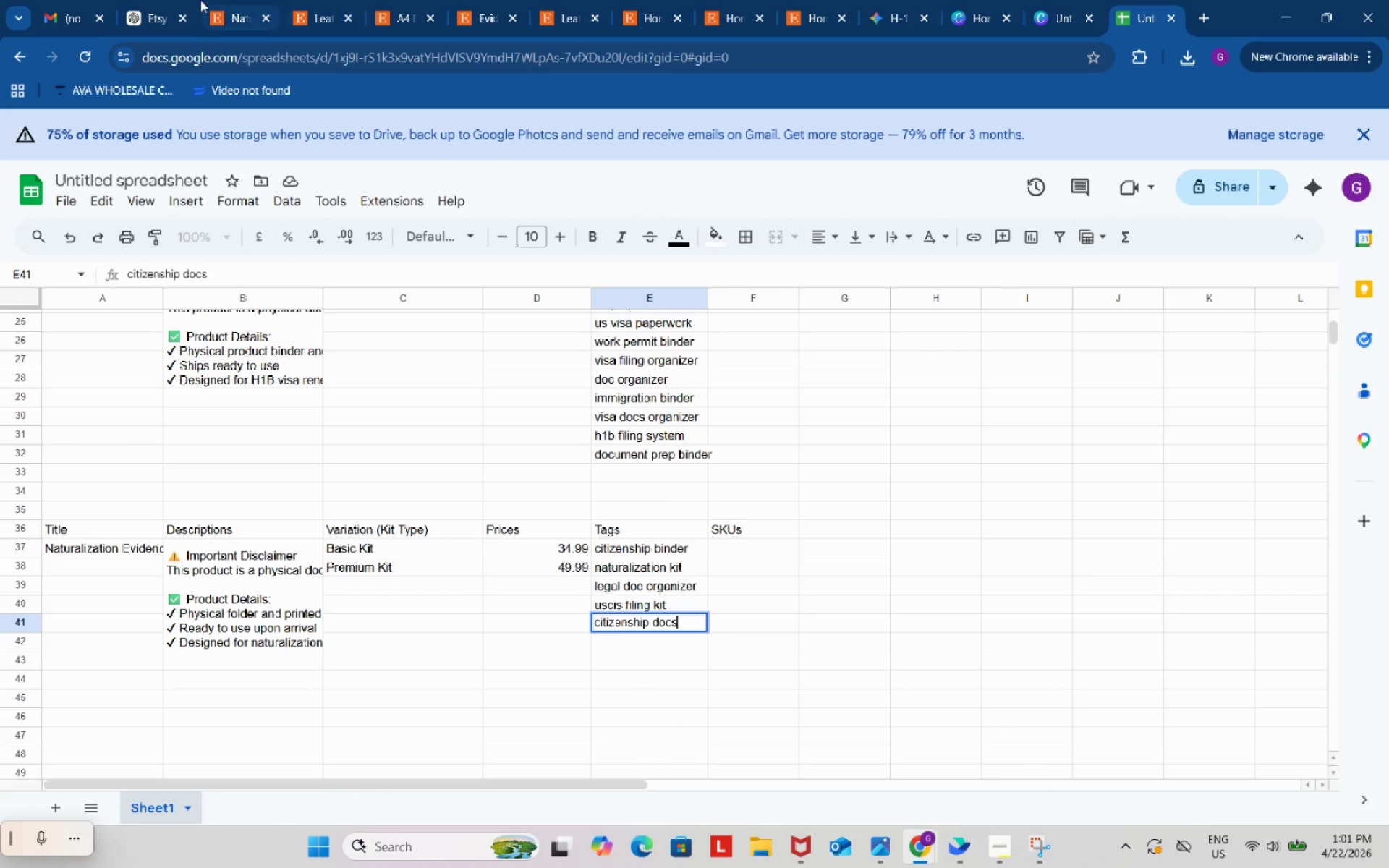 
left_click([169, 0])
 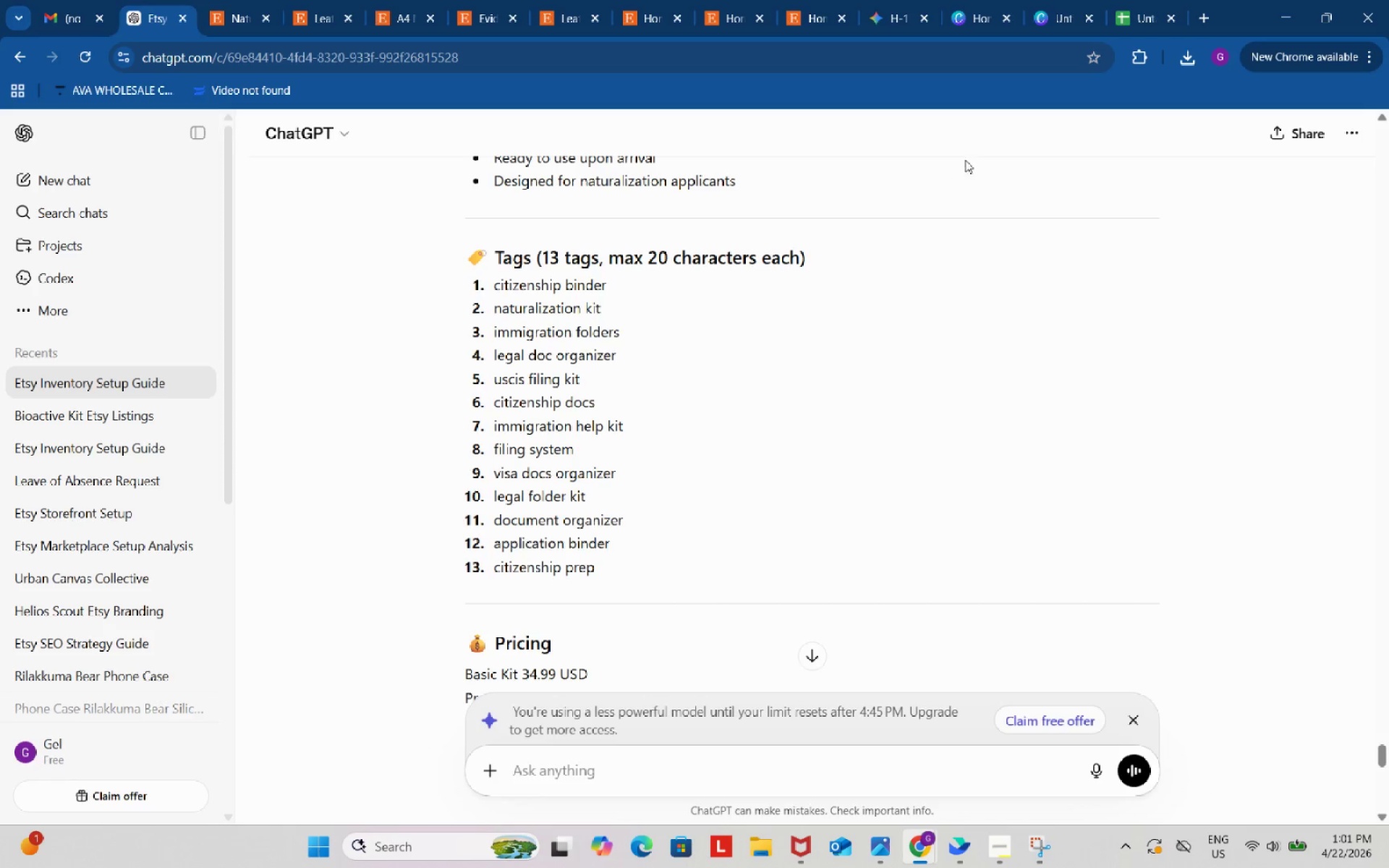 
left_click([1139, 0])
 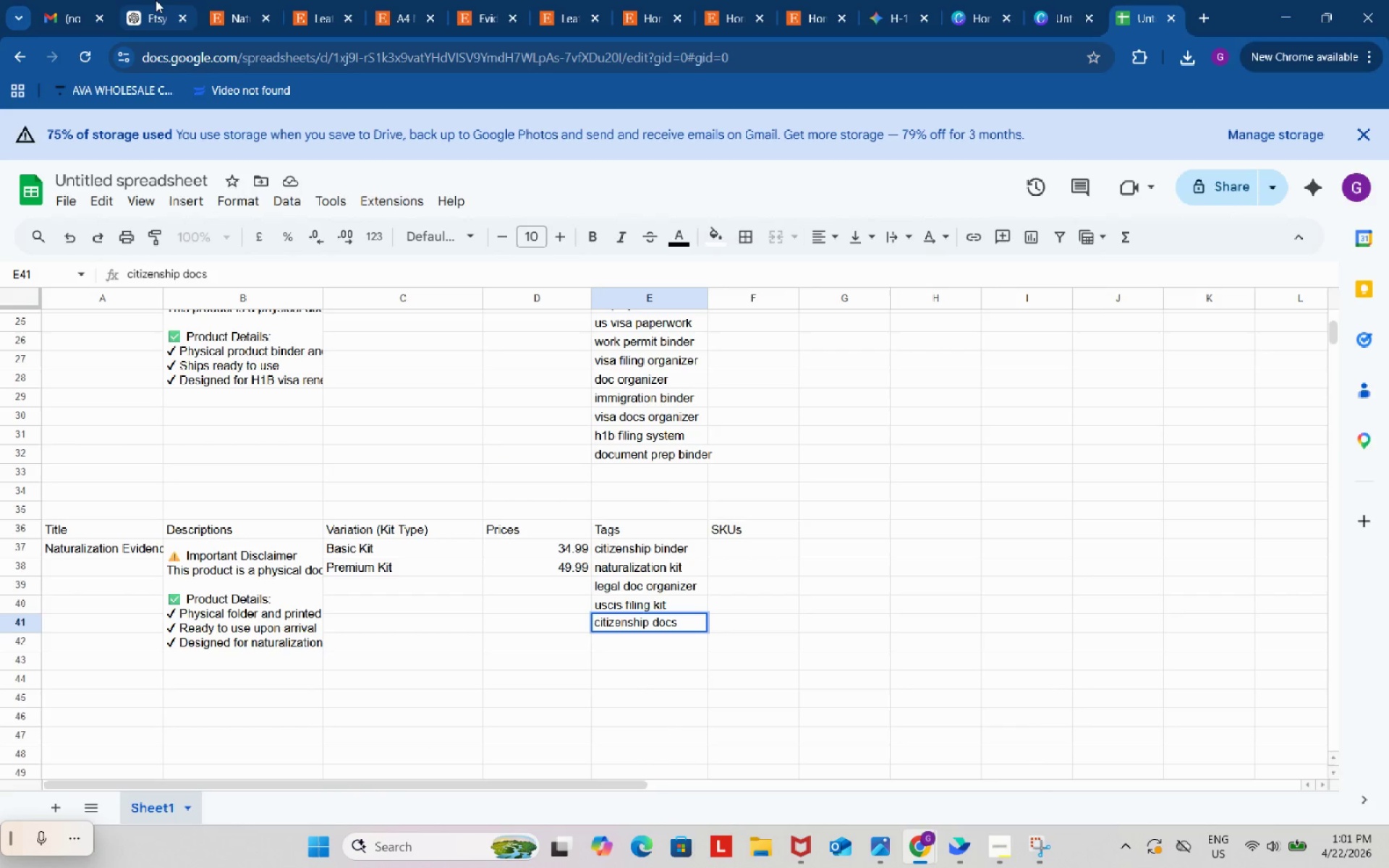 
left_click([156, 0])
 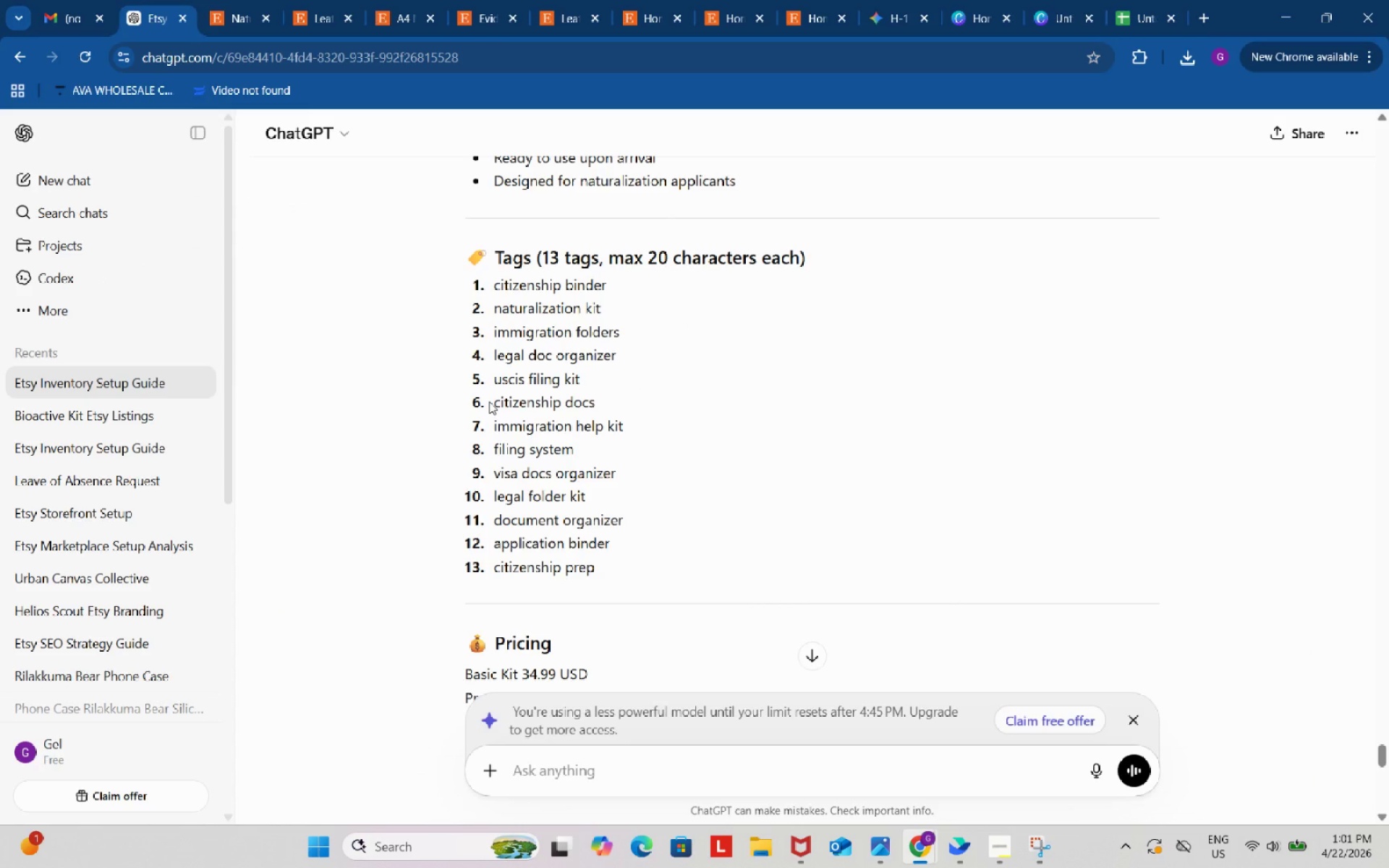 
wait(18.12)
 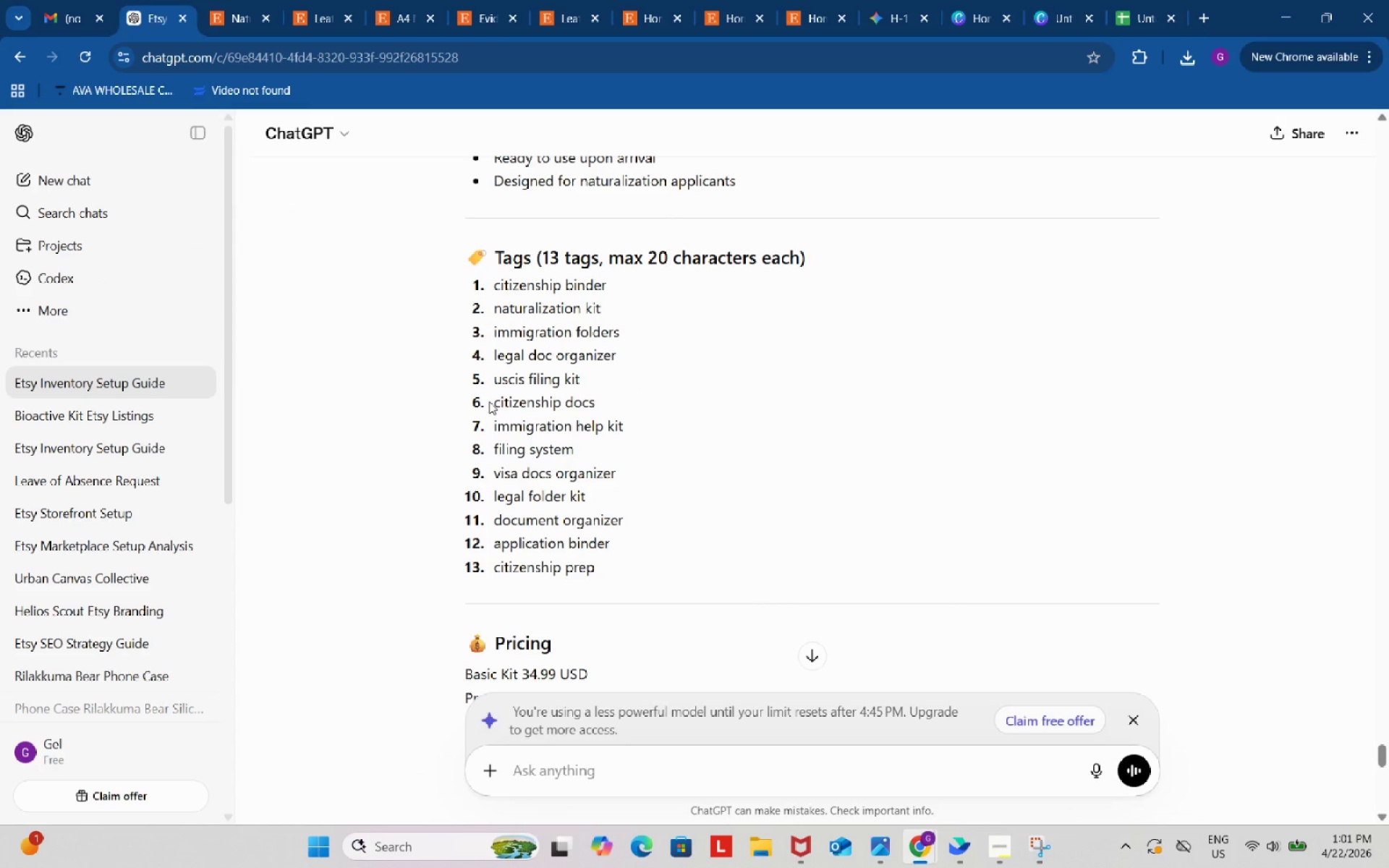 
left_click([1129, 0])
 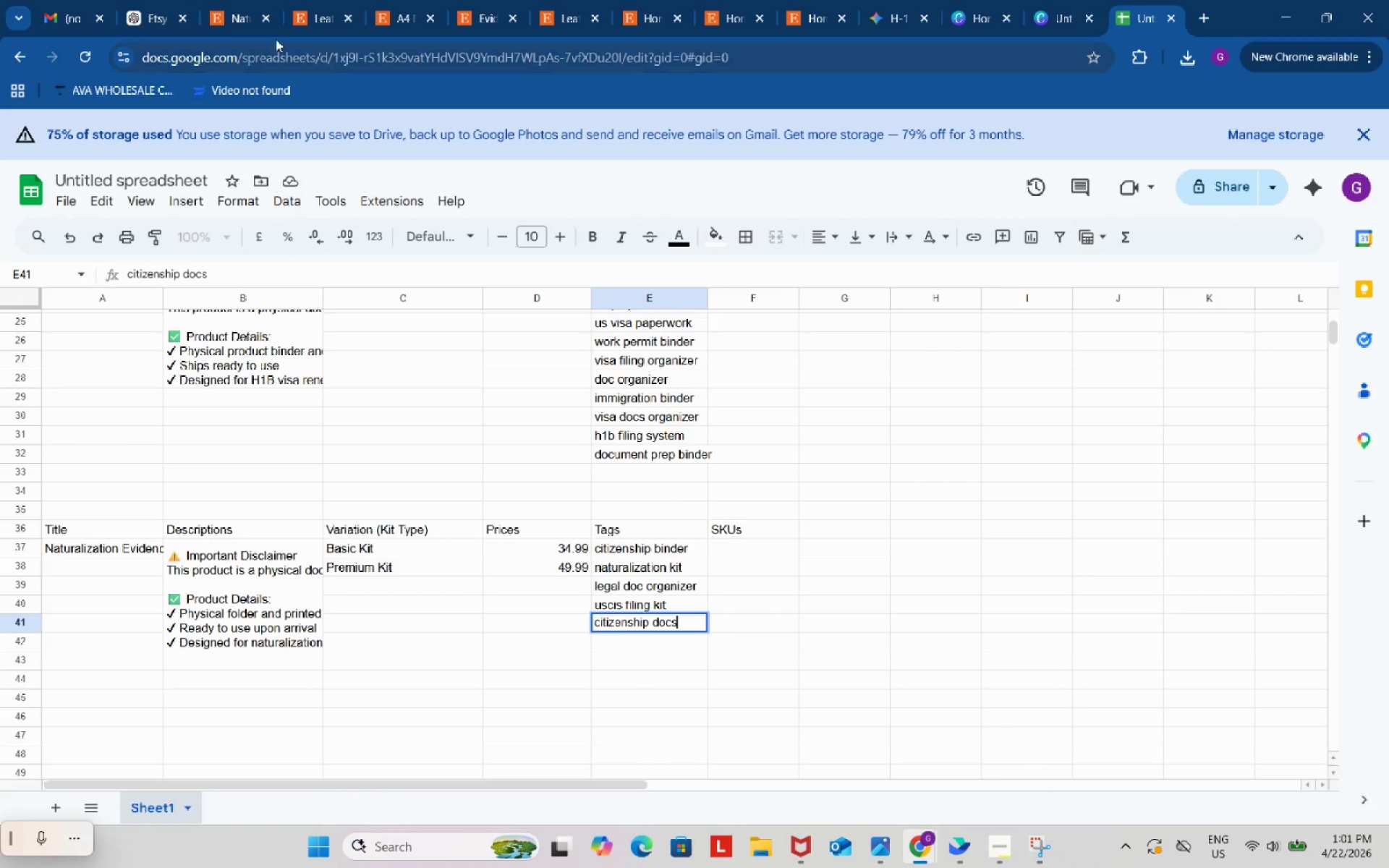 
left_click([142, 0])
 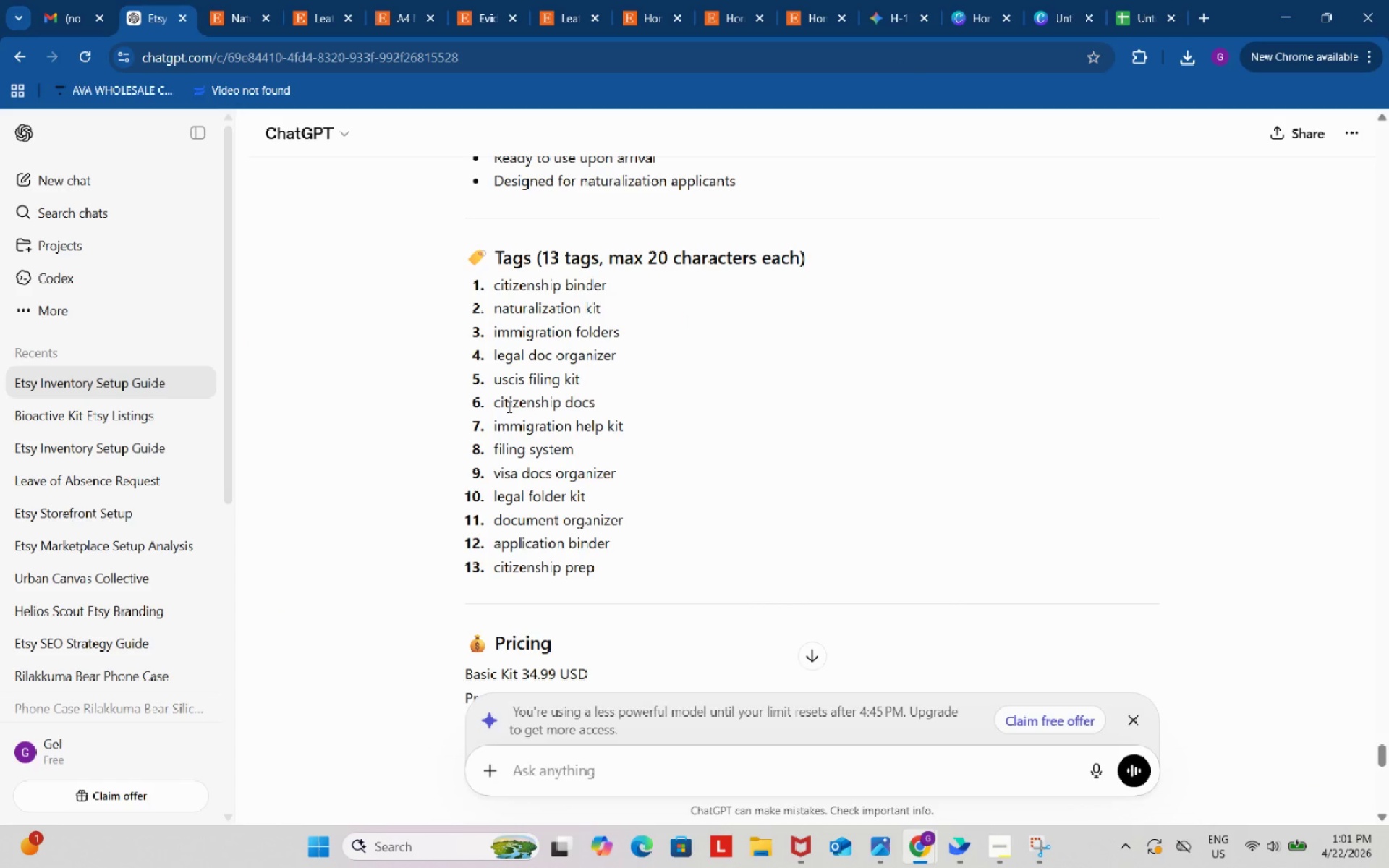 
left_click_drag(start_coordinate=[490, 401], to_coordinate=[621, 401])
 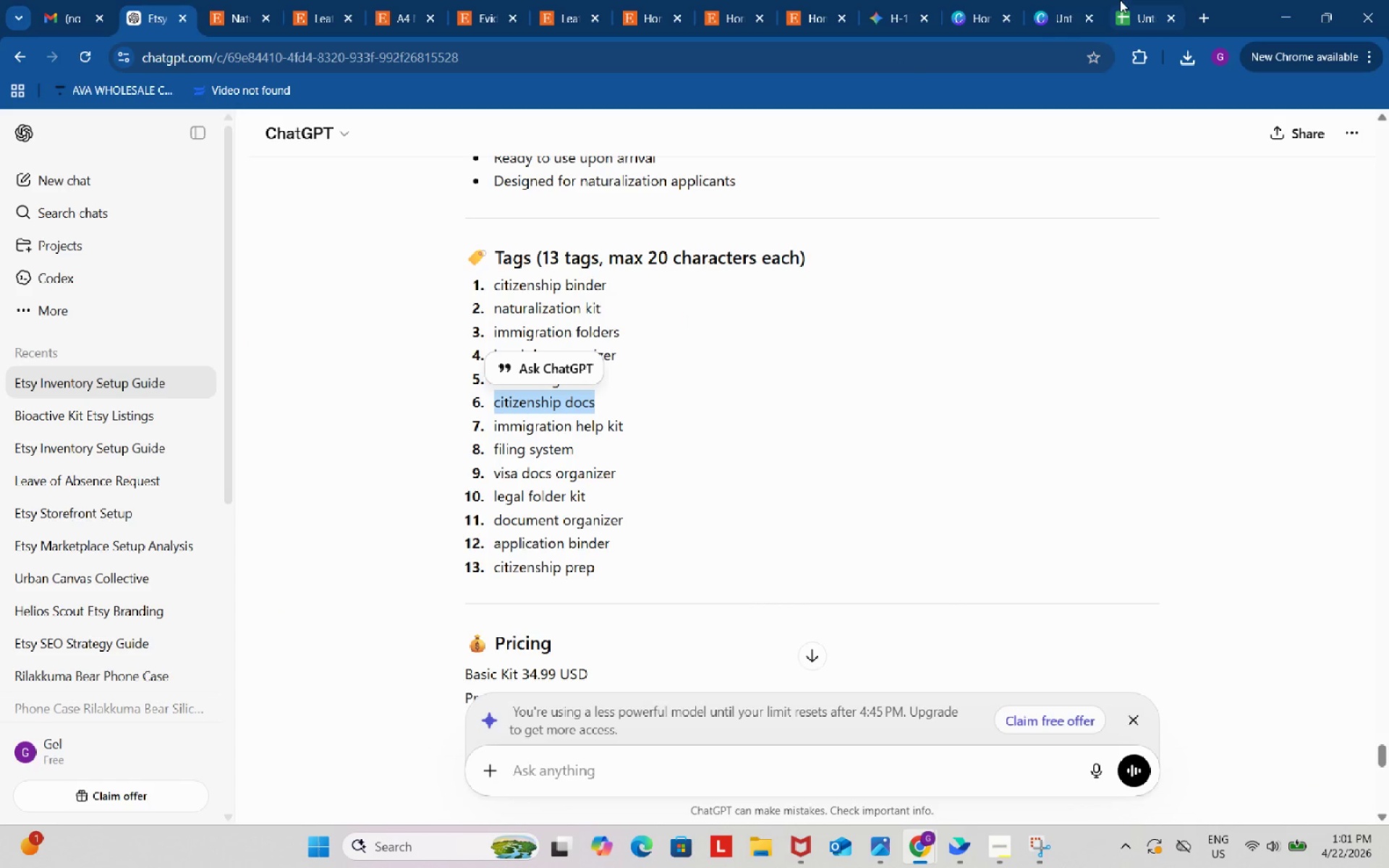 
key(Control+ControlLeft)
 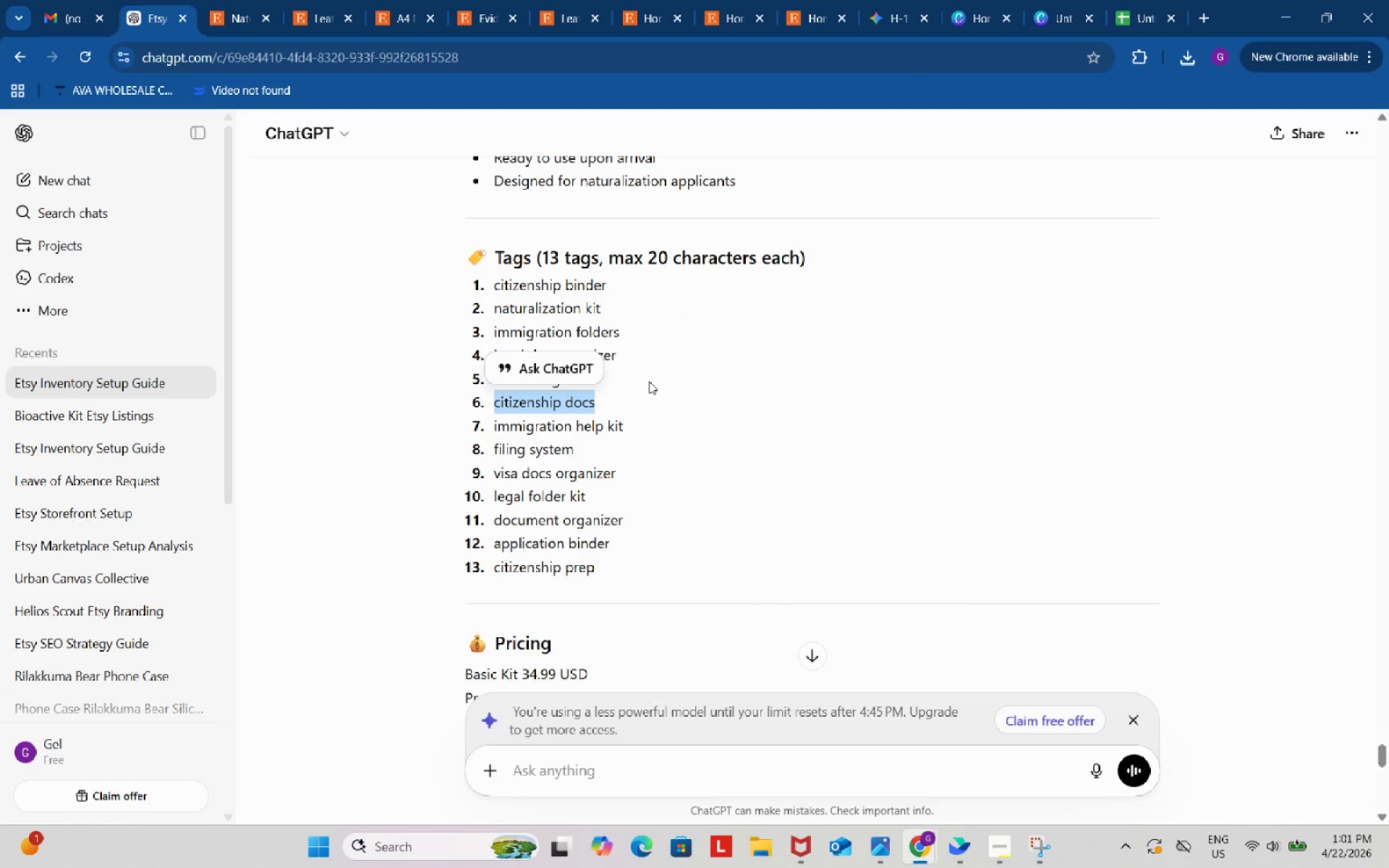 
key(Control+C)
 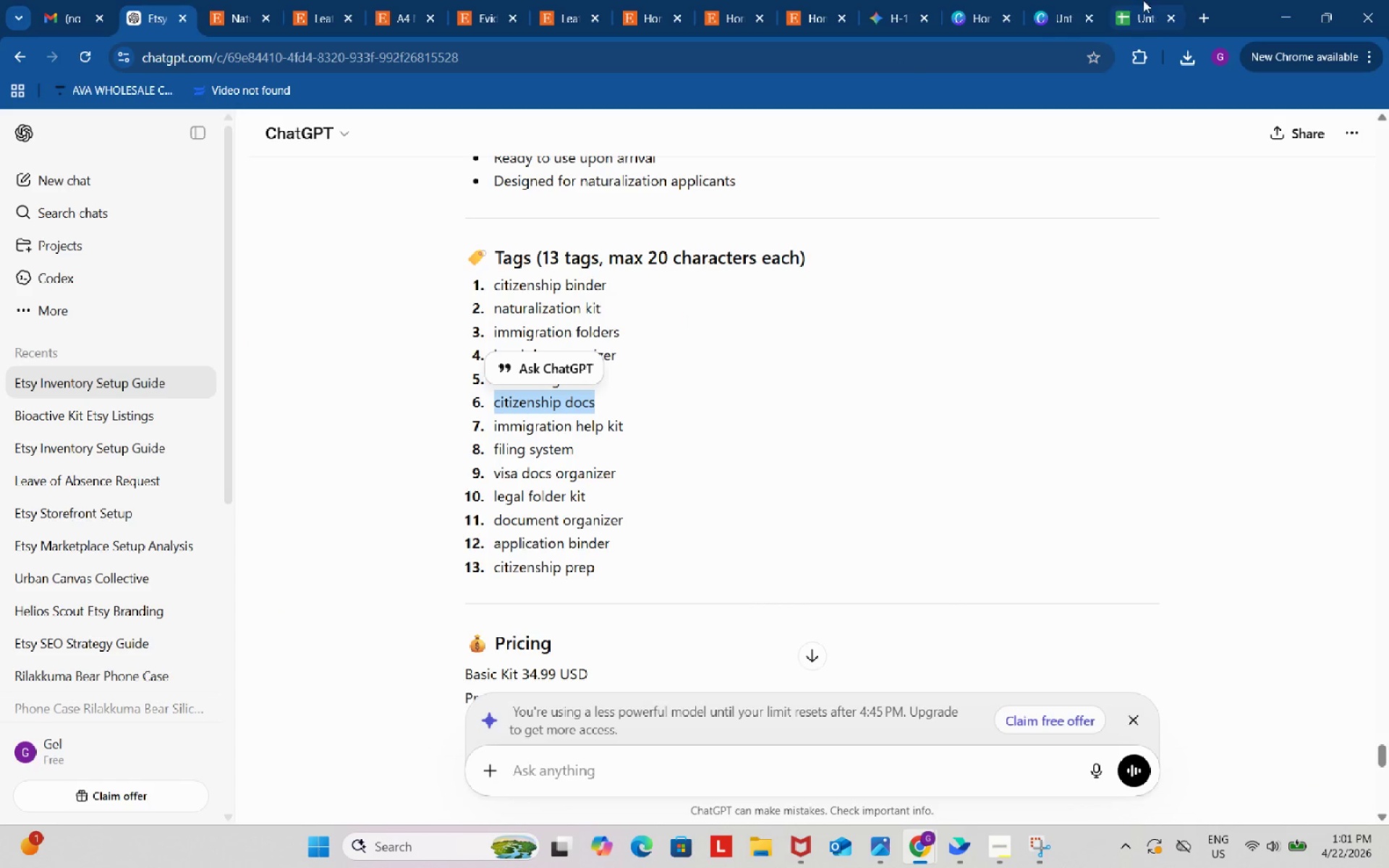 
left_click([1152, 0])
 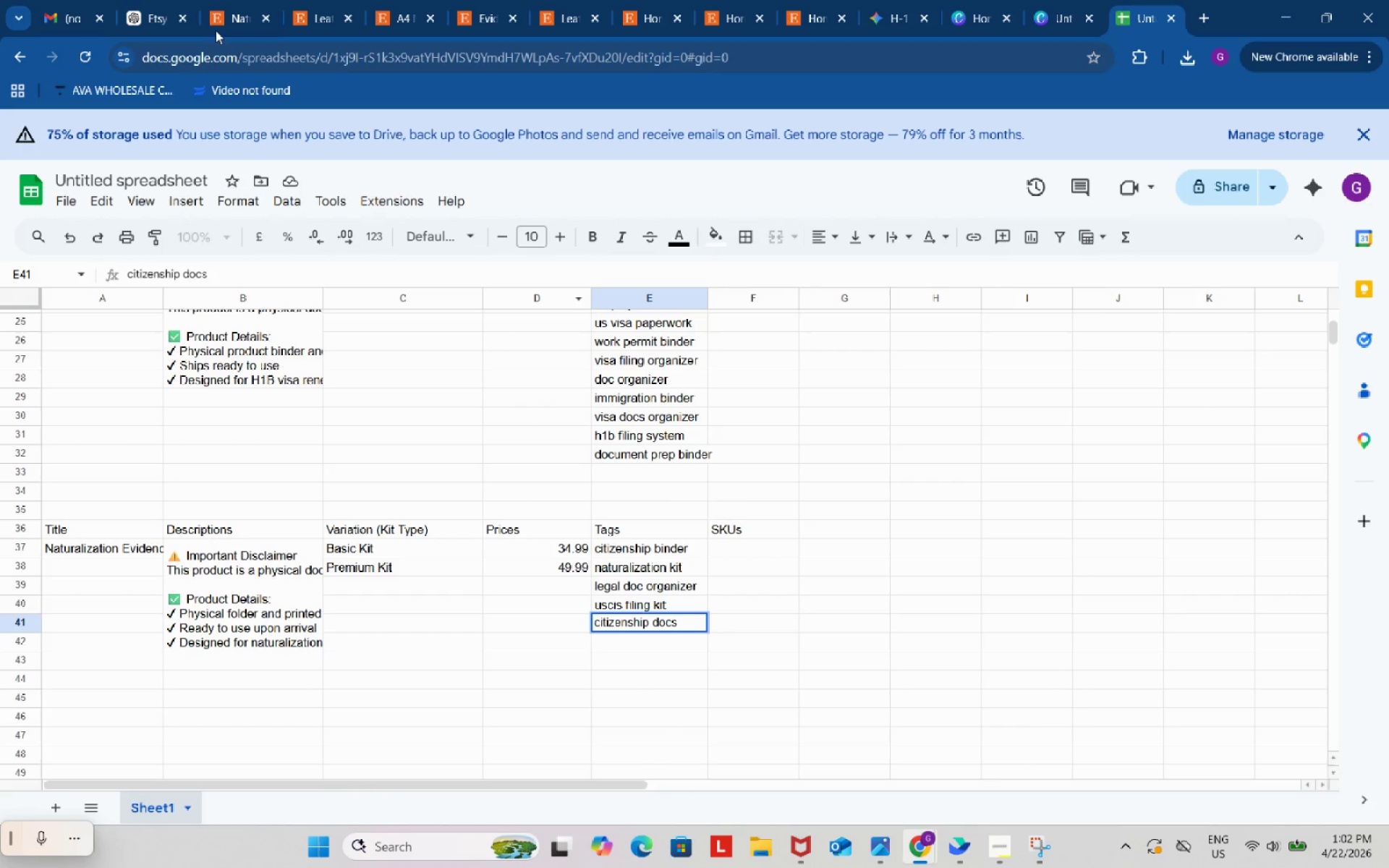 
left_click_drag(start_coordinate=[166, 0], to_coordinate=[166, 4])
 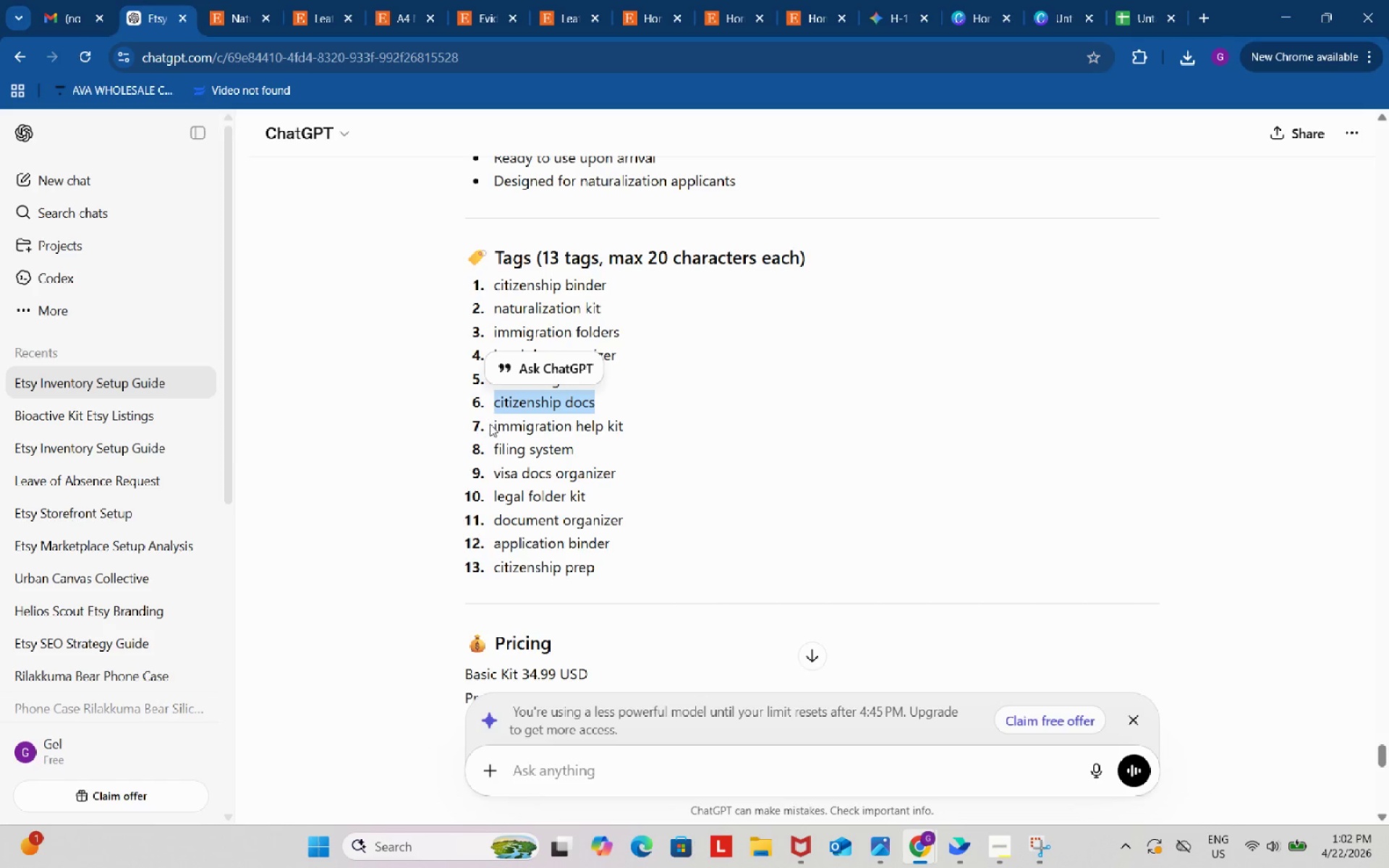 
left_click_drag(start_coordinate=[491, 425], to_coordinate=[629, 427])
 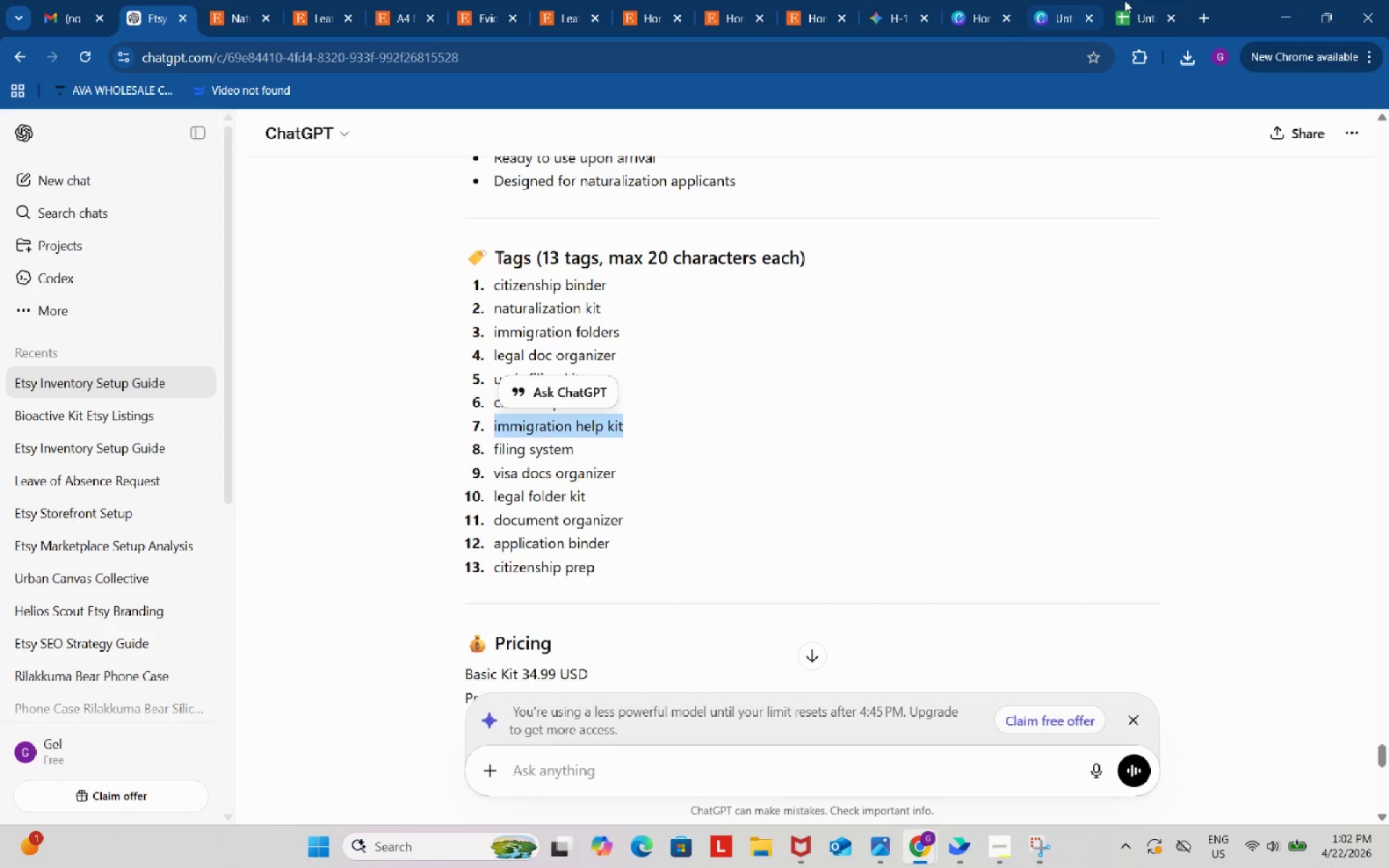 
key(Control+ControlLeft)
 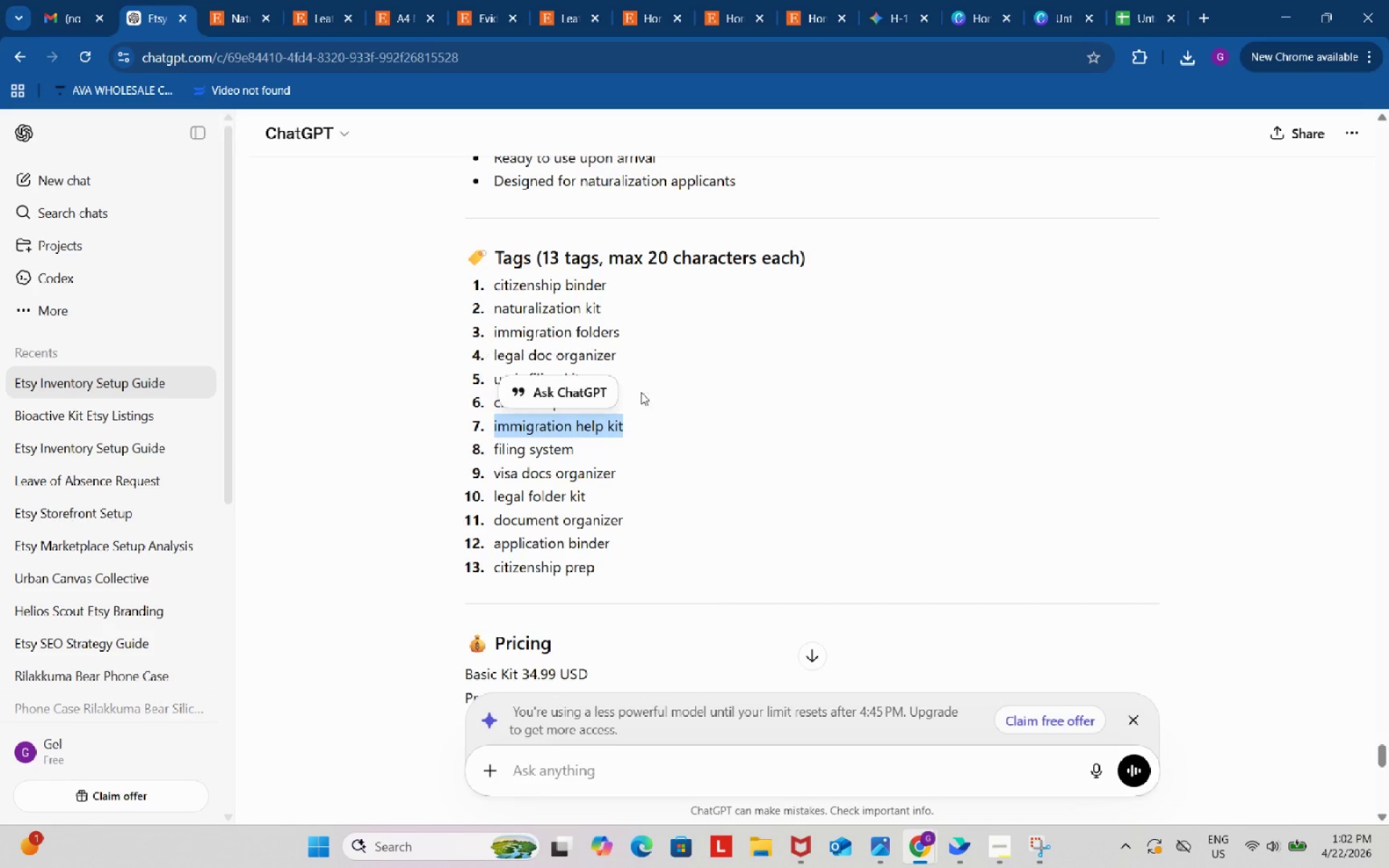 
key(Control+C)
 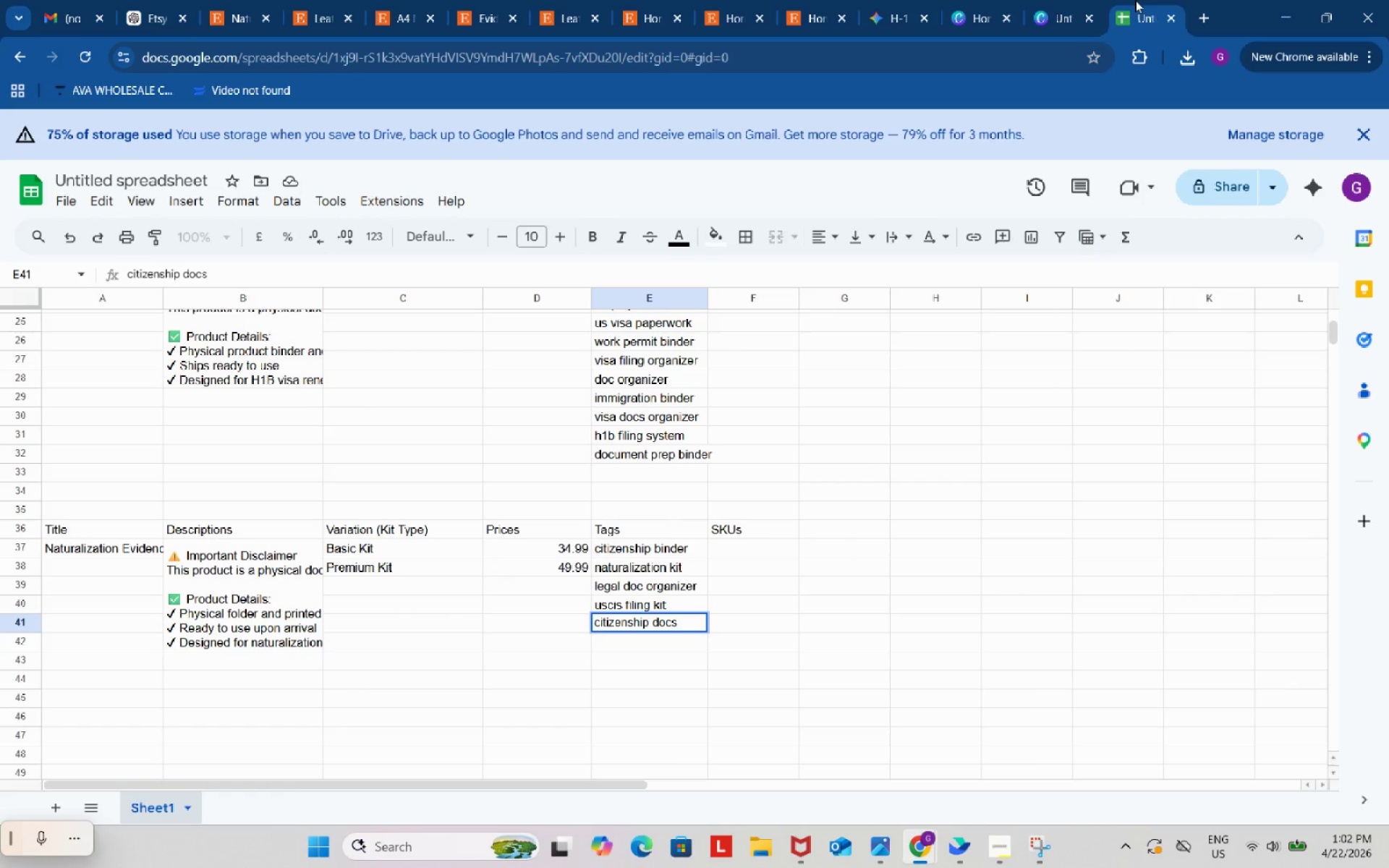 
wait(20.27)
 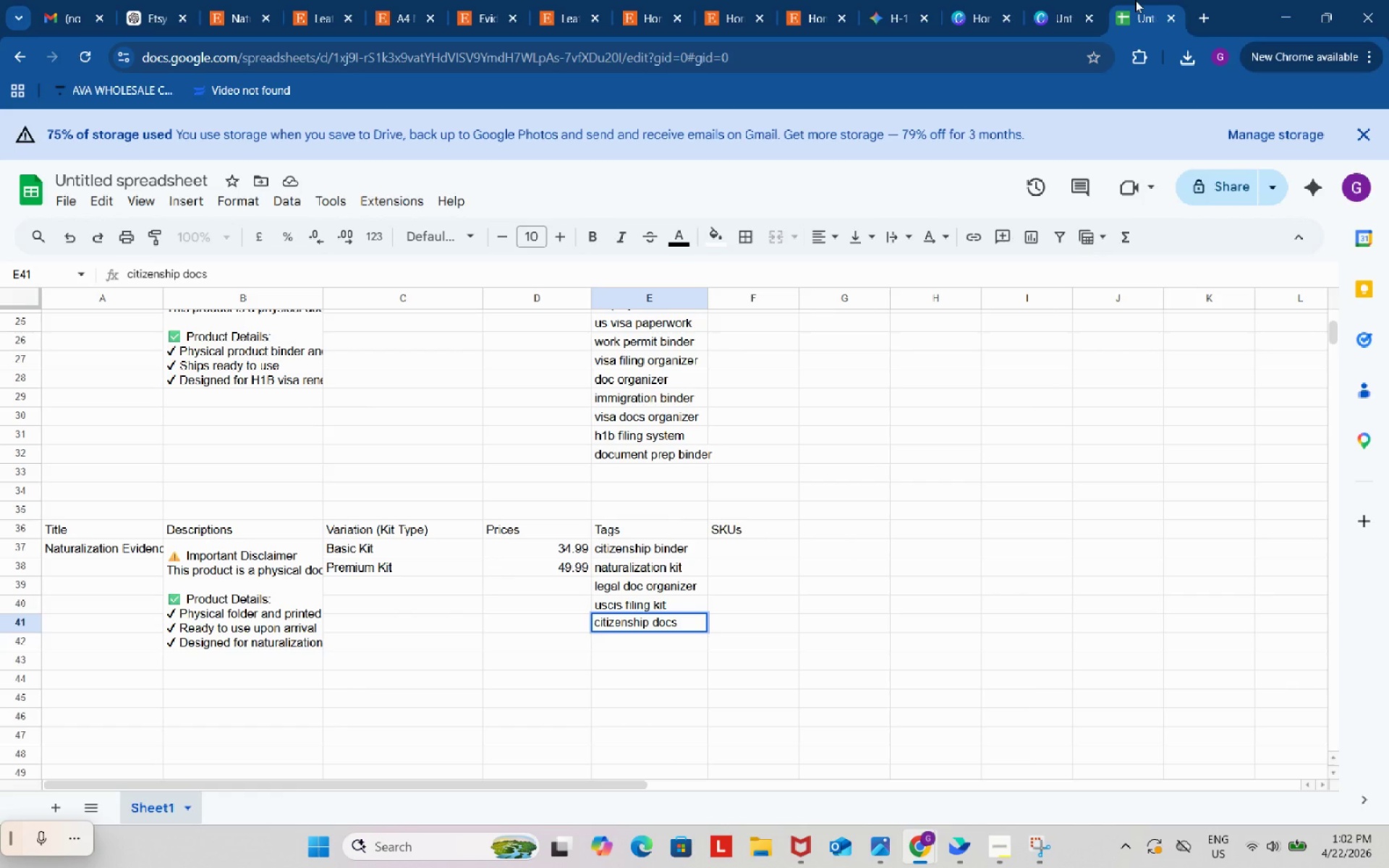 
double_click([685, 647])
 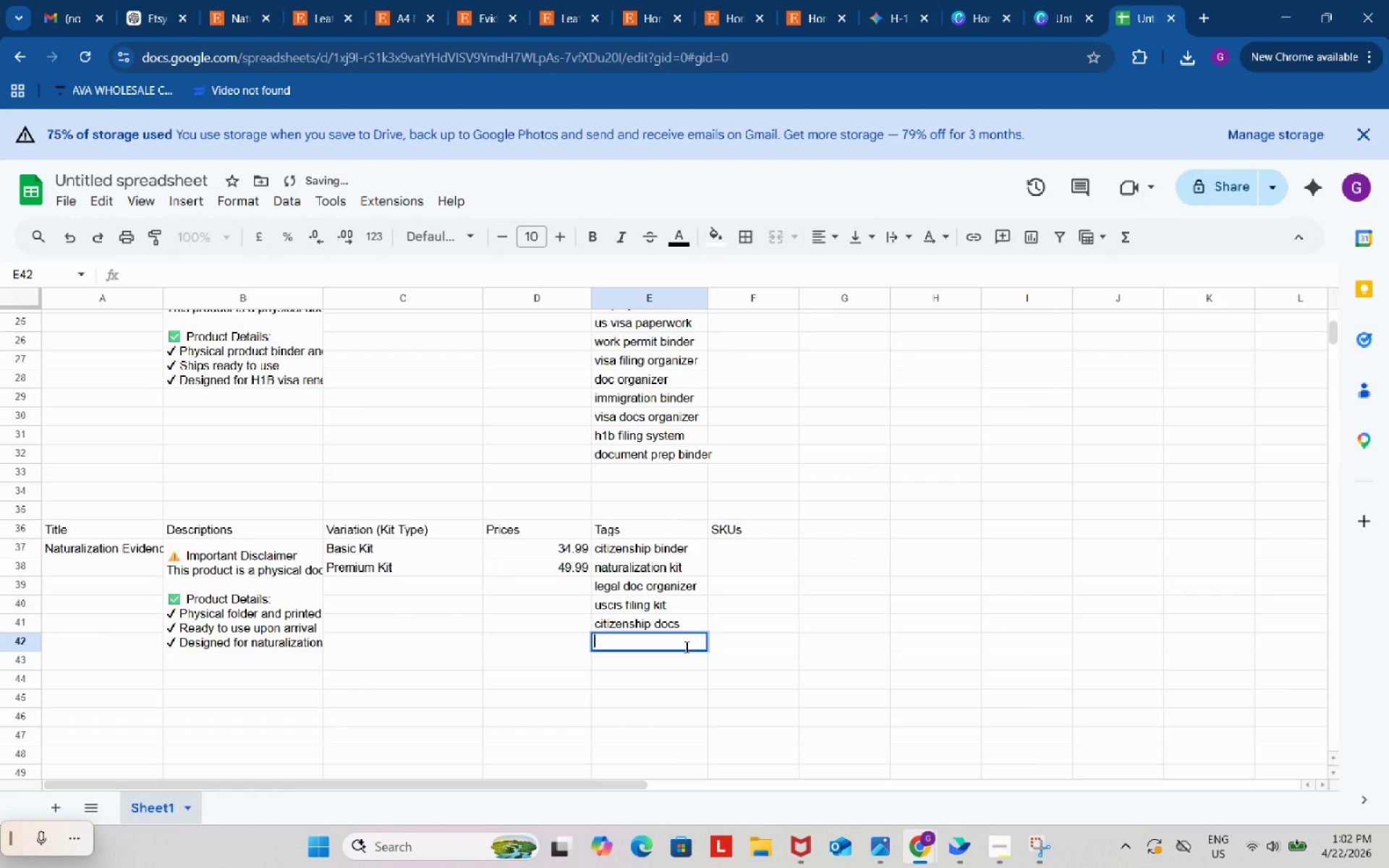 
key(Control+ControlLeft)
 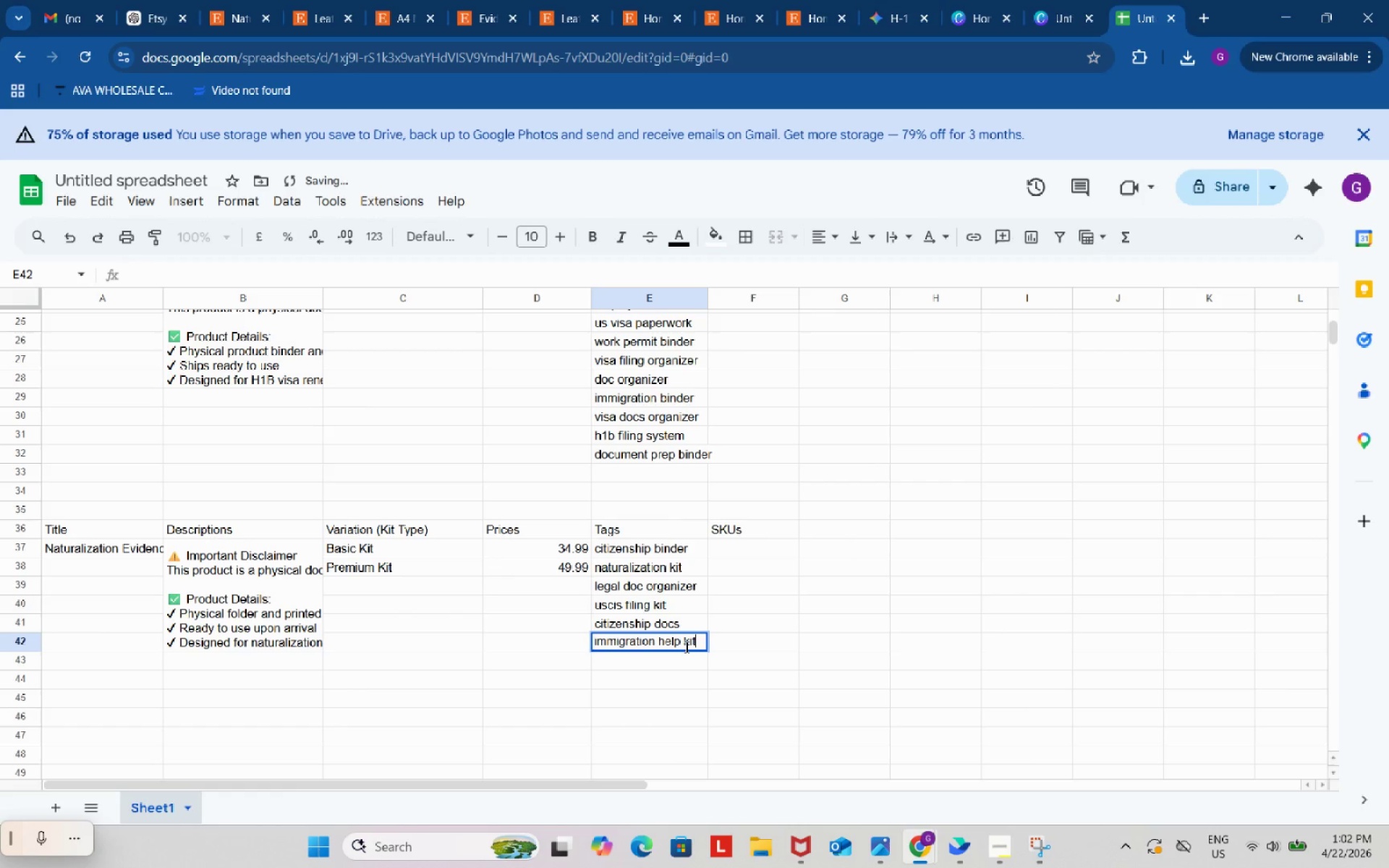 
key(Control+V)
 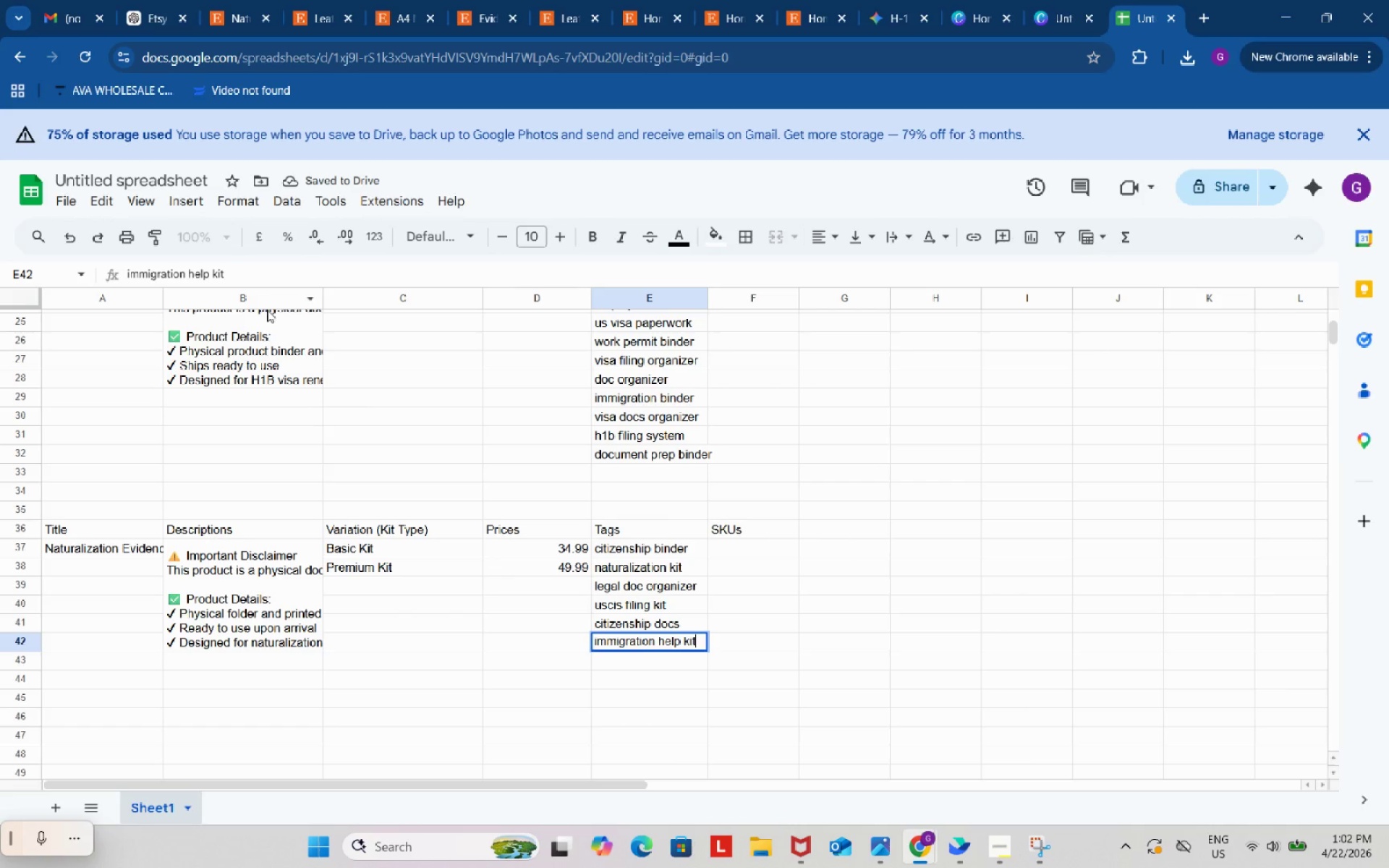 
left_click([161, 0])
 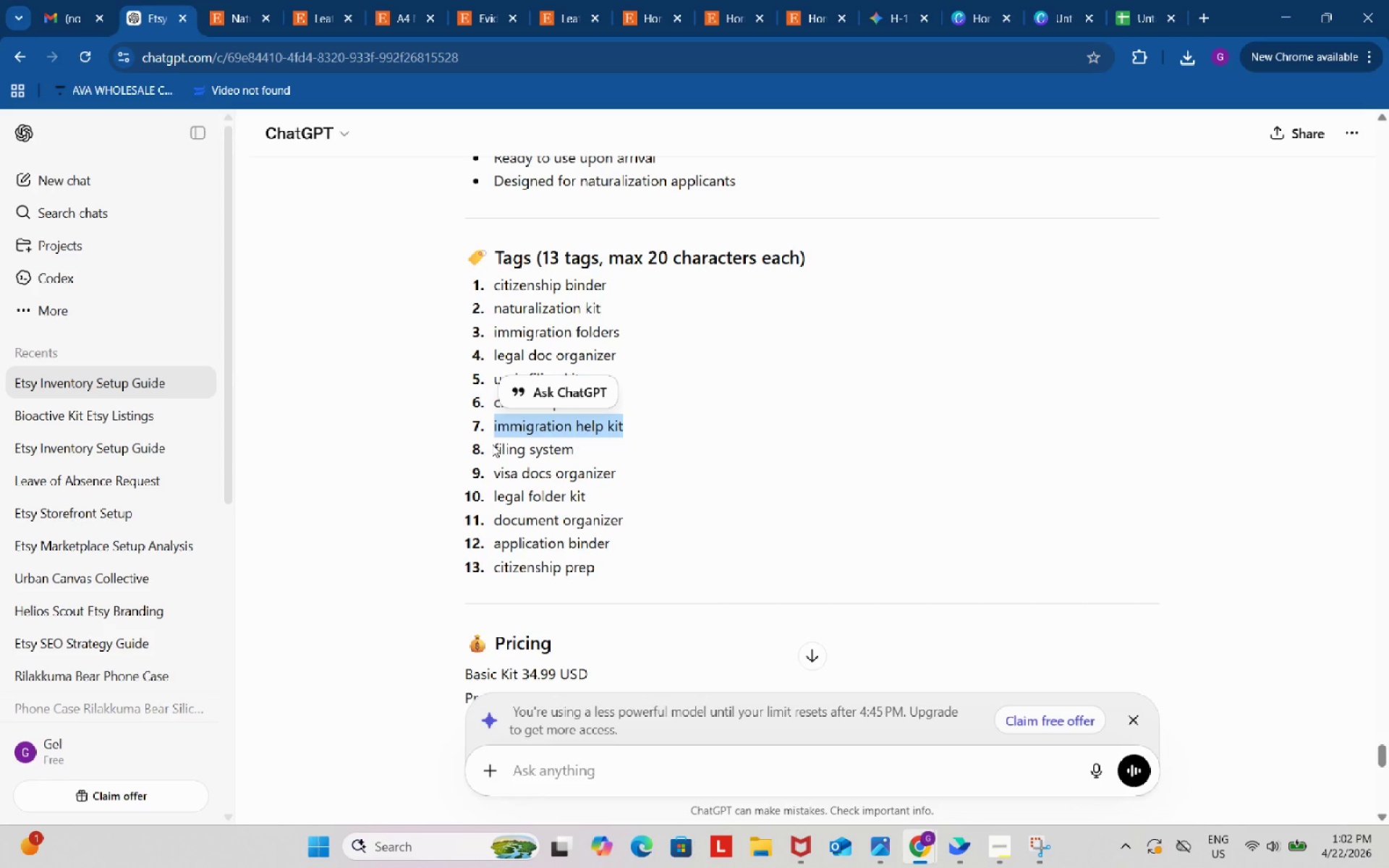 
wait(21.23)
 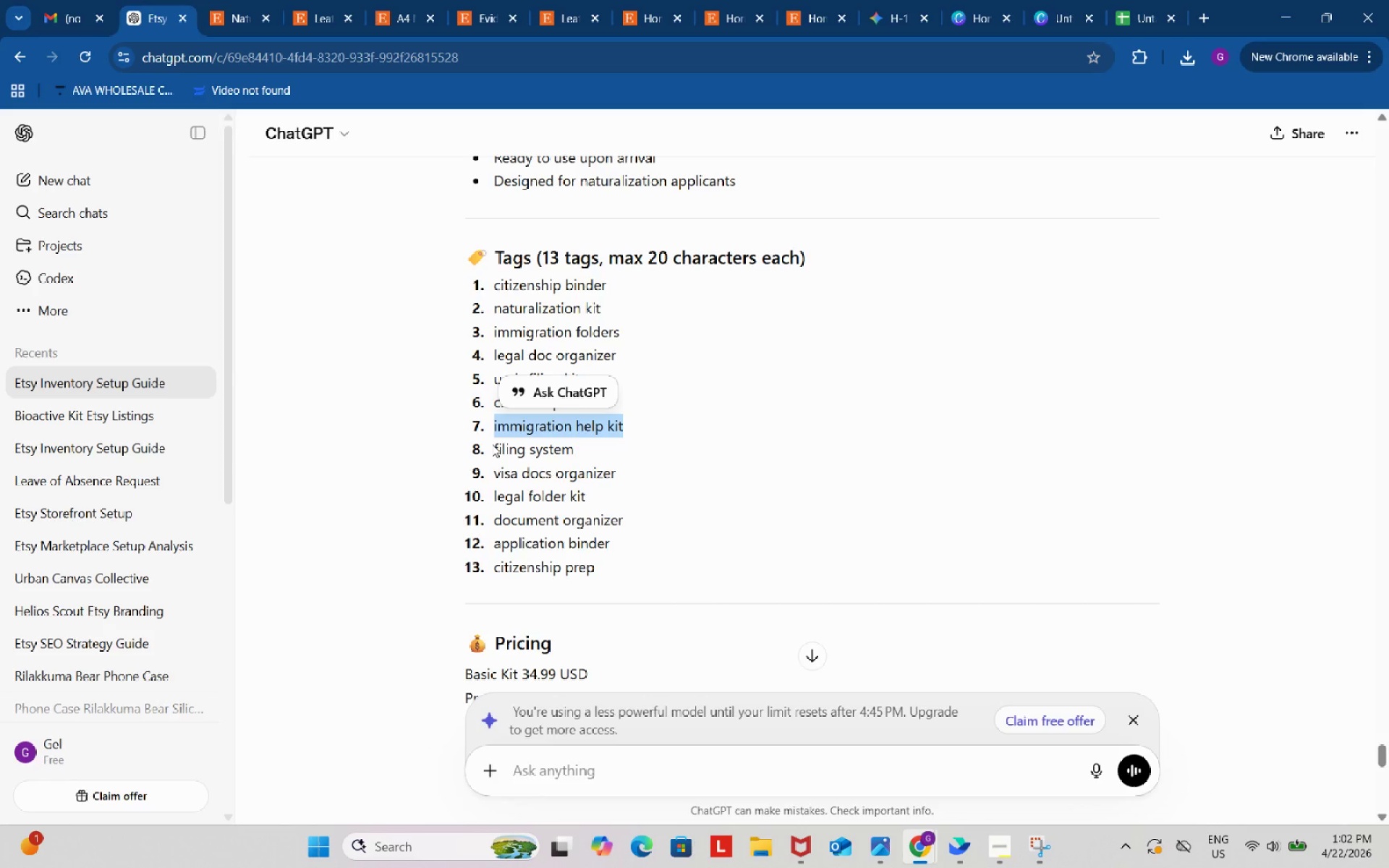 
left_click_drag(start_coordinate=[491, 448], to_coordinate=[576, 448])
 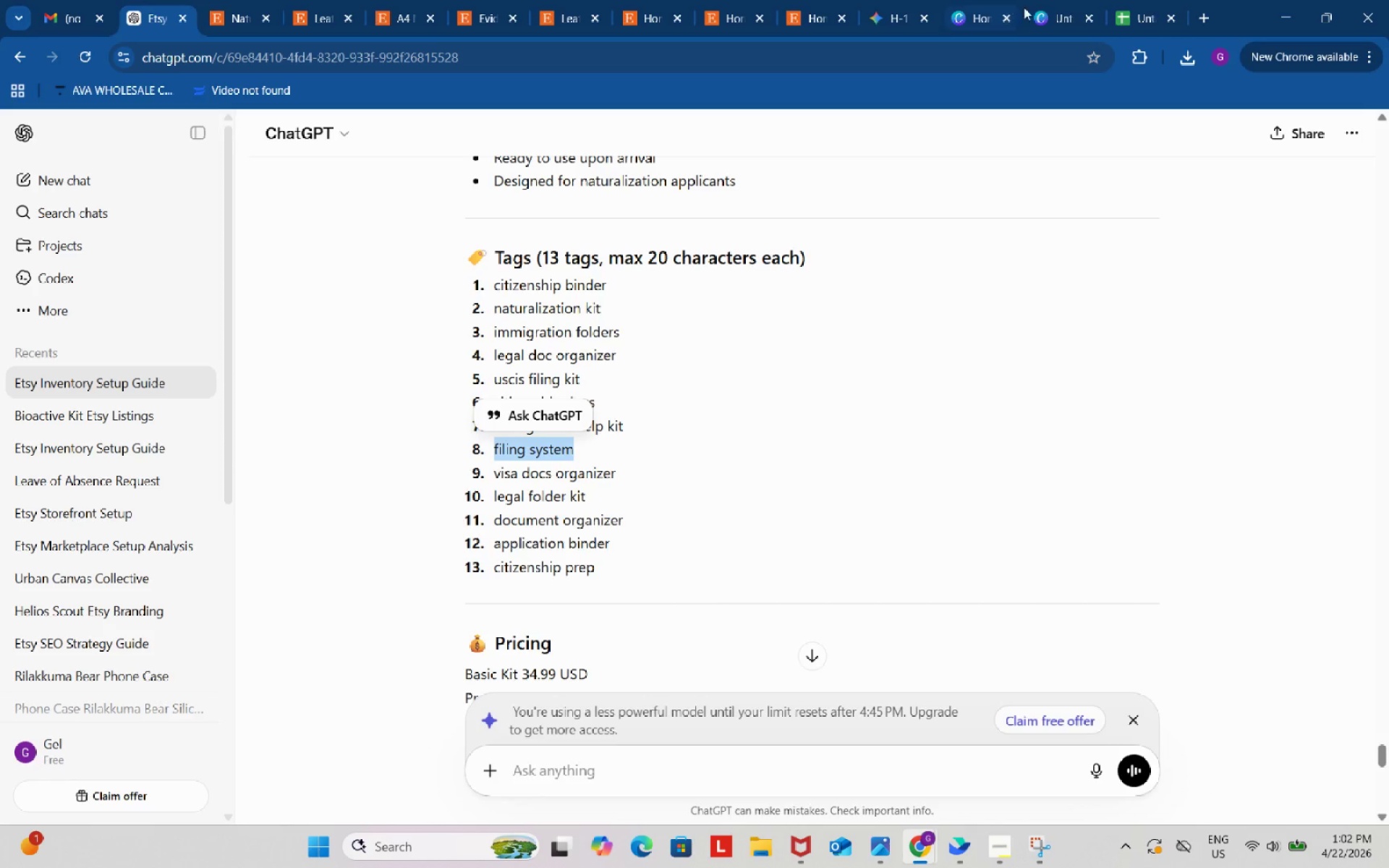 
key(Control+ControlLeft)
 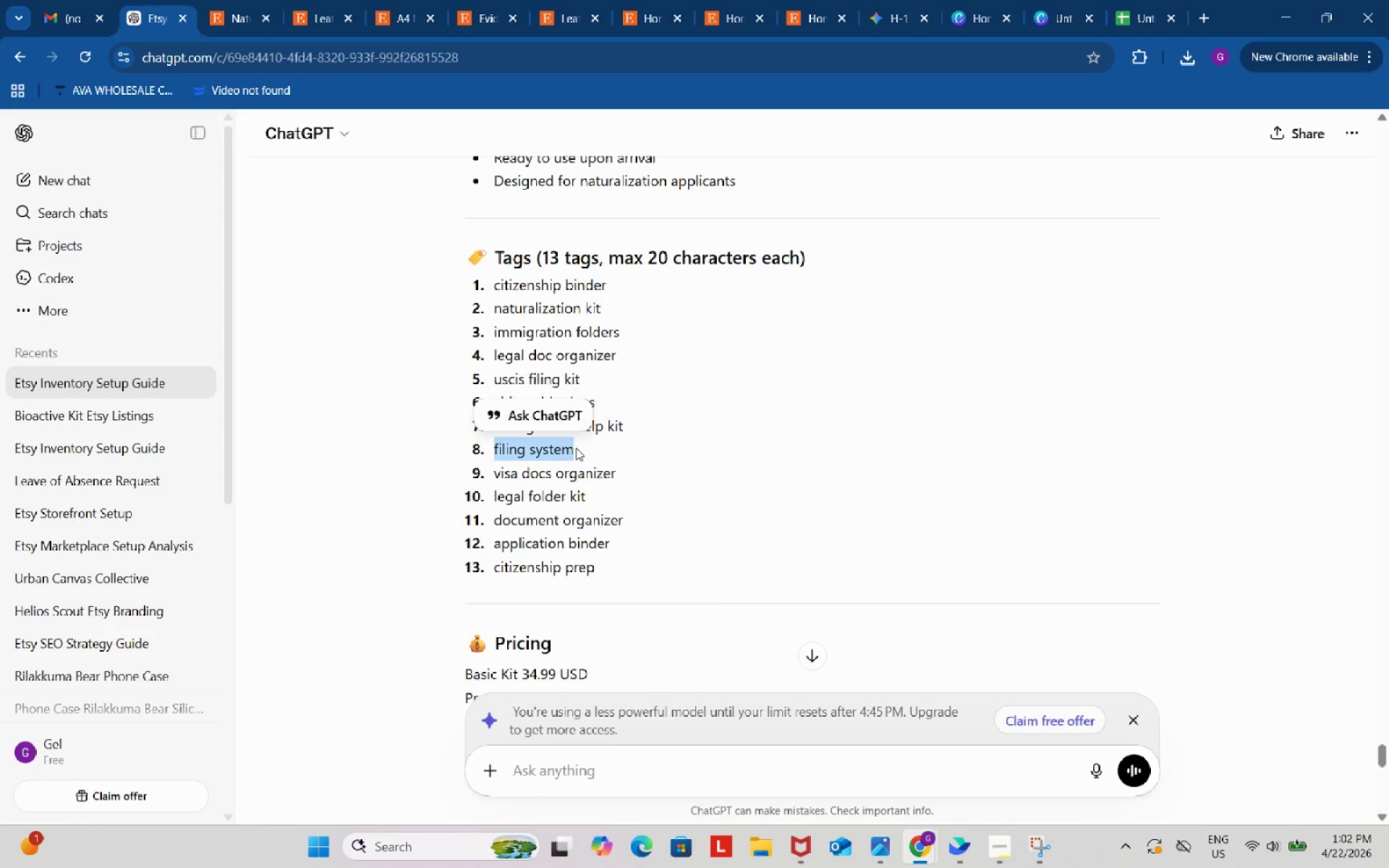 
key(Control+C)
 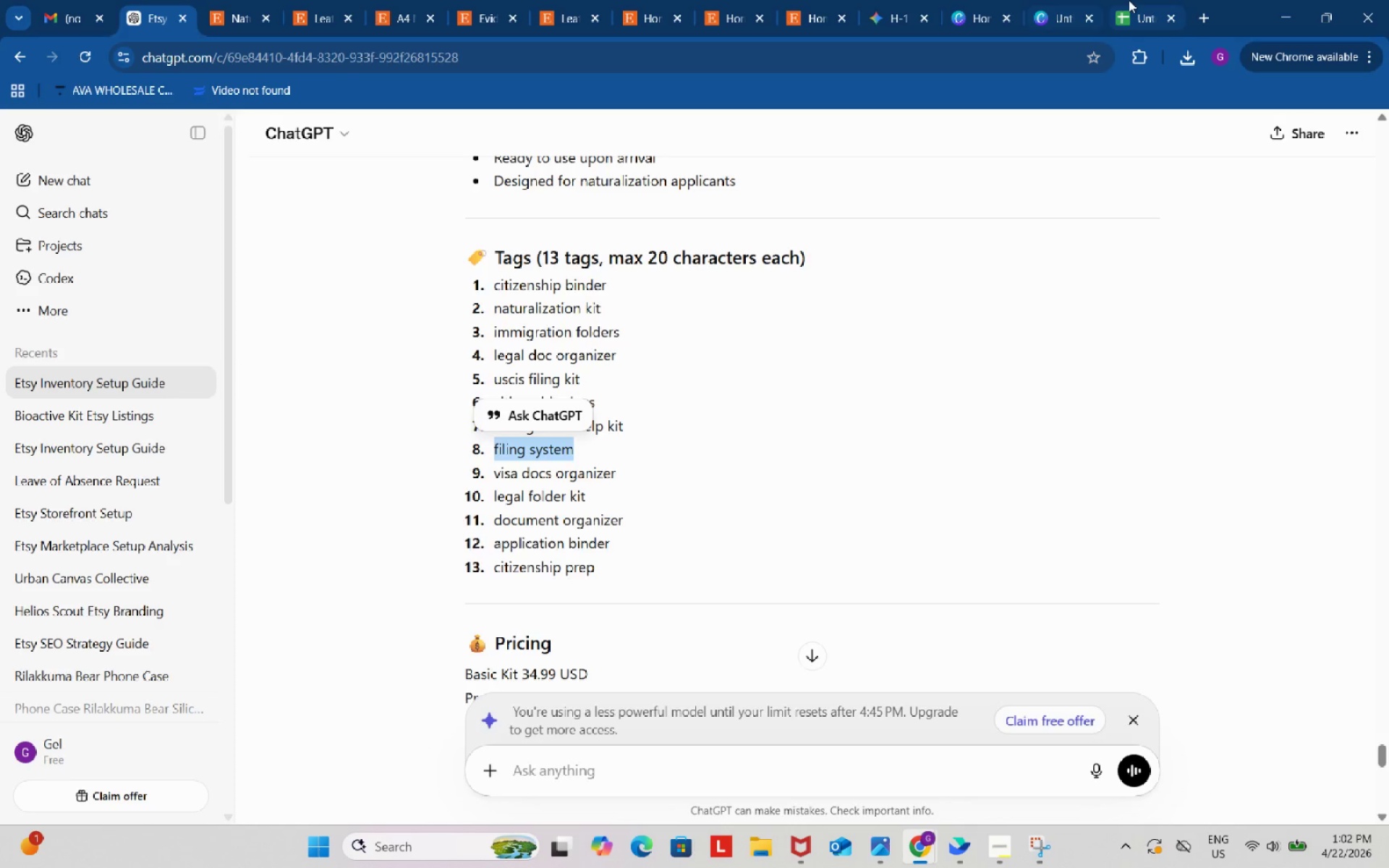 
left_click([1129, 0])
 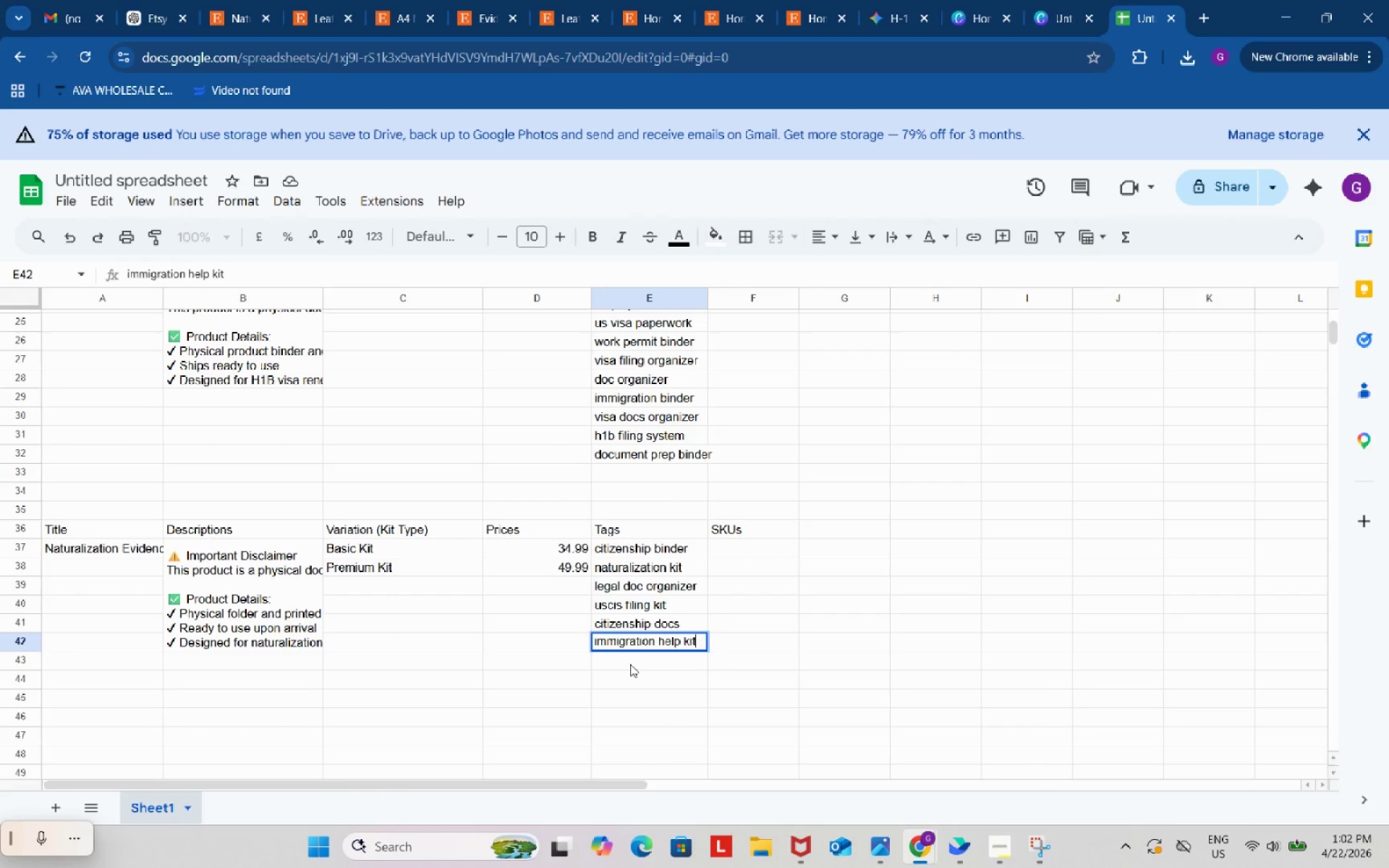 
double_click([630, 664])
 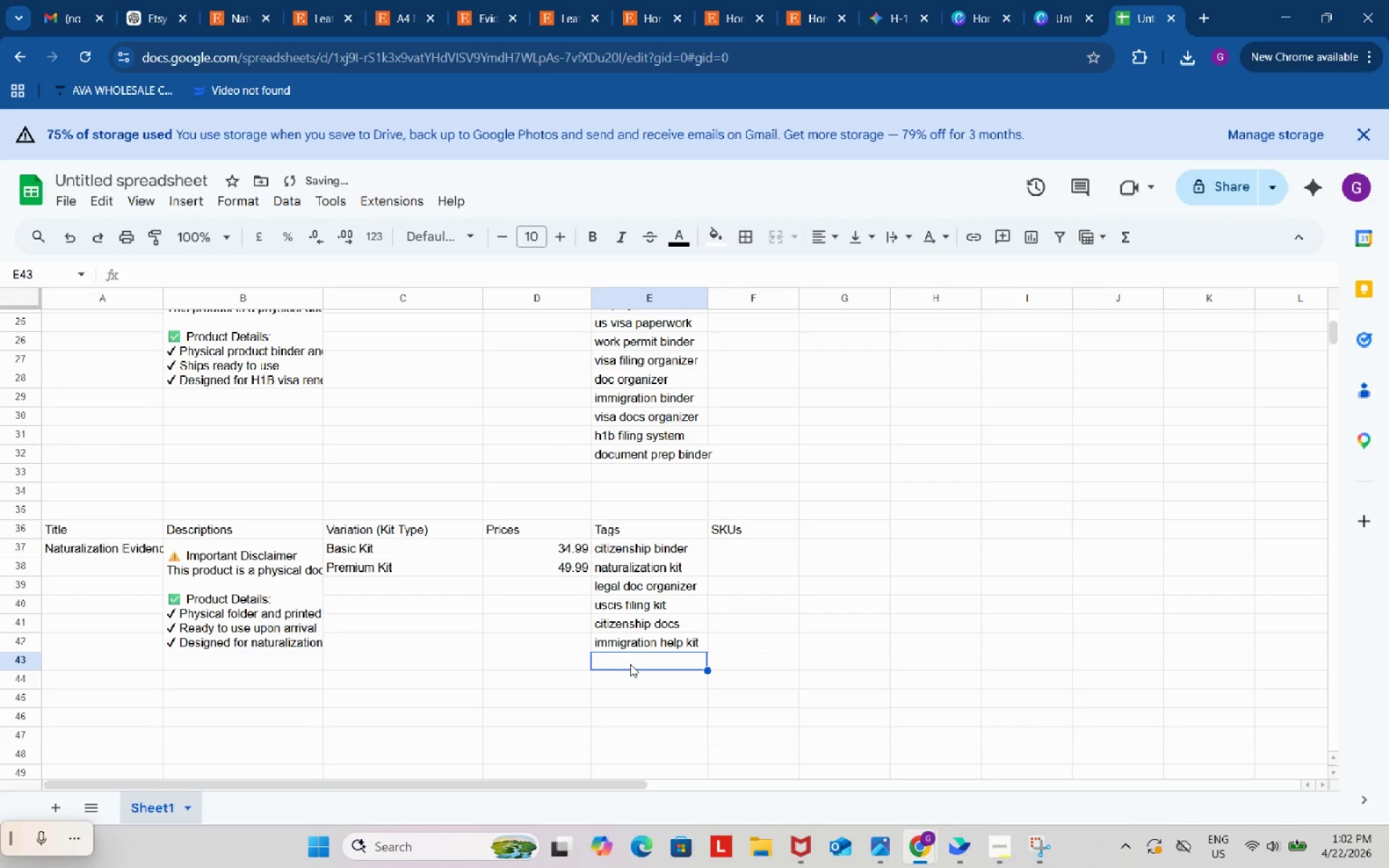 
key(Control+ControlLeft)
 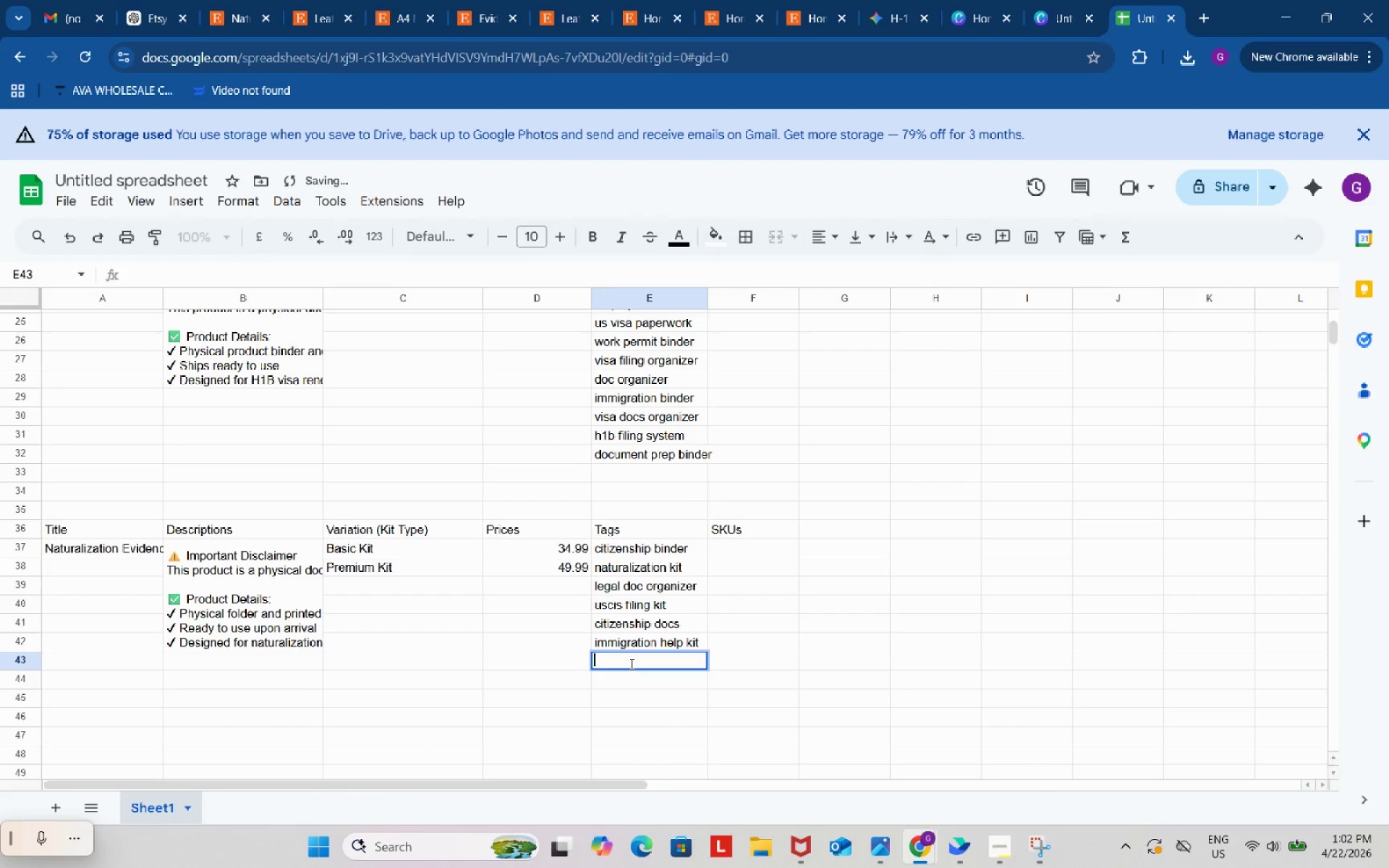 
key(Control+V)
 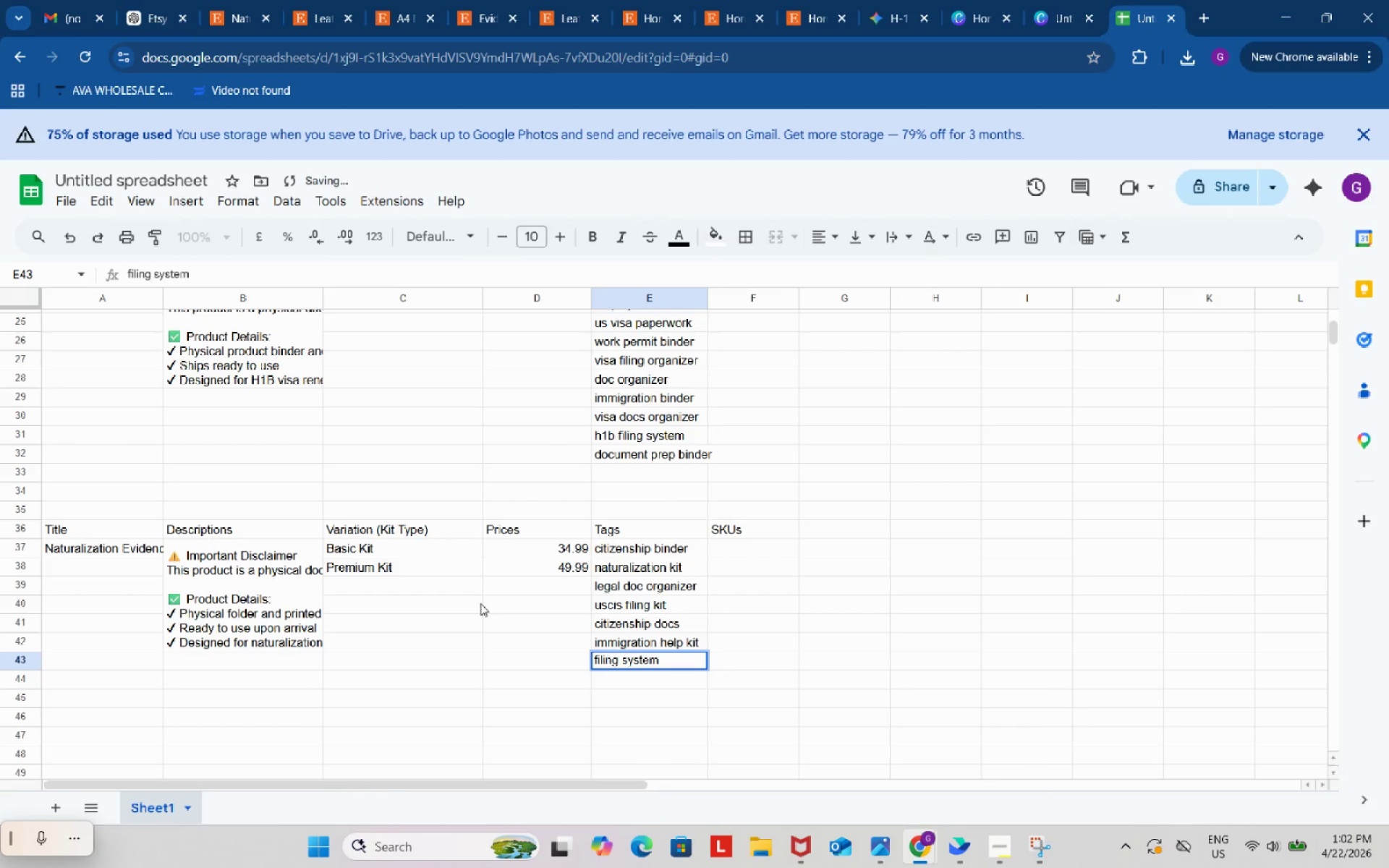 
left_click_drag(start_coordinate=[480, 642], to_coordinate=[480, 631])
 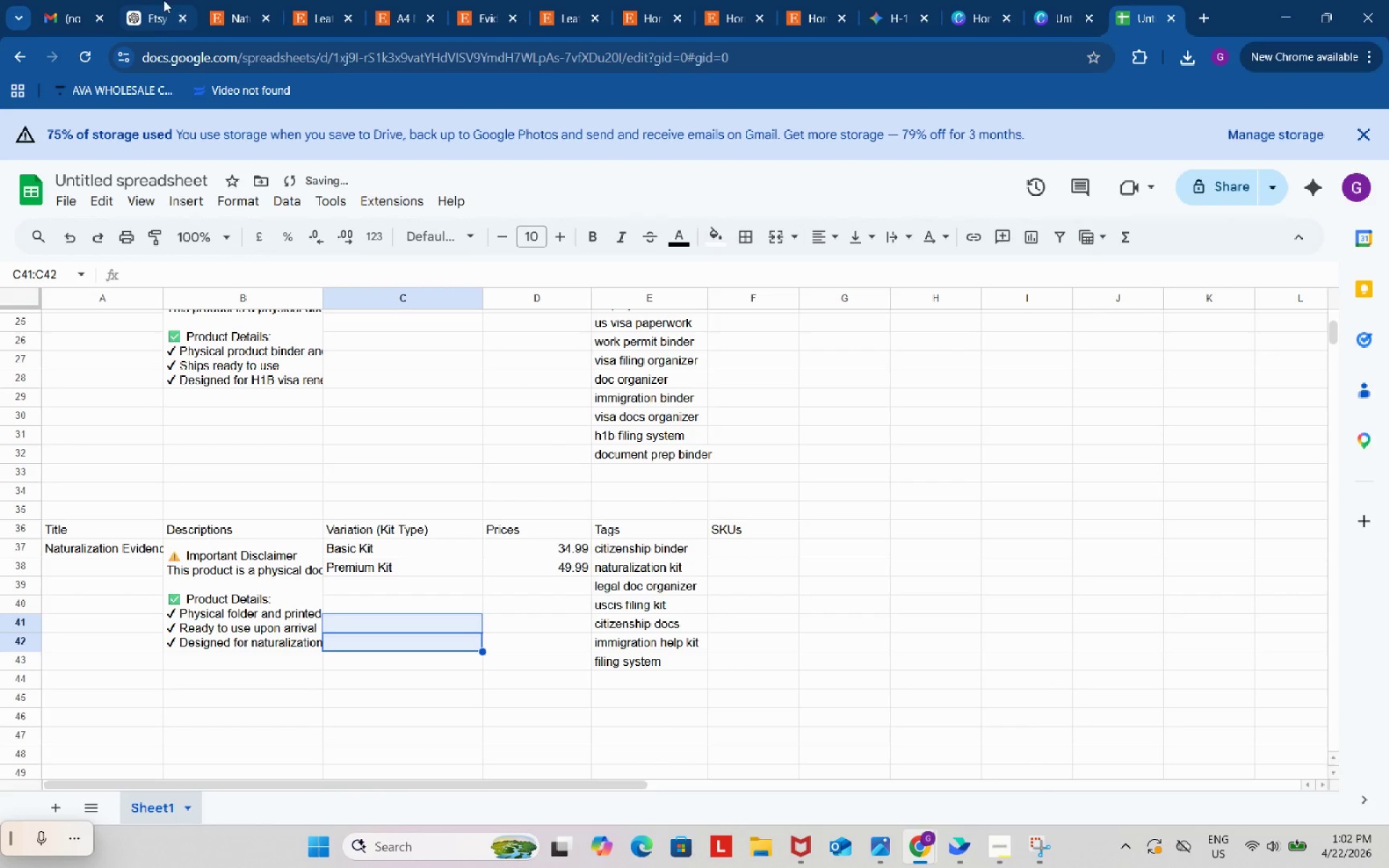 
left_click([156, 0])
 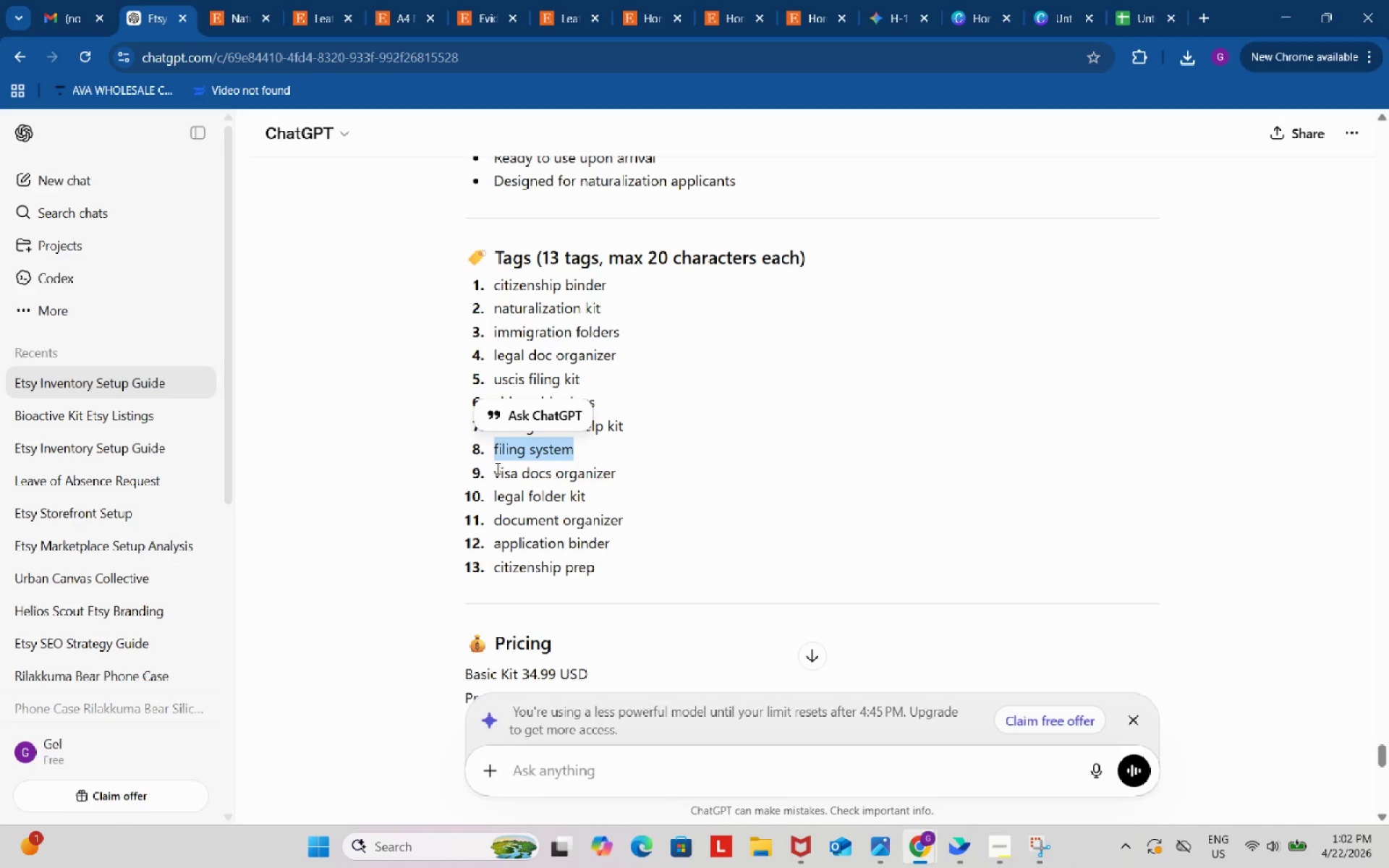 
left_click_drag(start_coordinate=[496, 470], to_coordinate=[640, 474])
 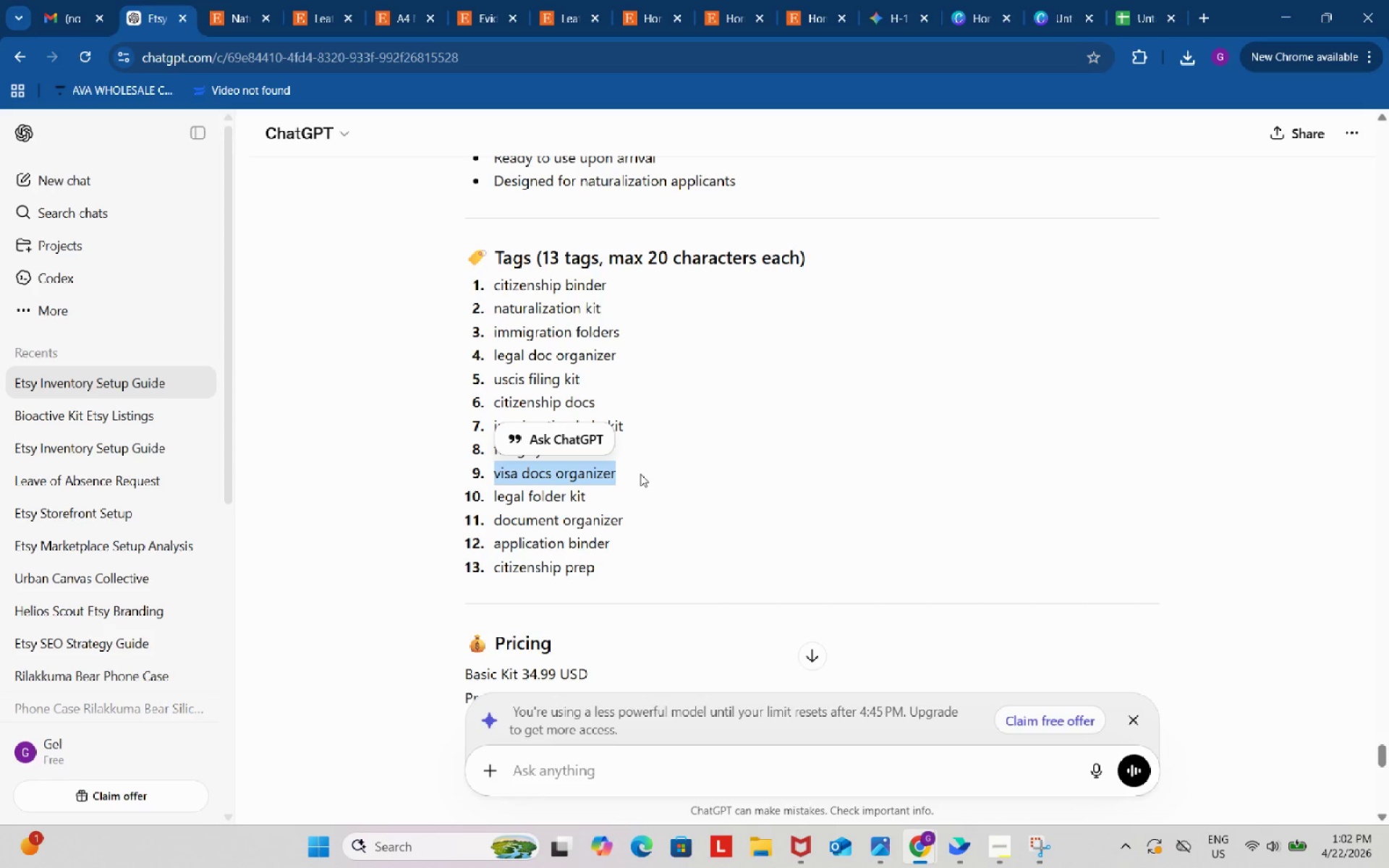 
key(Control+ControlLeft)
 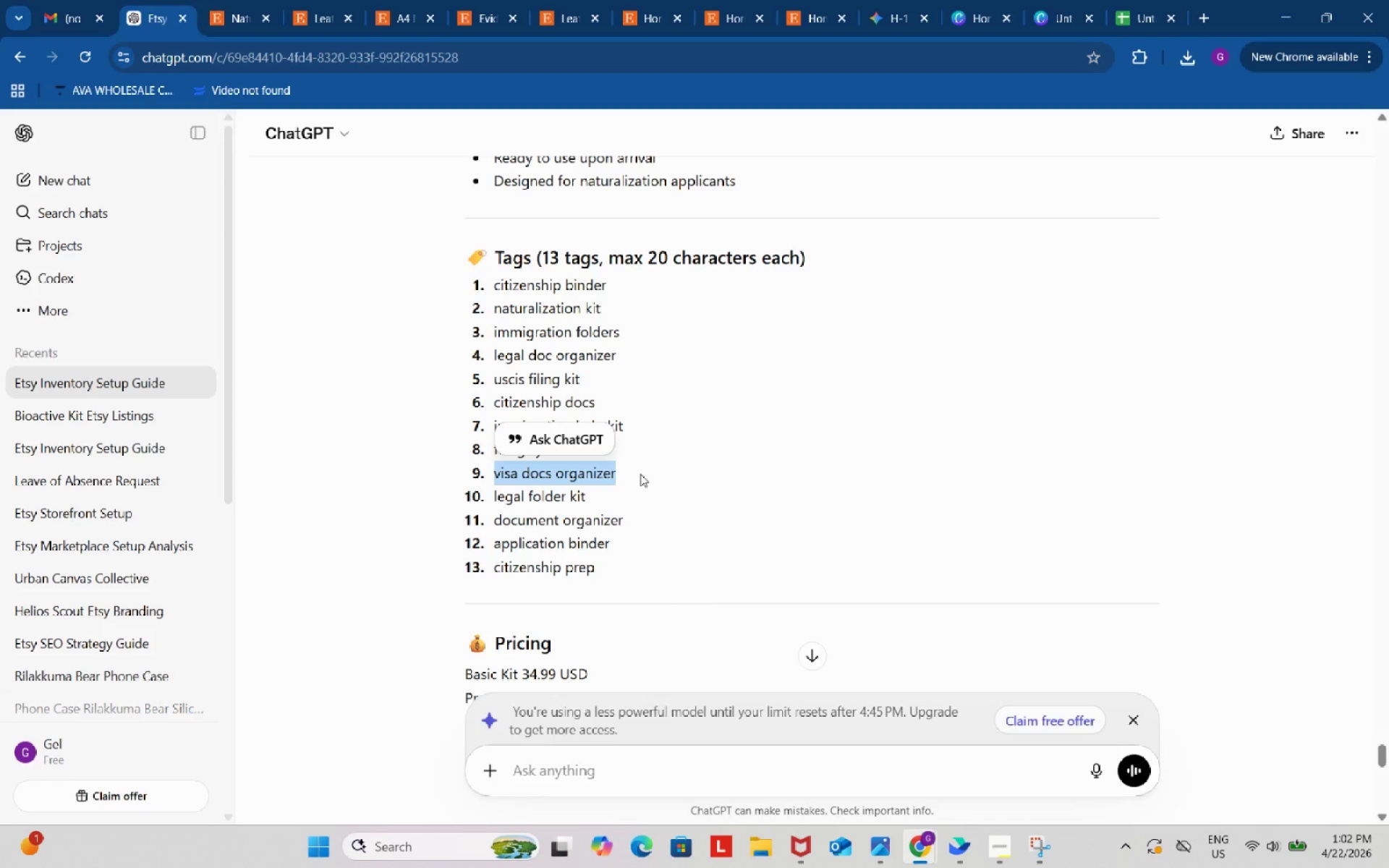 
key(Control+C)
 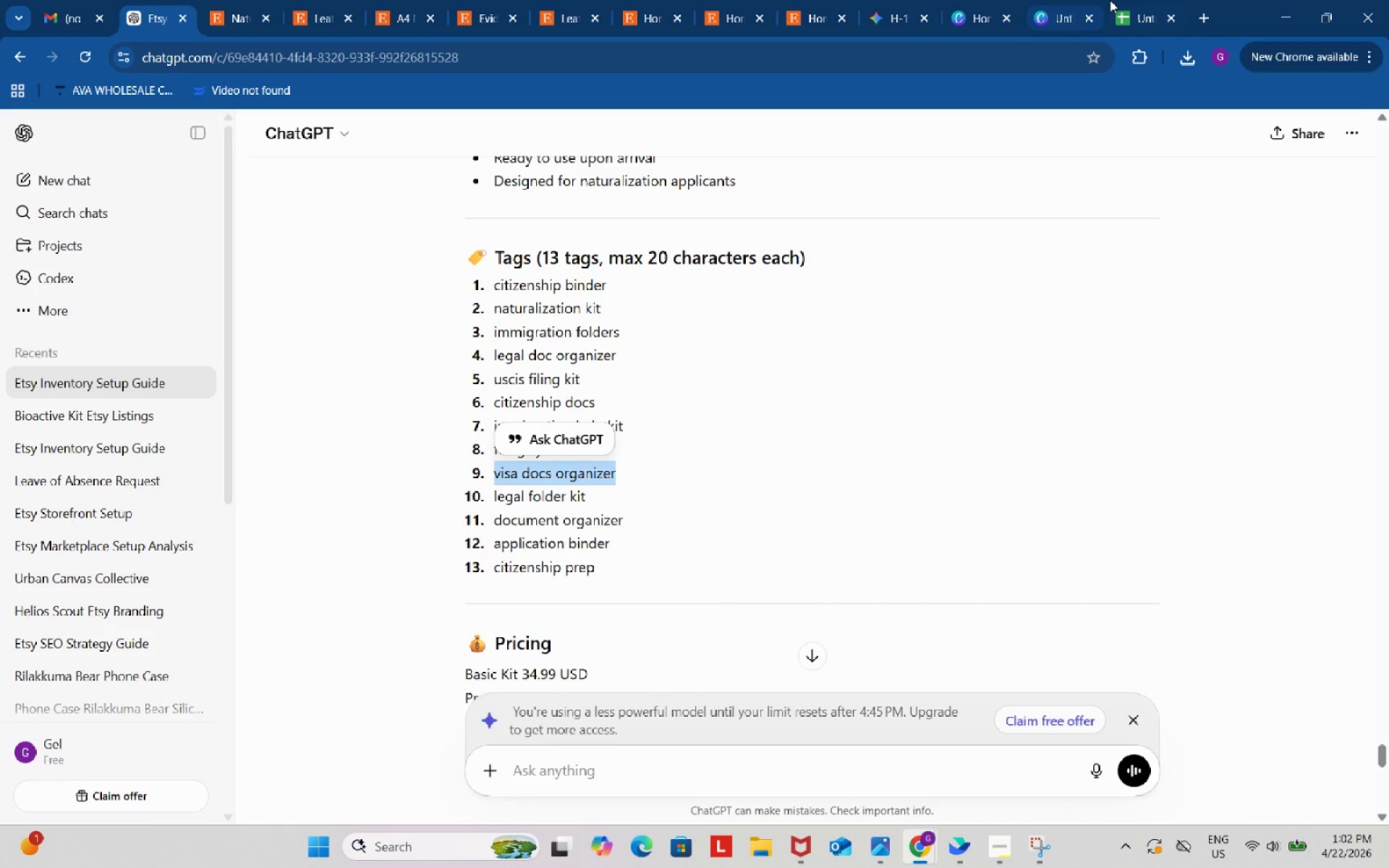 
left_click([1125, 0])
 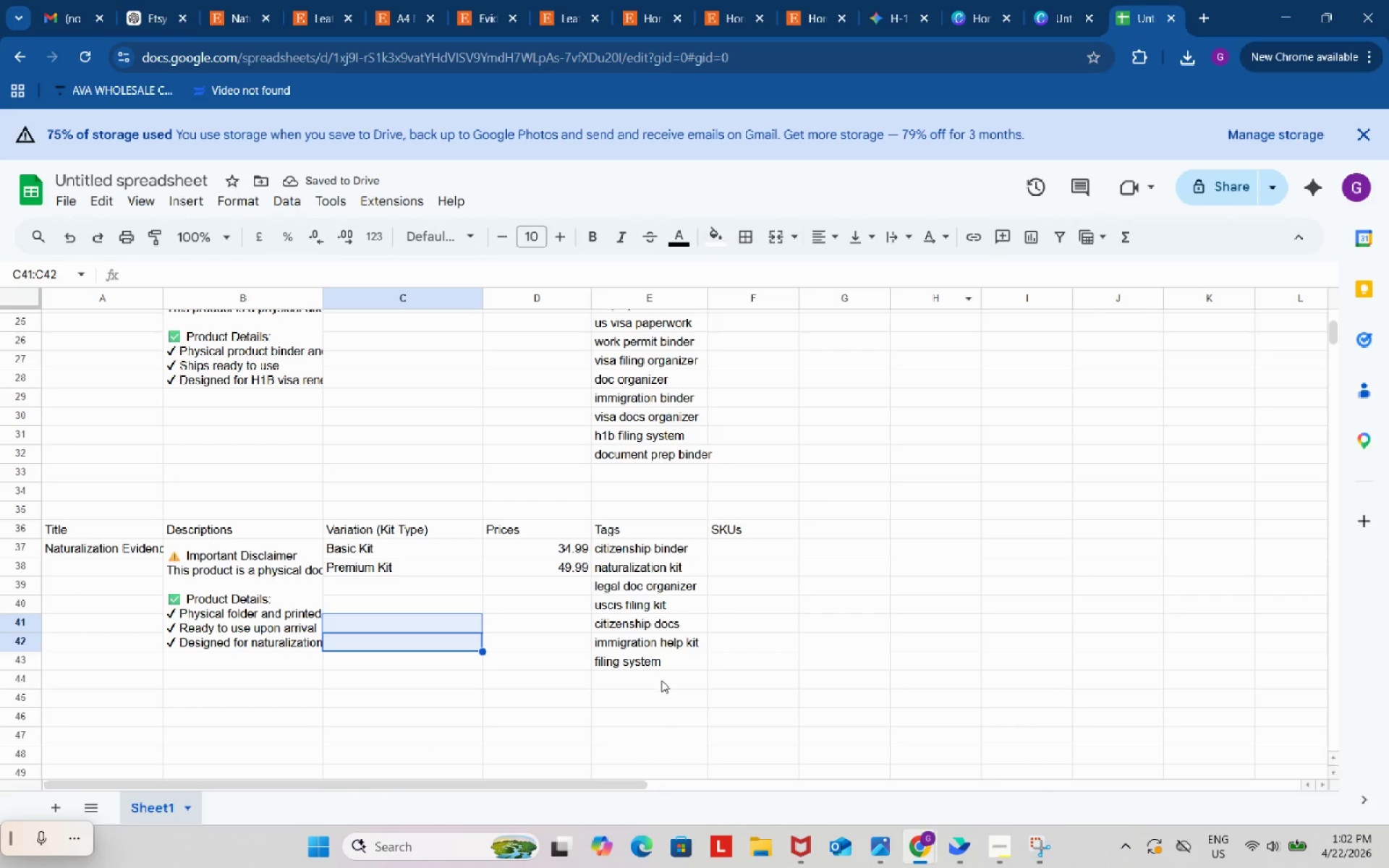 
double_click([661, 681])
 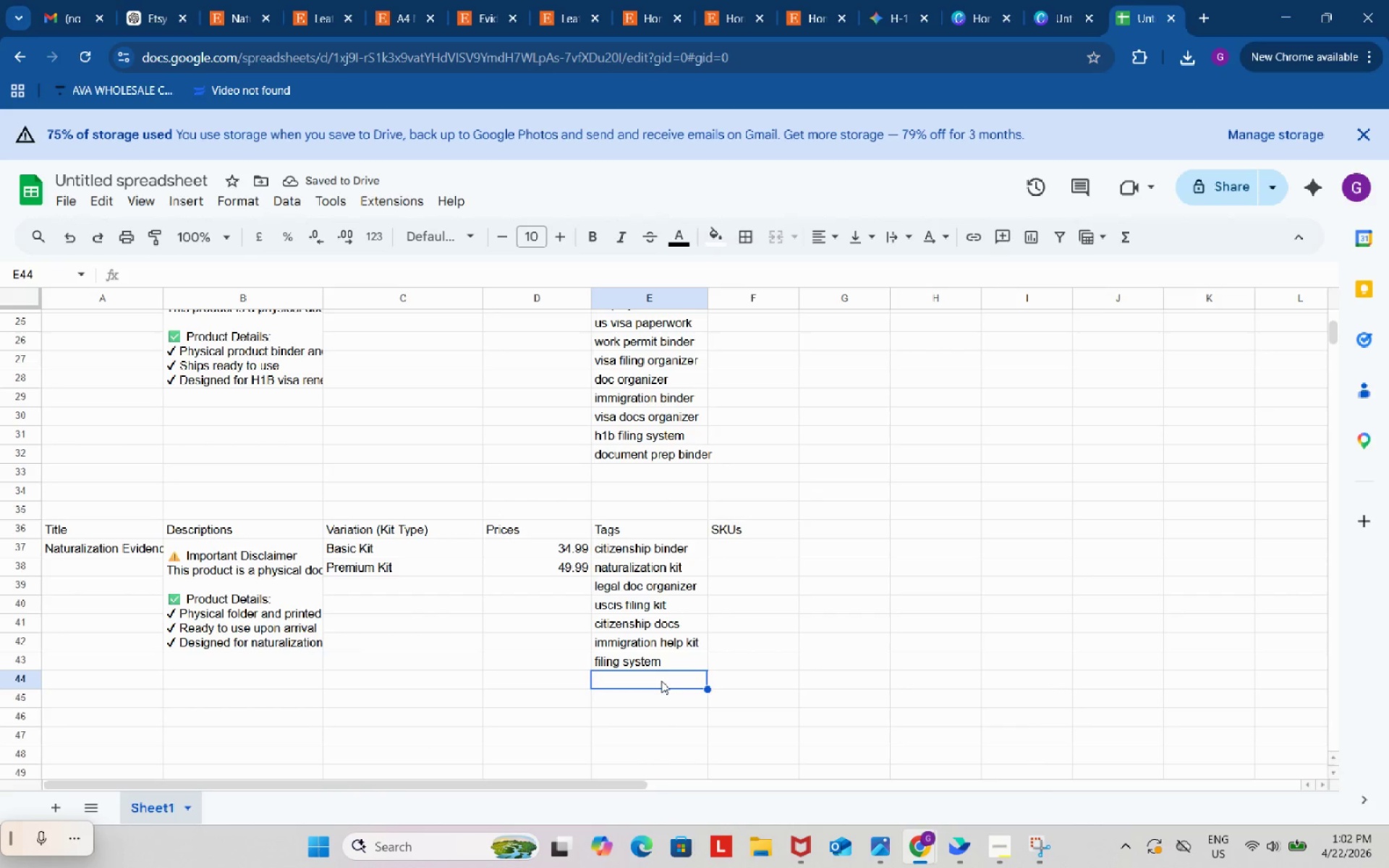 
key(Control+ControlLeft)
 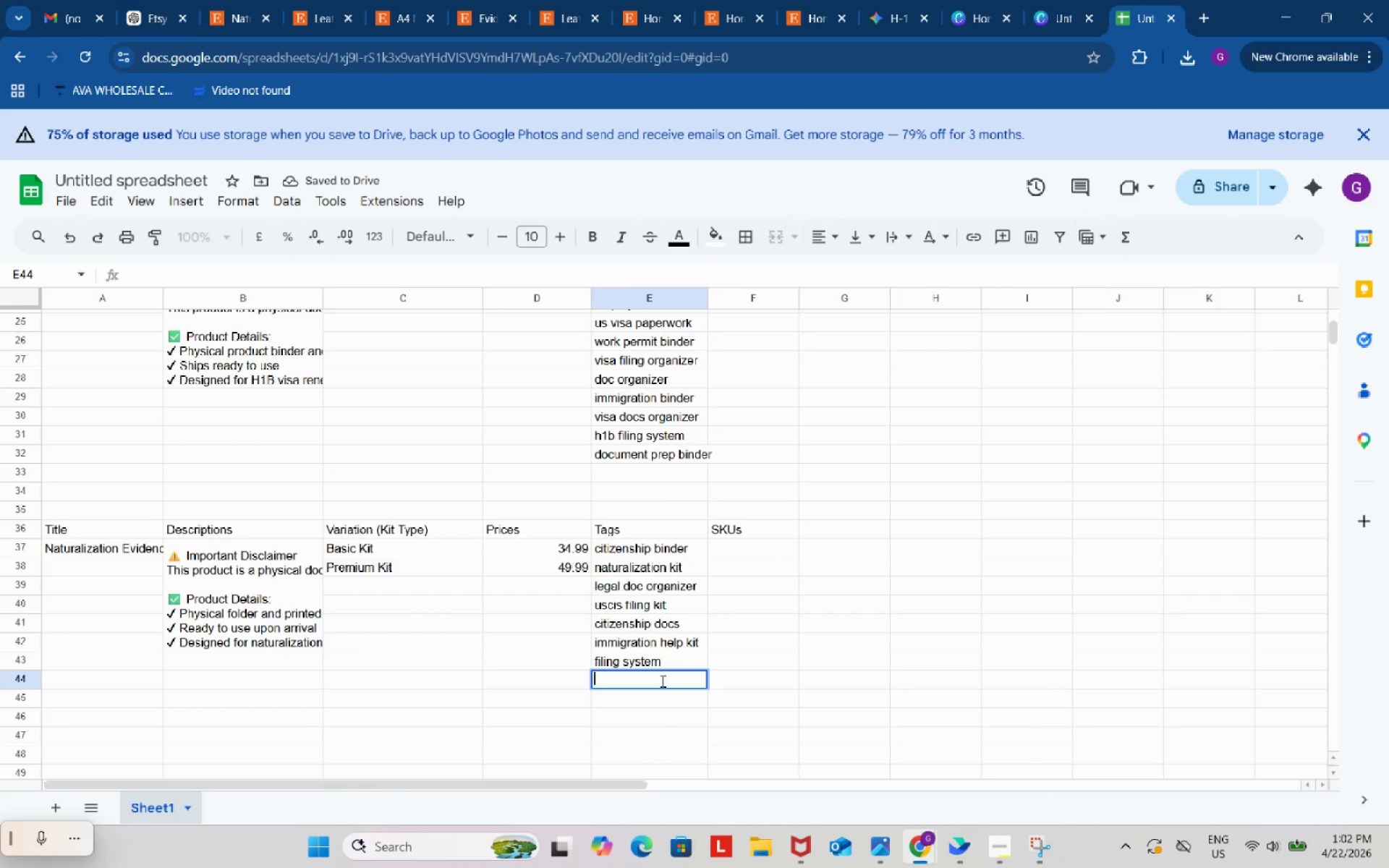 
key(Control+V)
 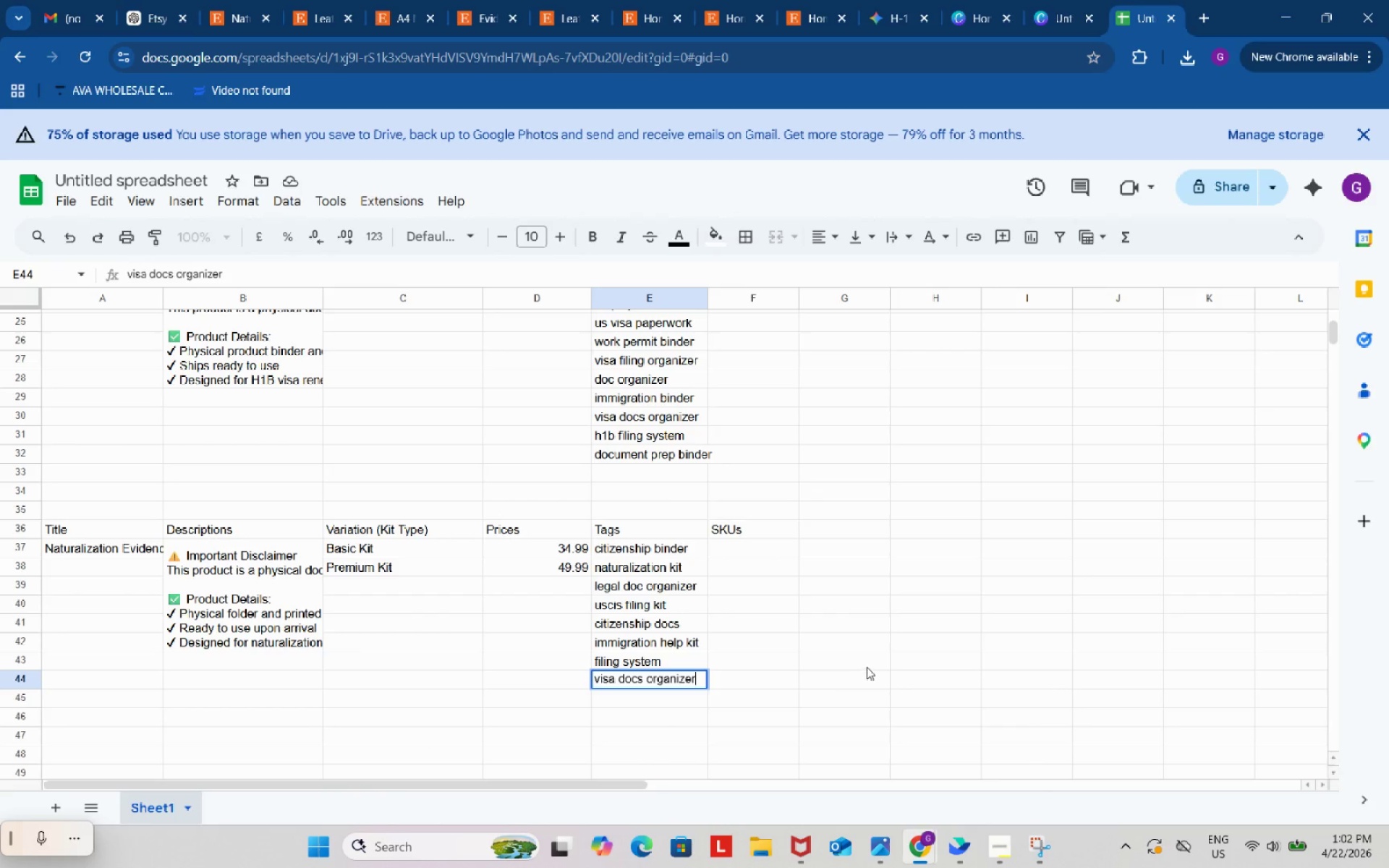 
left_click([867, 667])
 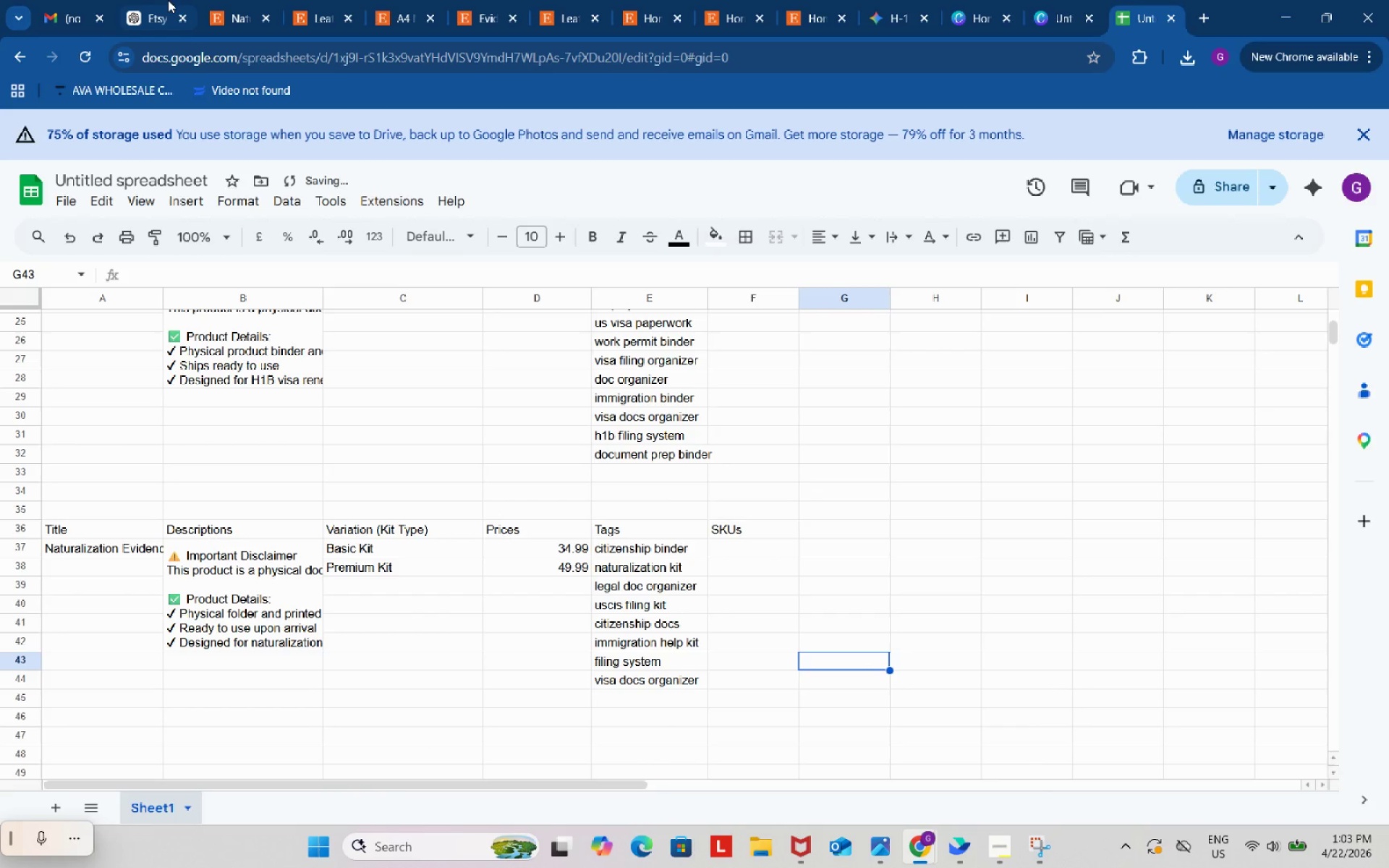 
left_click([160, 0])
 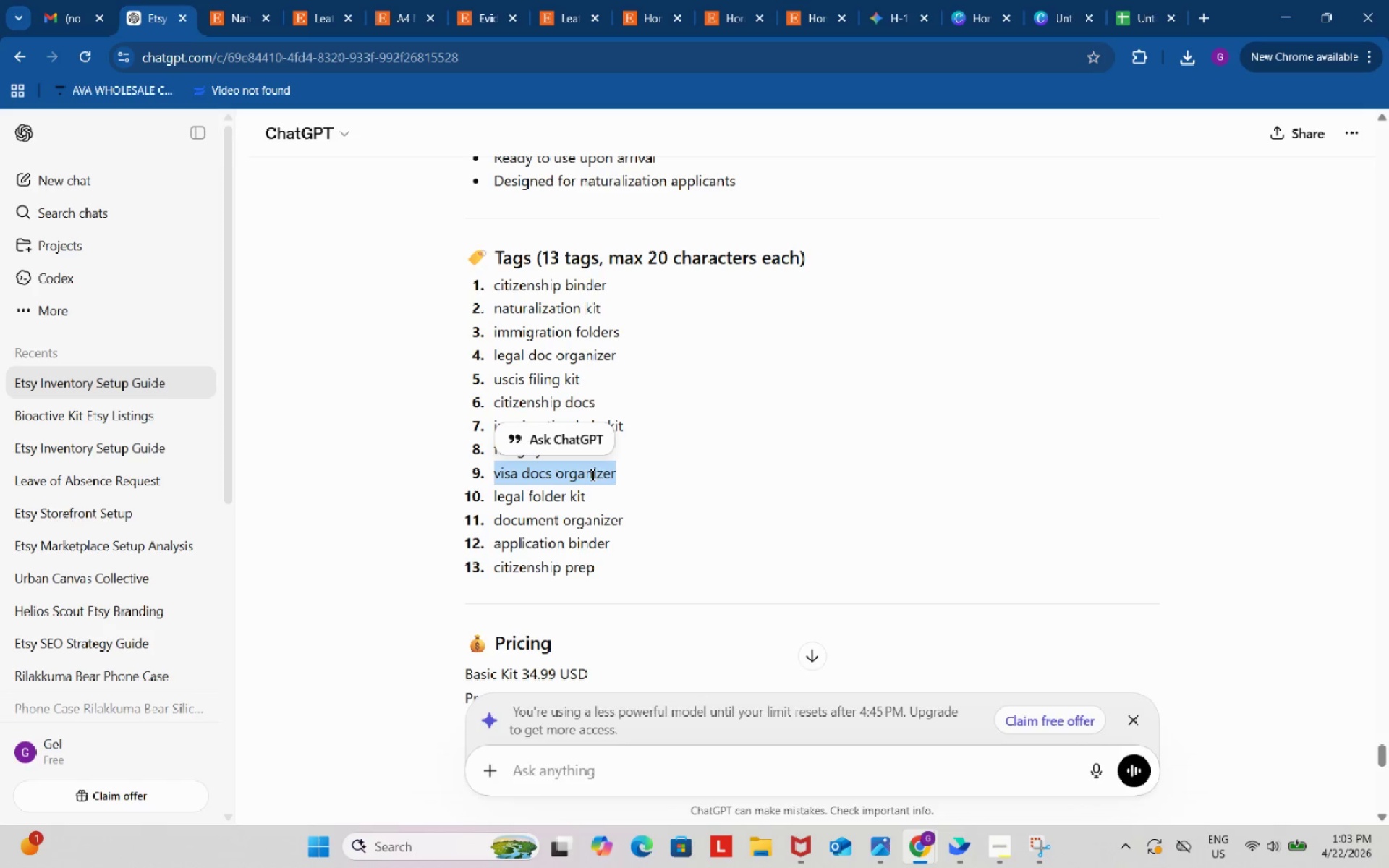 
wait(7.22)
 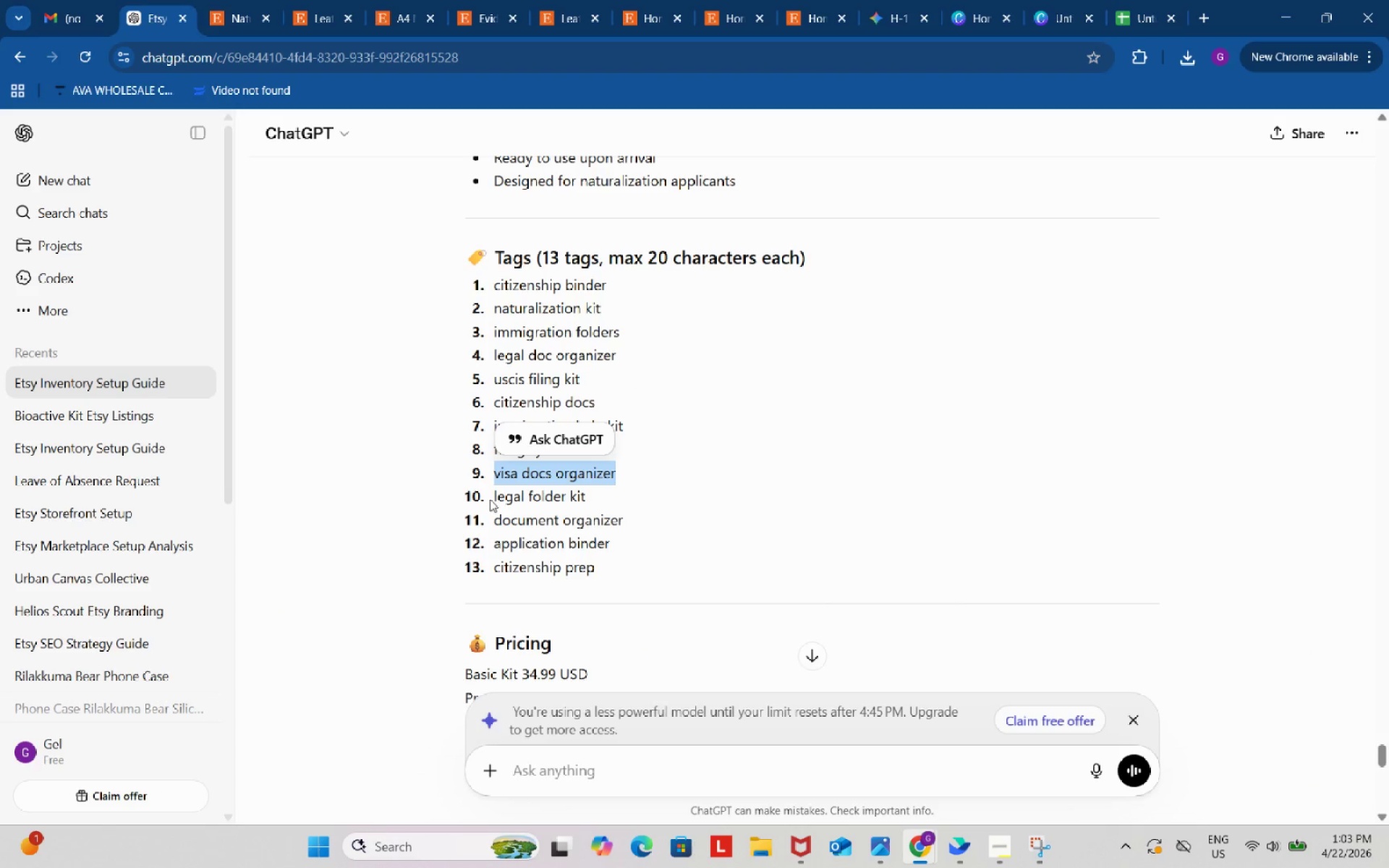 
left_click_drag(start_coordinate=[490, 499], to_coordinate=[598, 499])
 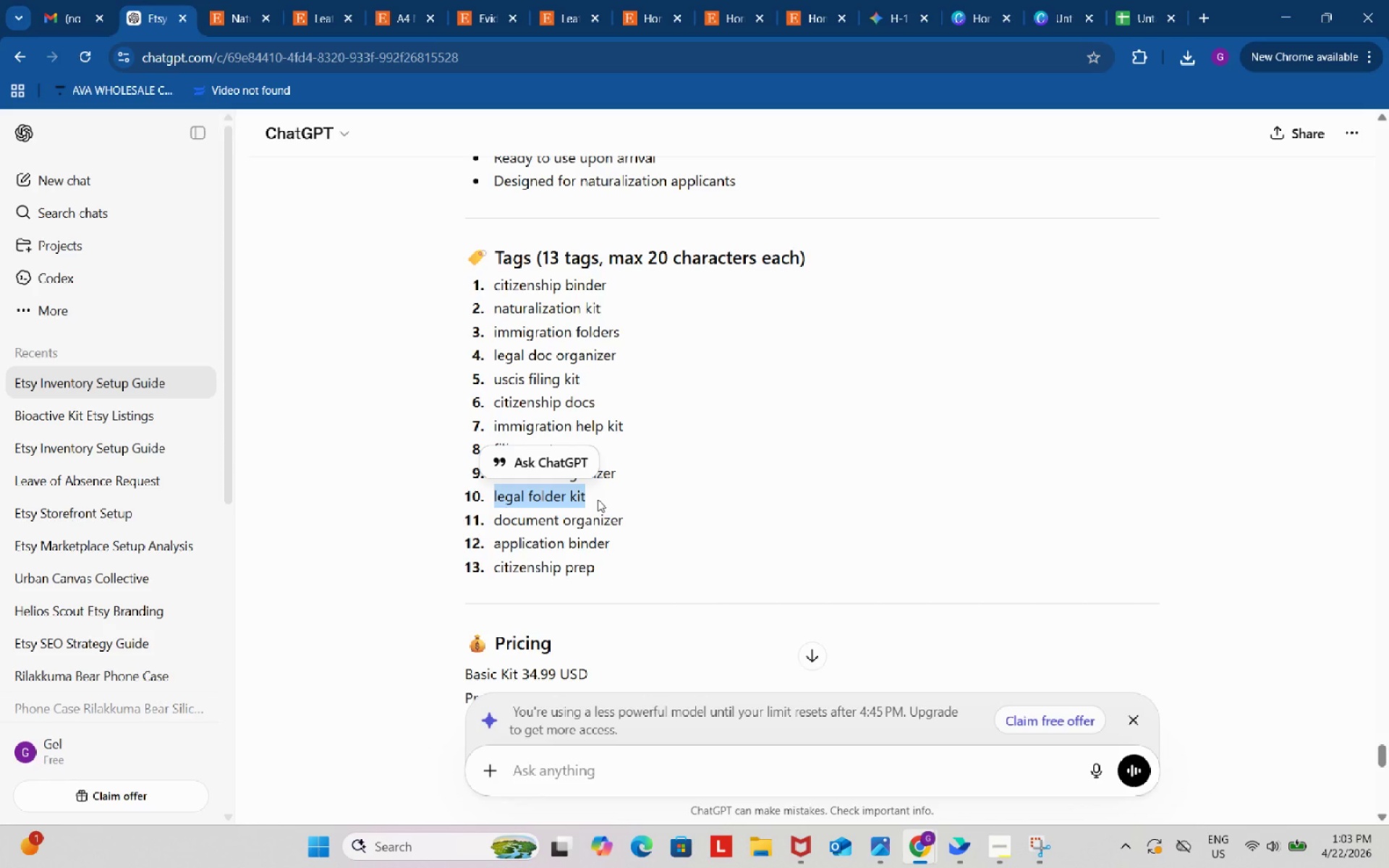 
key(Control+ControlLeft)
 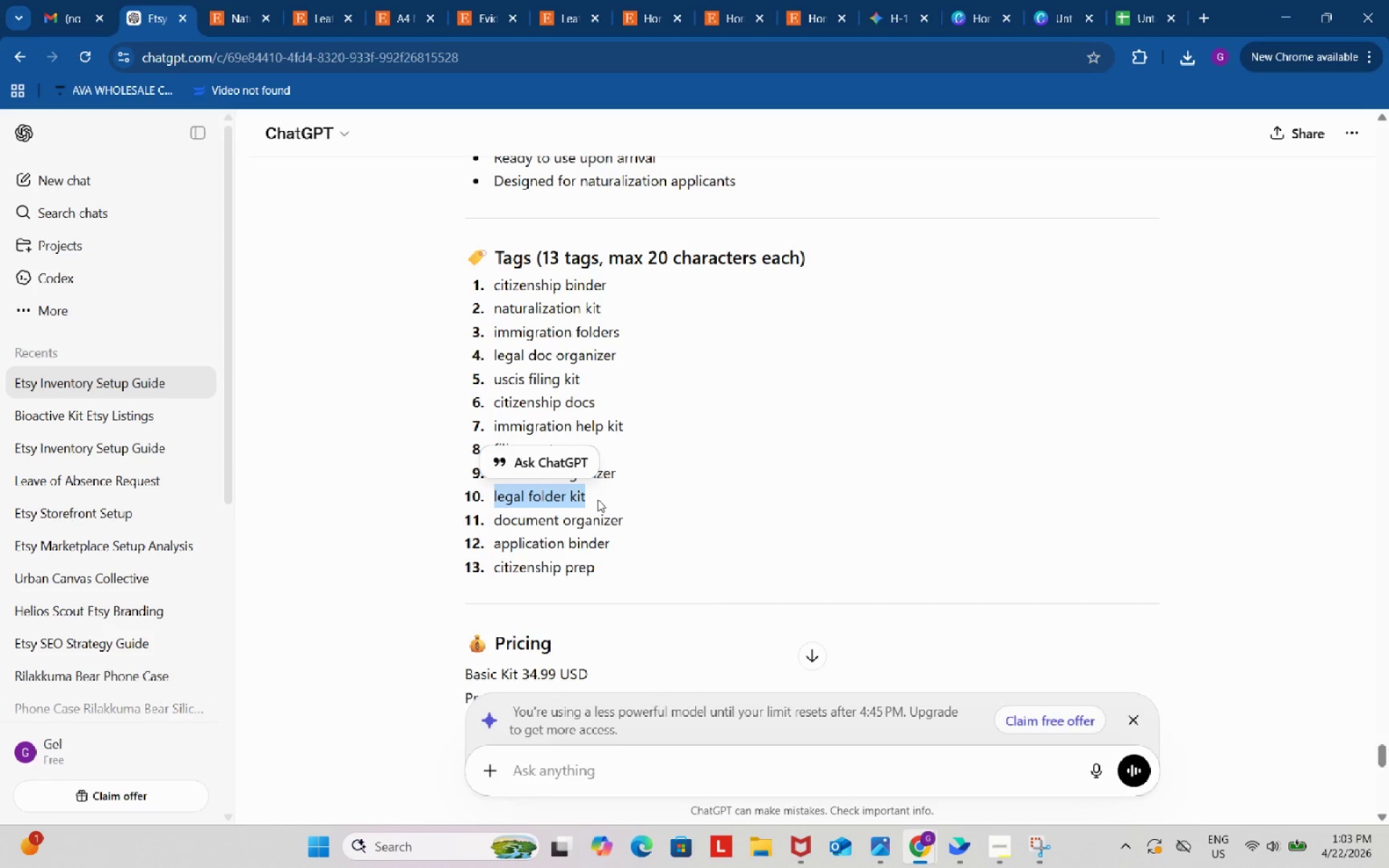 
key(Control+C)
 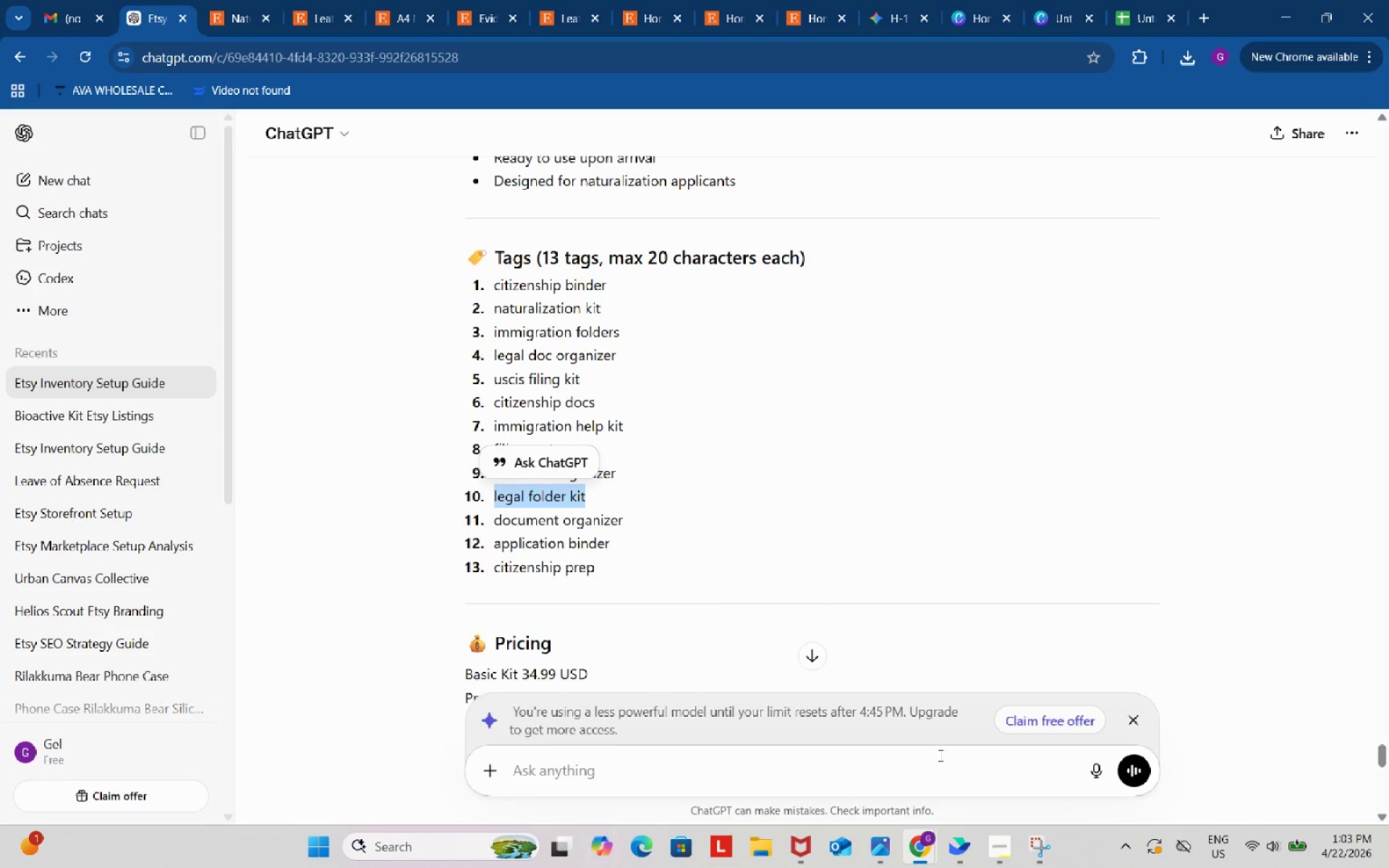 
left_click([1141, 0])
 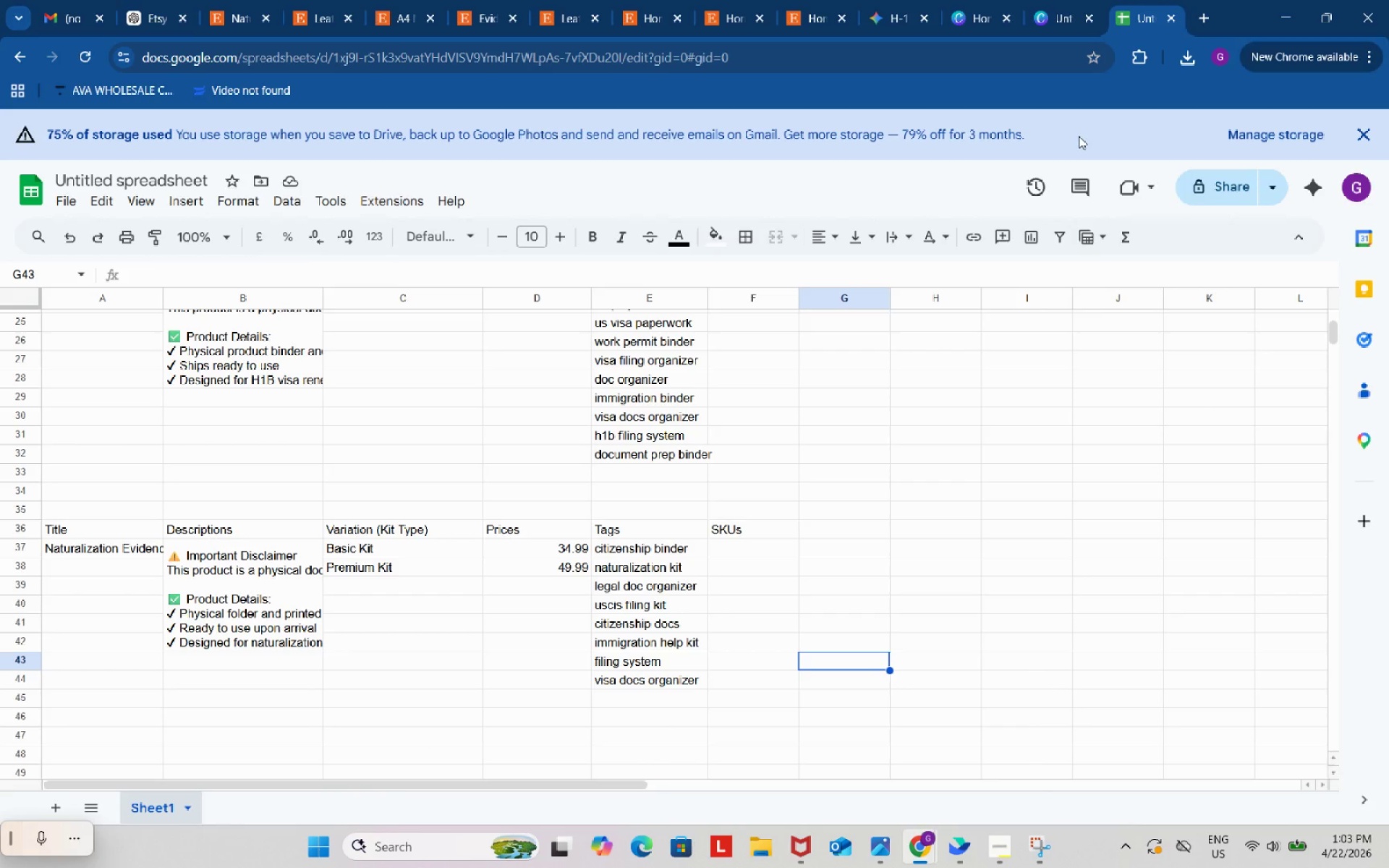 
wait(11.23)
 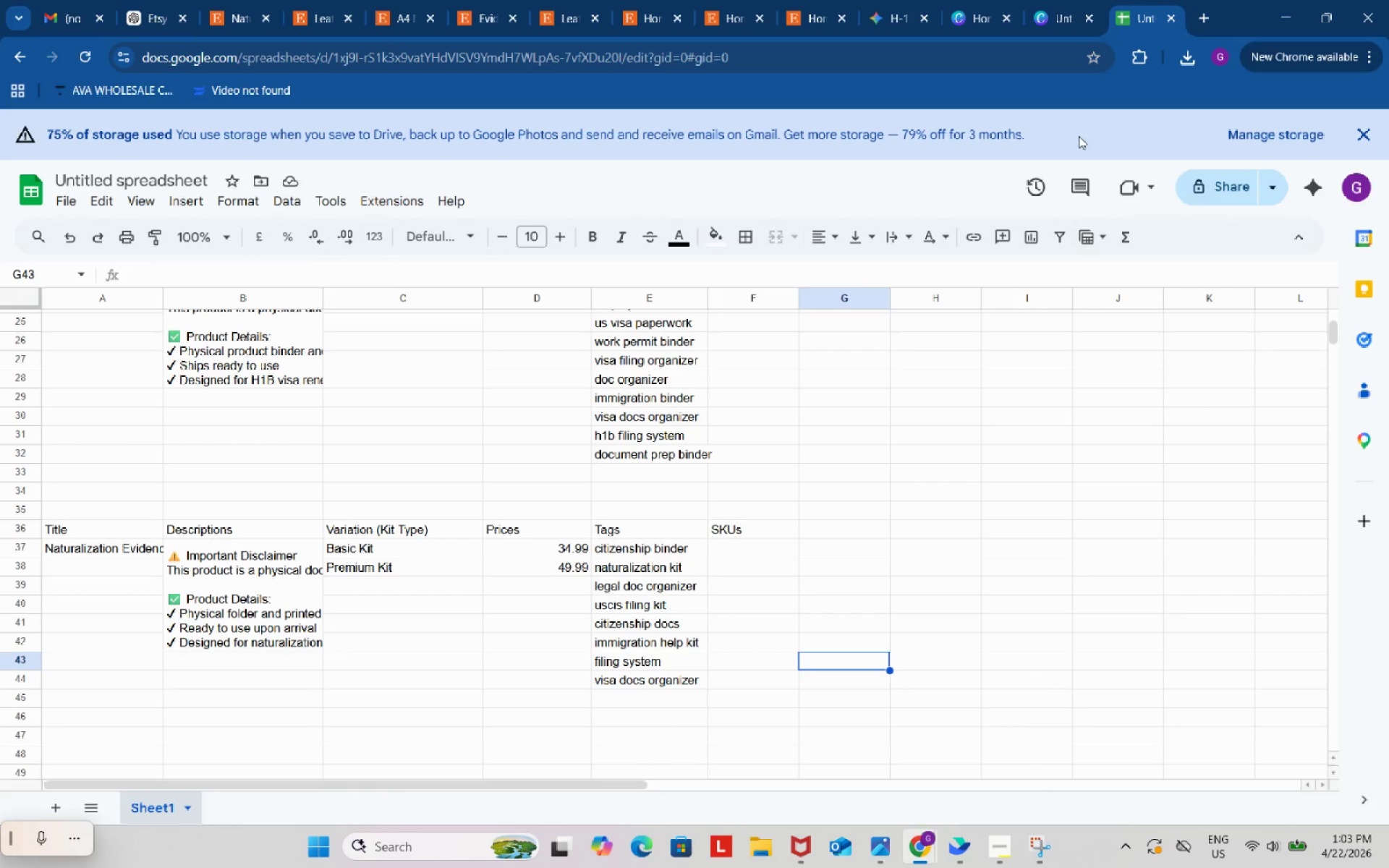 
left_click([153, 0])
 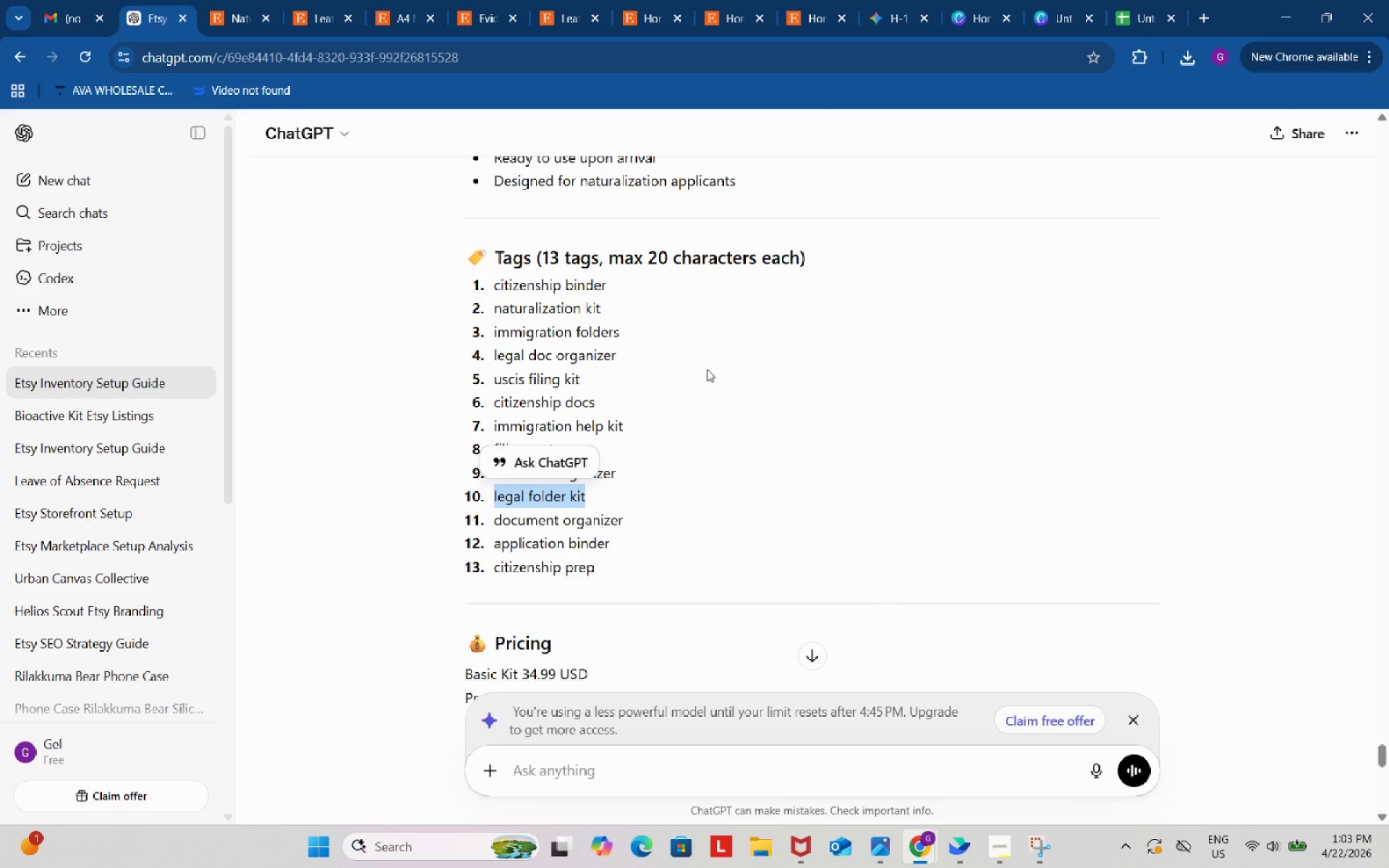 
key(Control+ControlLeft)
 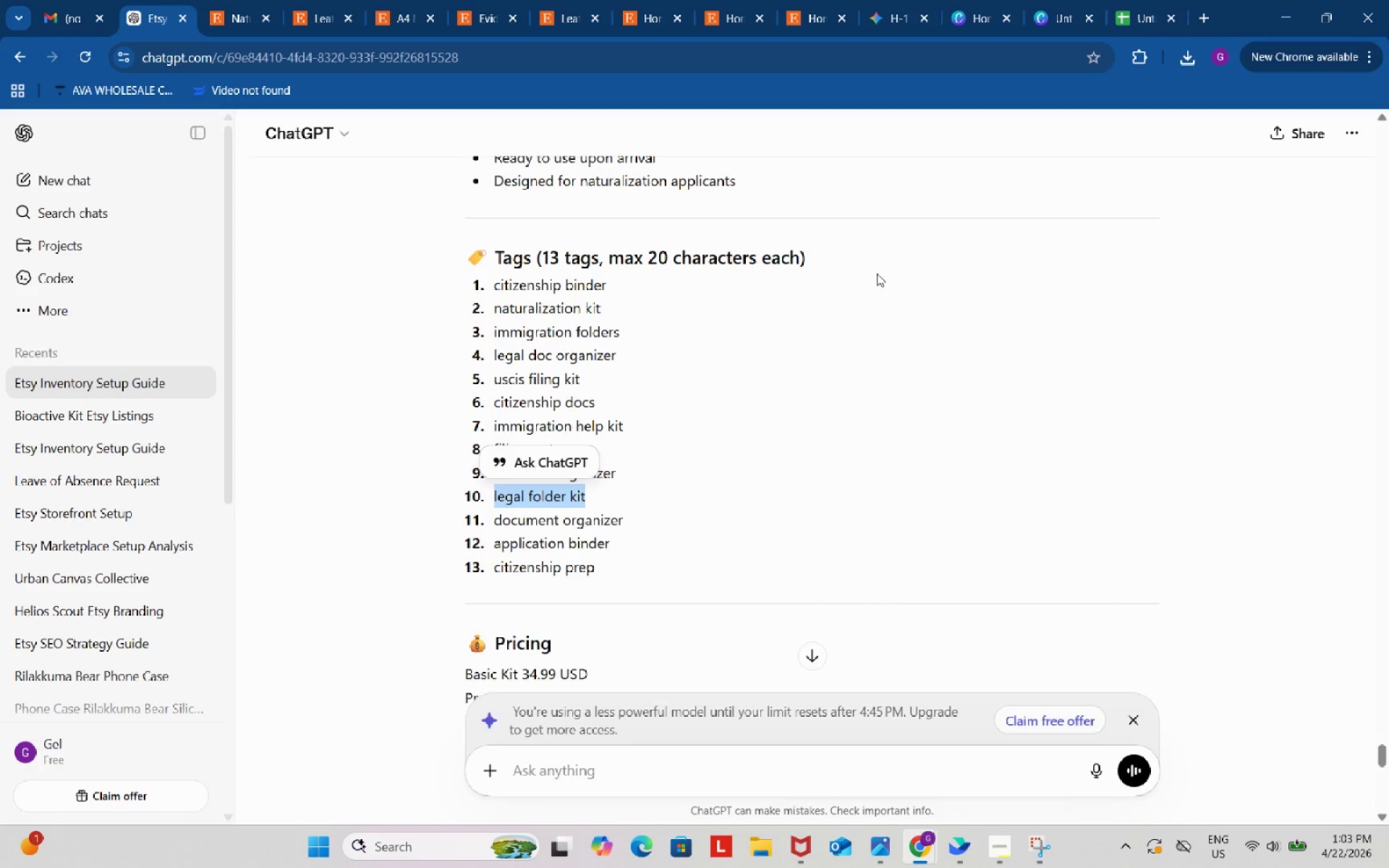 
key(Control+C)
 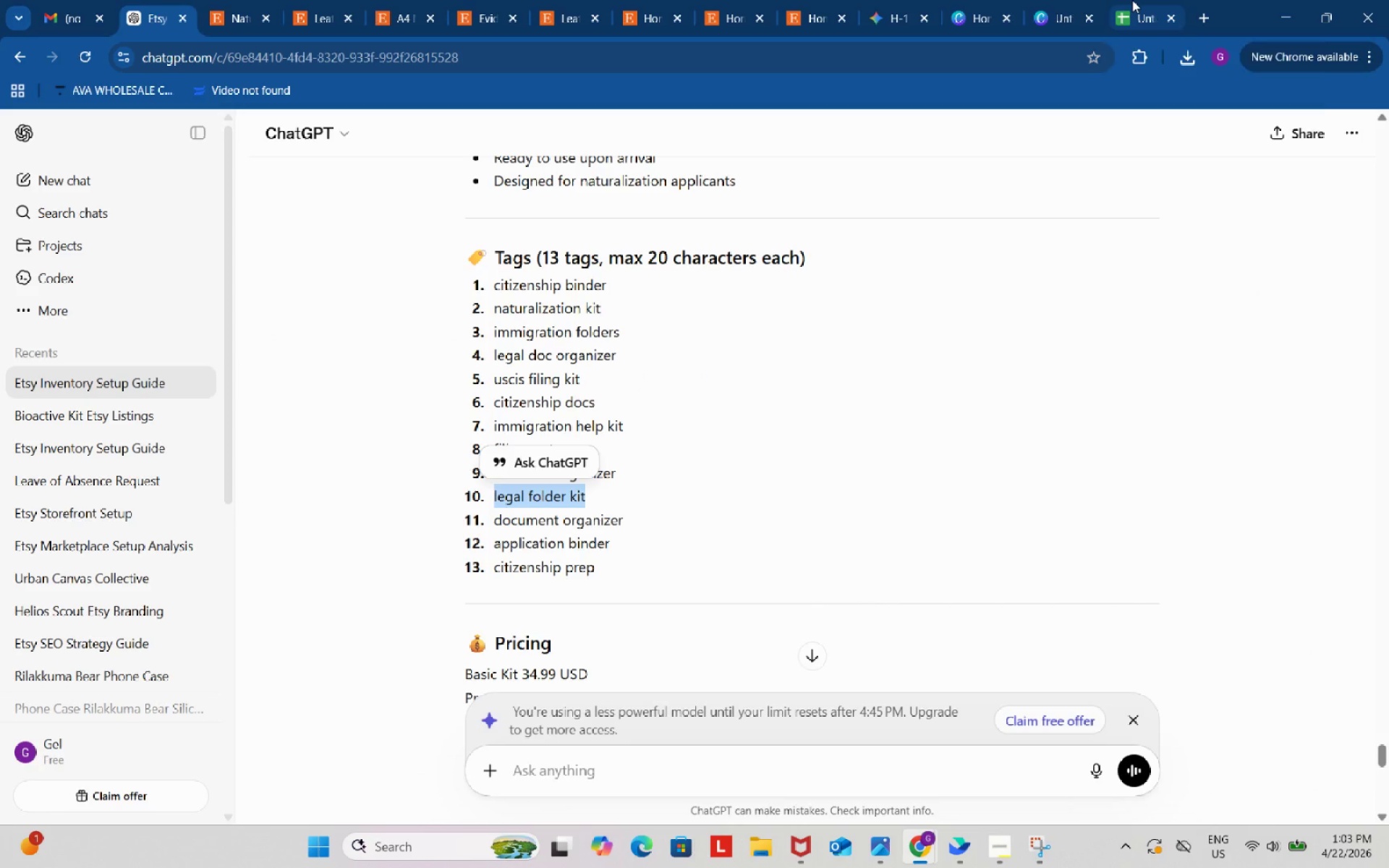 
left_click([1132, 0])
 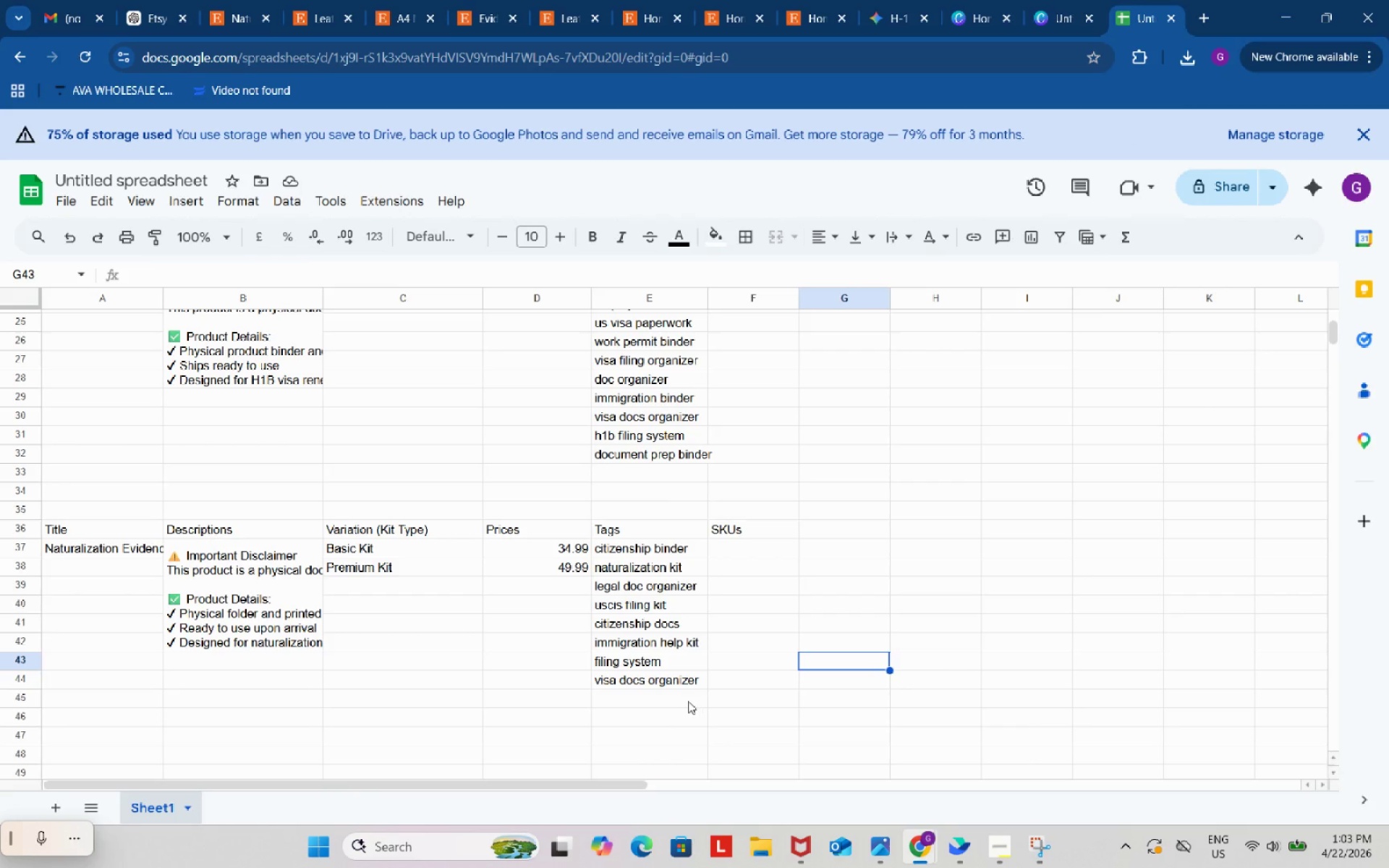 
double_click([688, 701])
 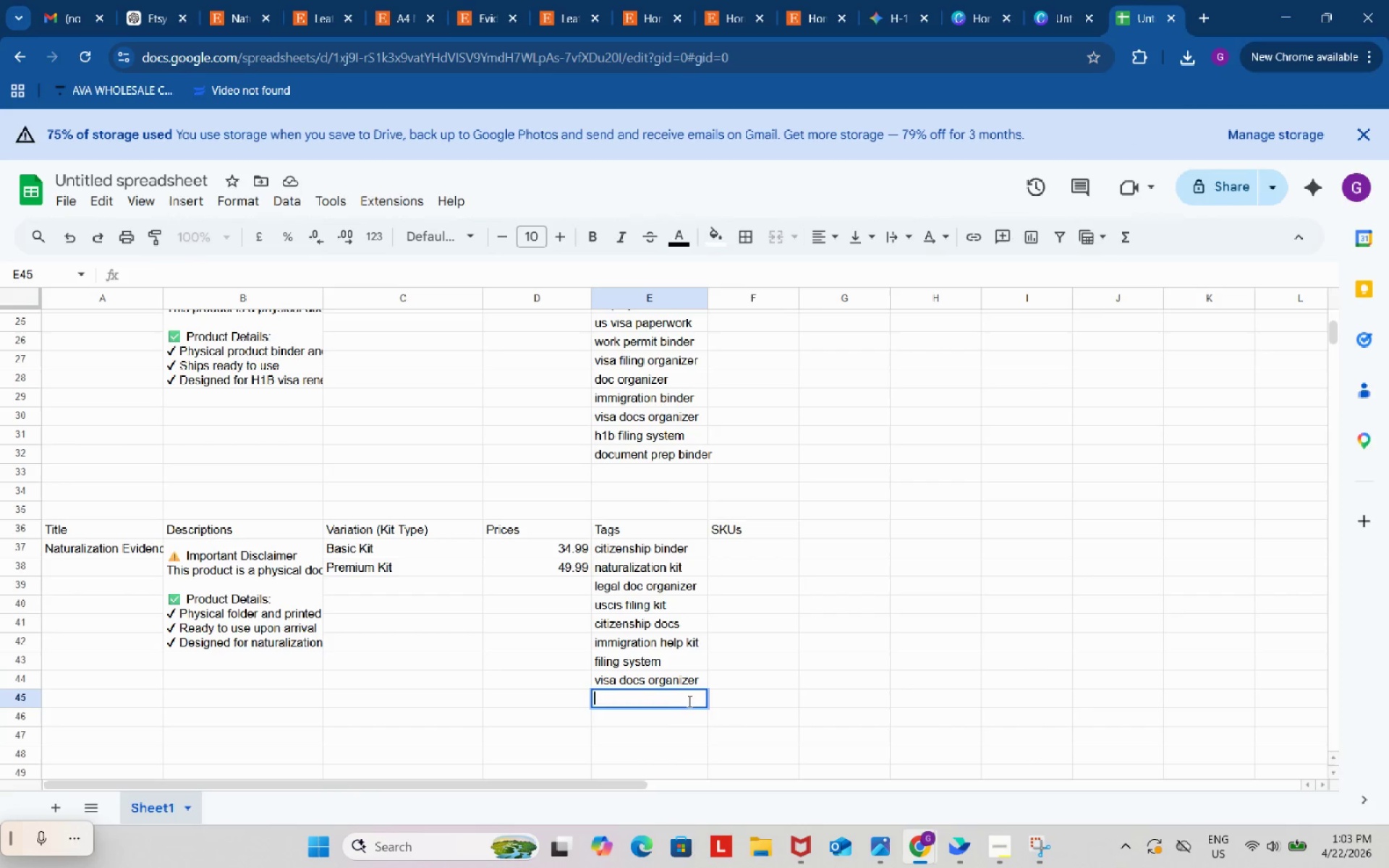 
key(Control+ControlLeft)
 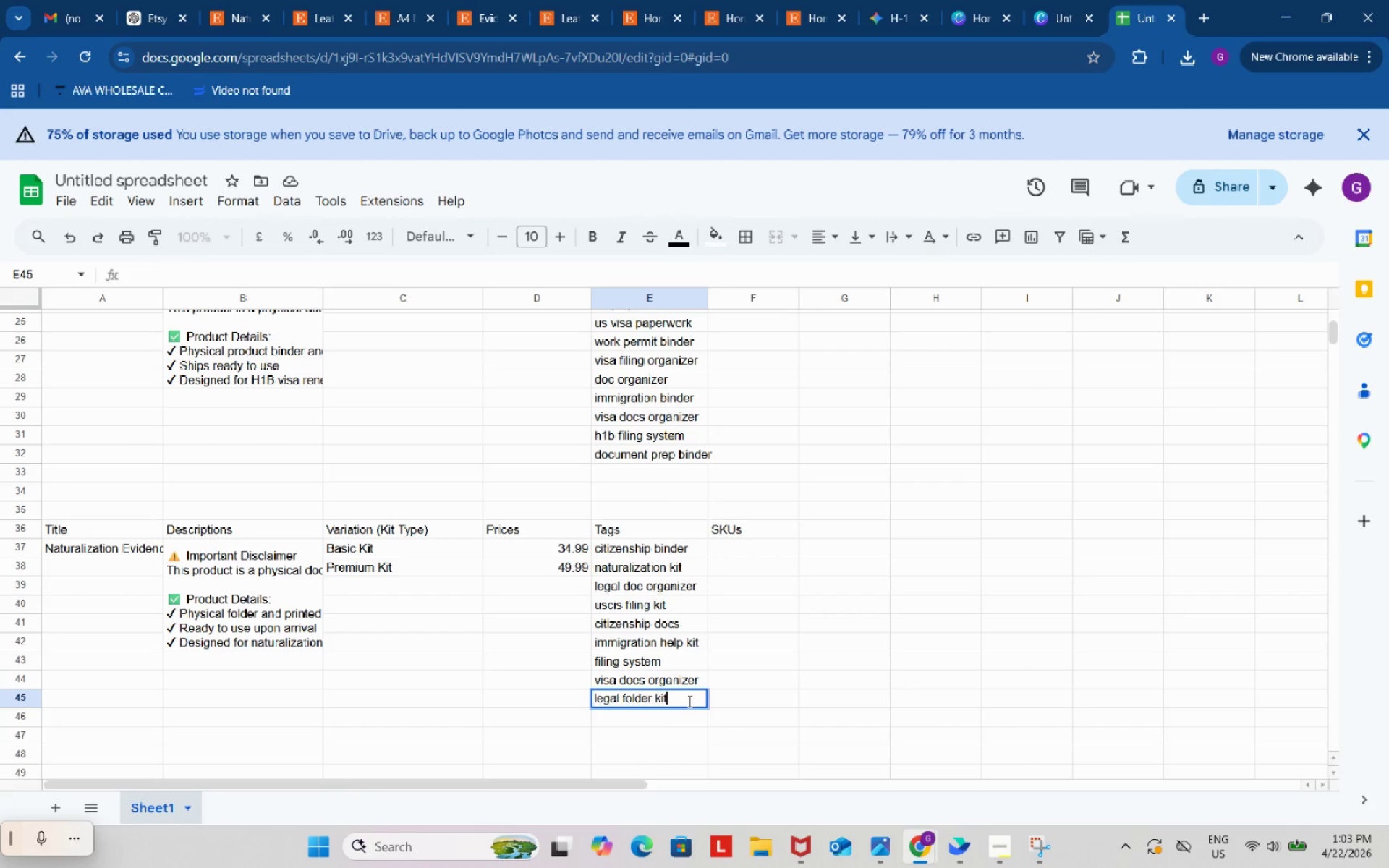 
key(Control+V)
 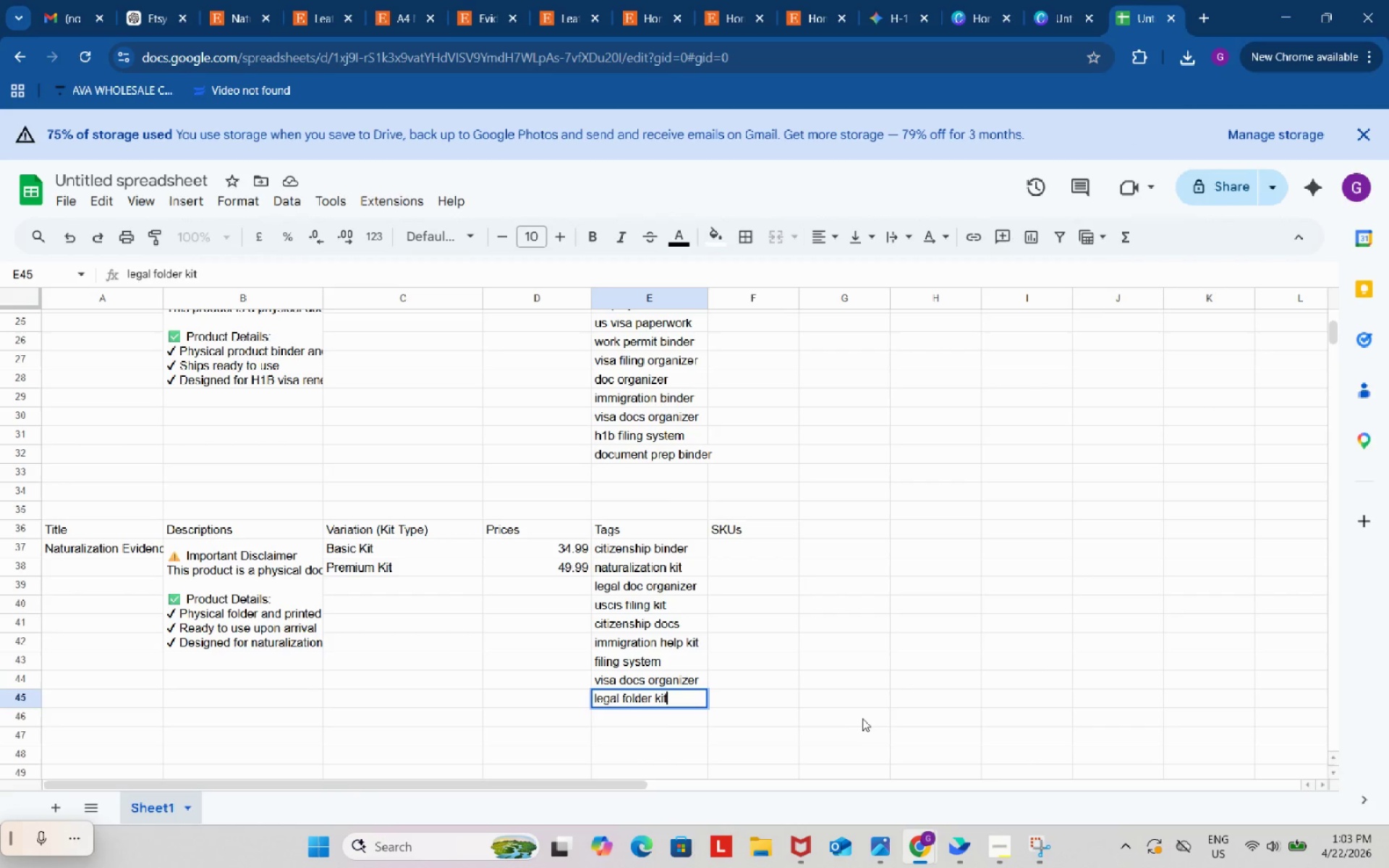 
left_click_drag(start_coordinate=[864, 717], to_coordinate=[864, 711])
 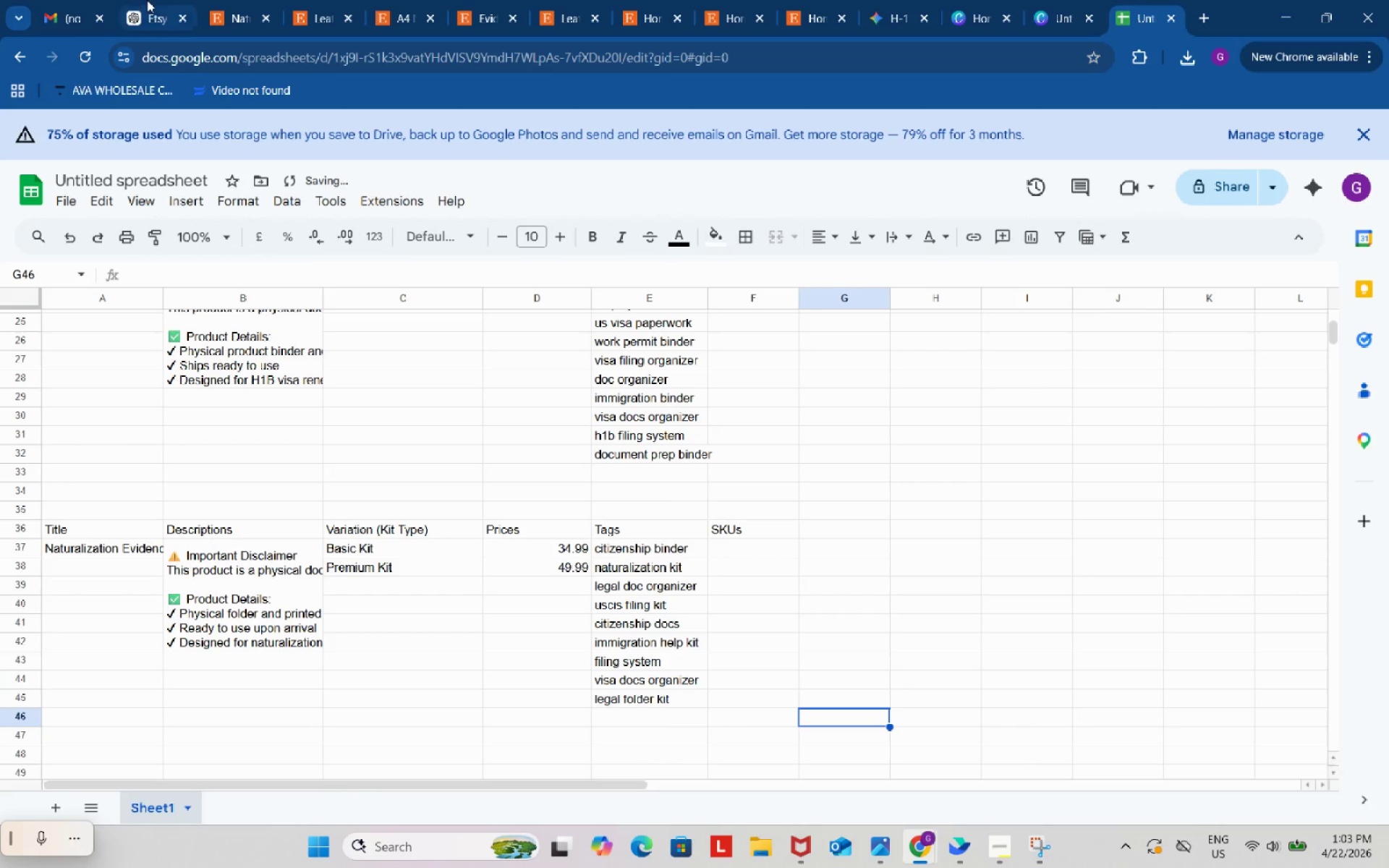 
left_click([147, 0])
 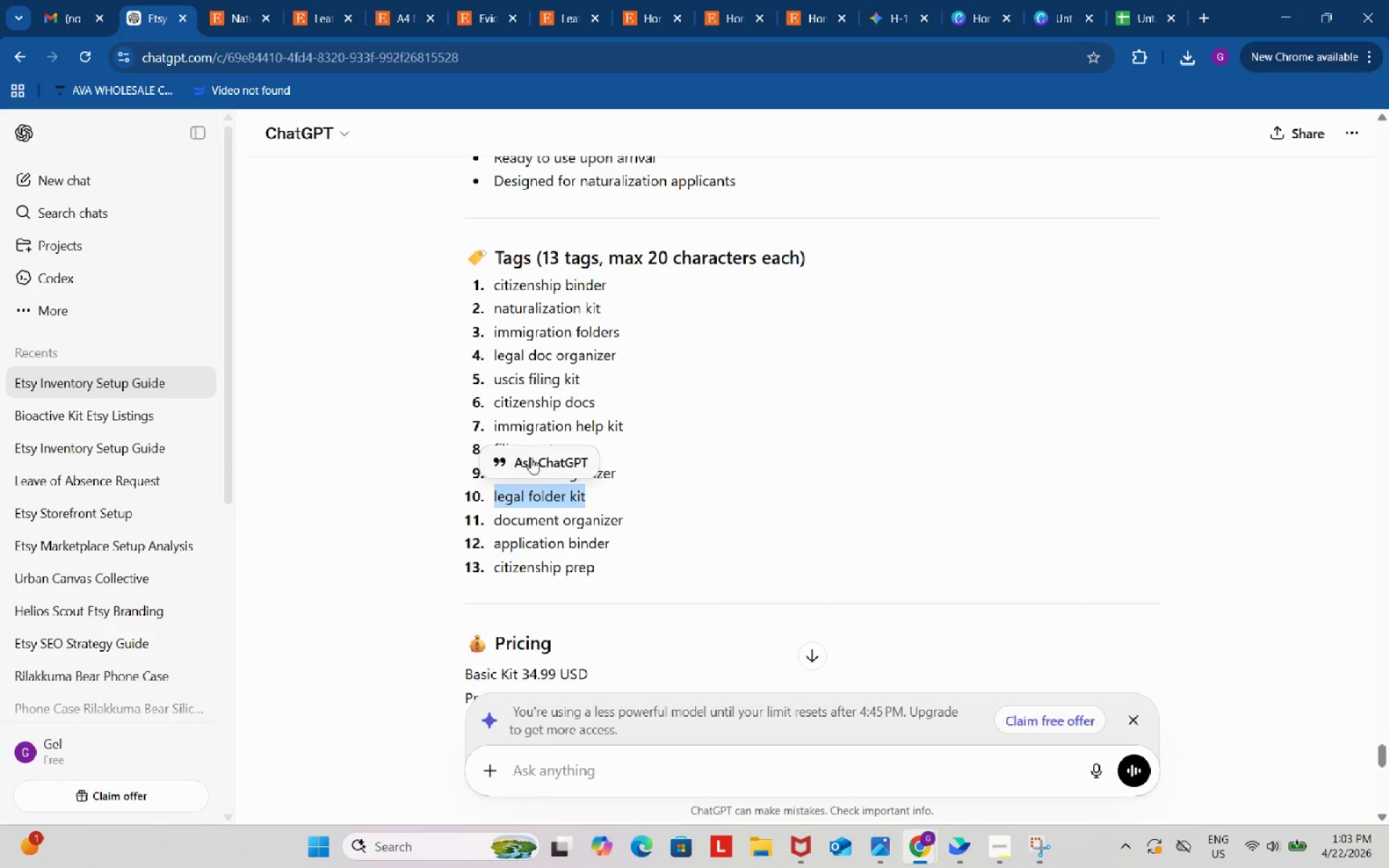 
left_click([676, 481])
 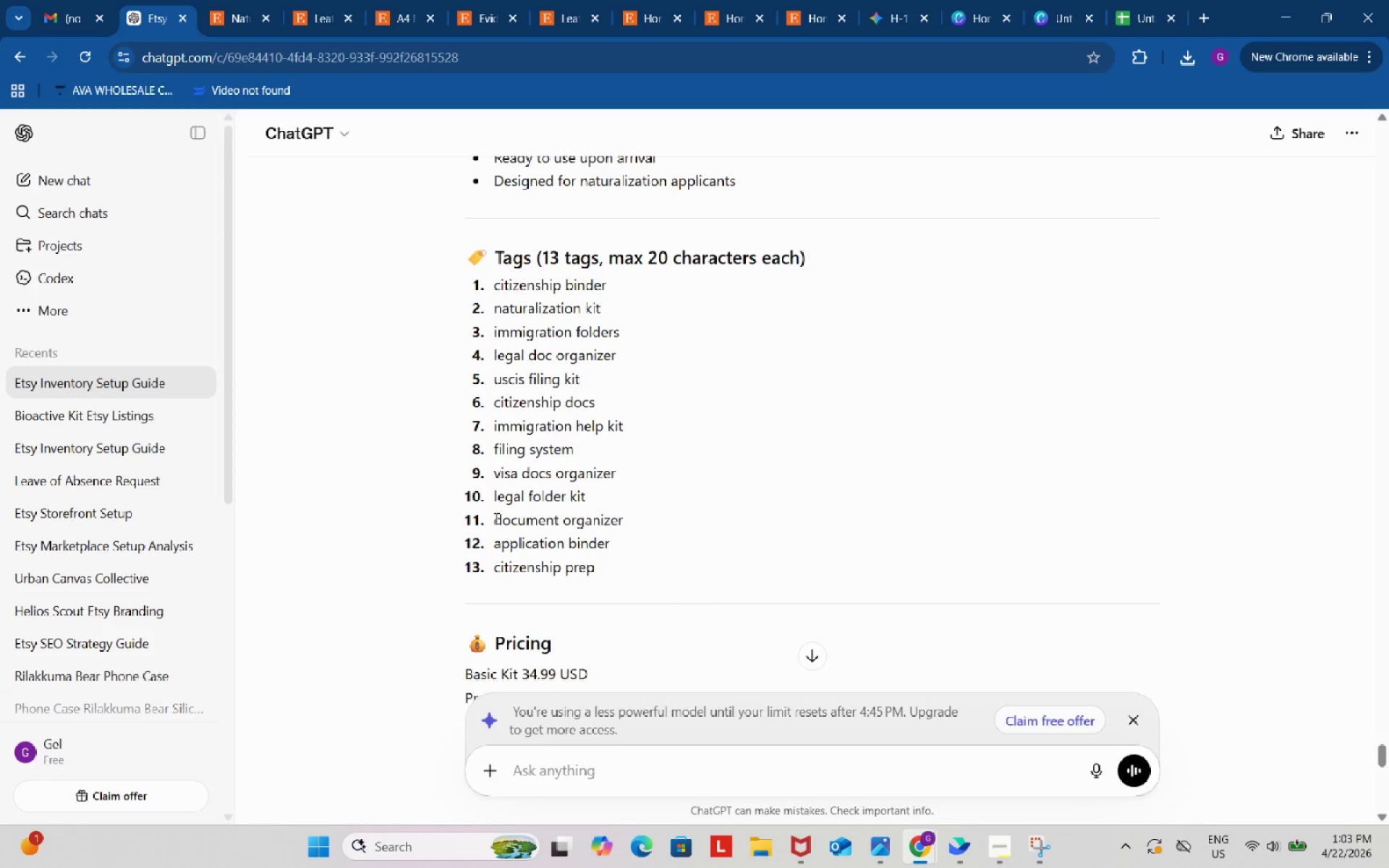 
left_click_drag(start_coordinate=[493, 520], to_coordinate=[630, 517])
 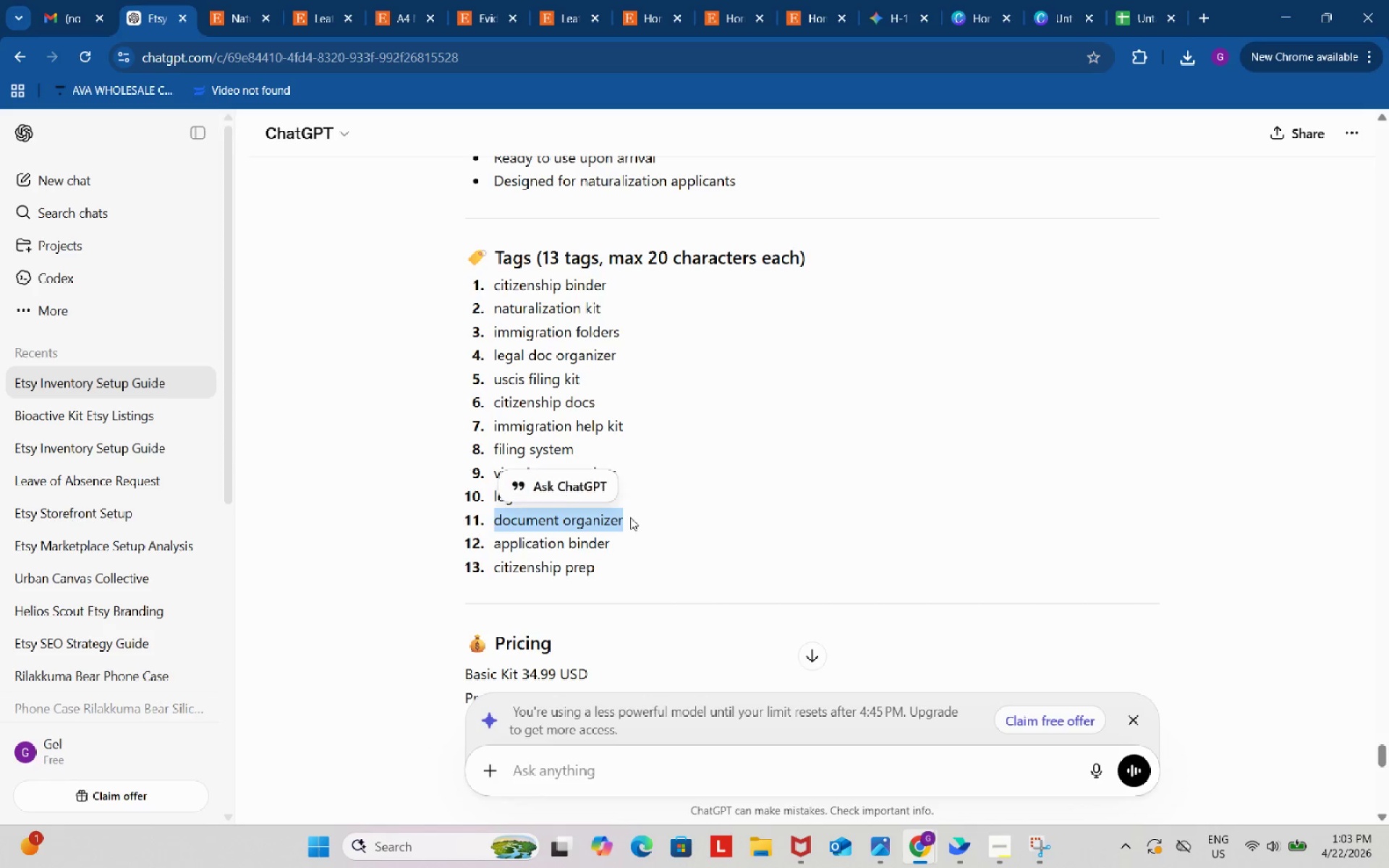 
key(Control+ControlLeft)
 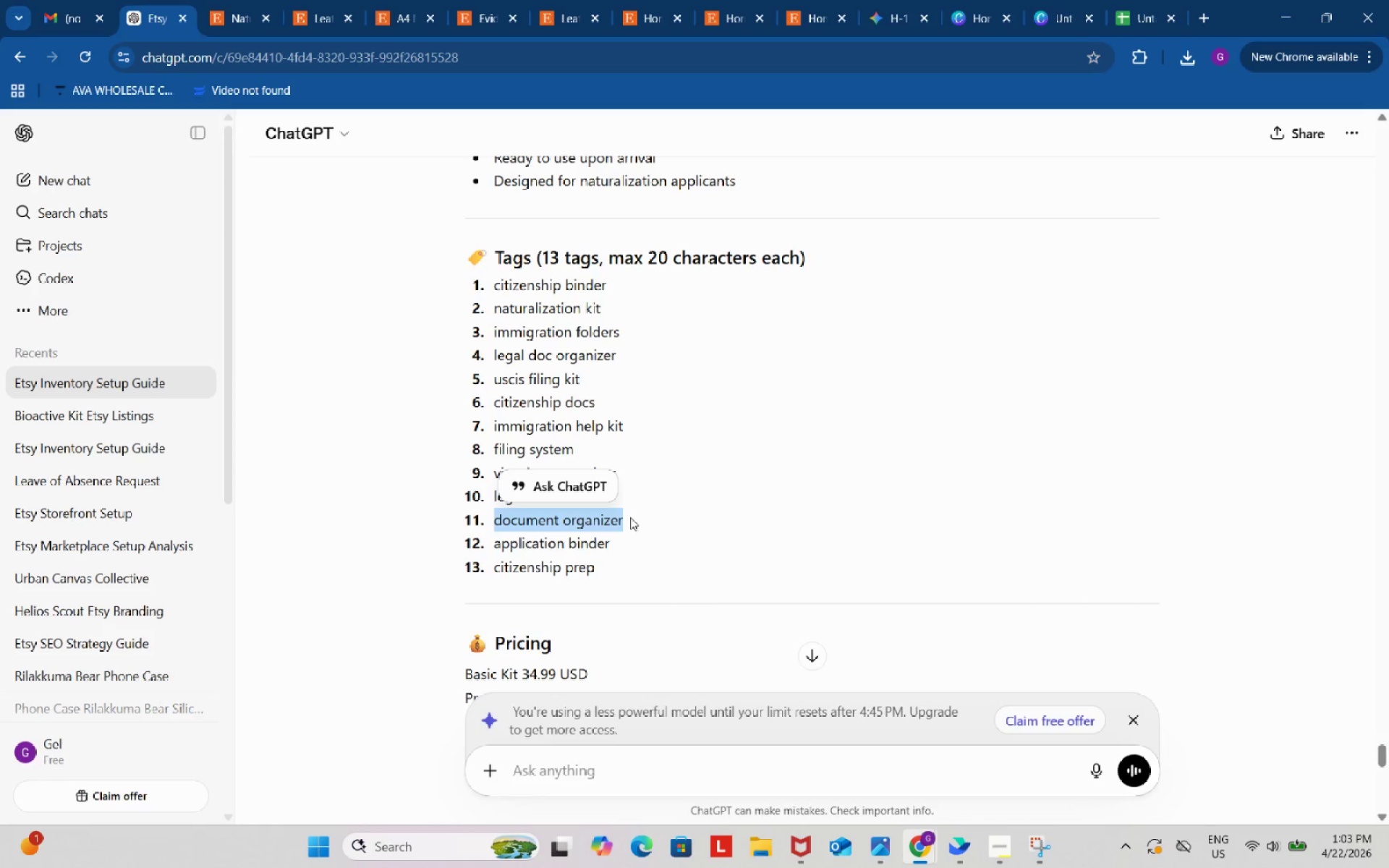 
key(Control+C)
 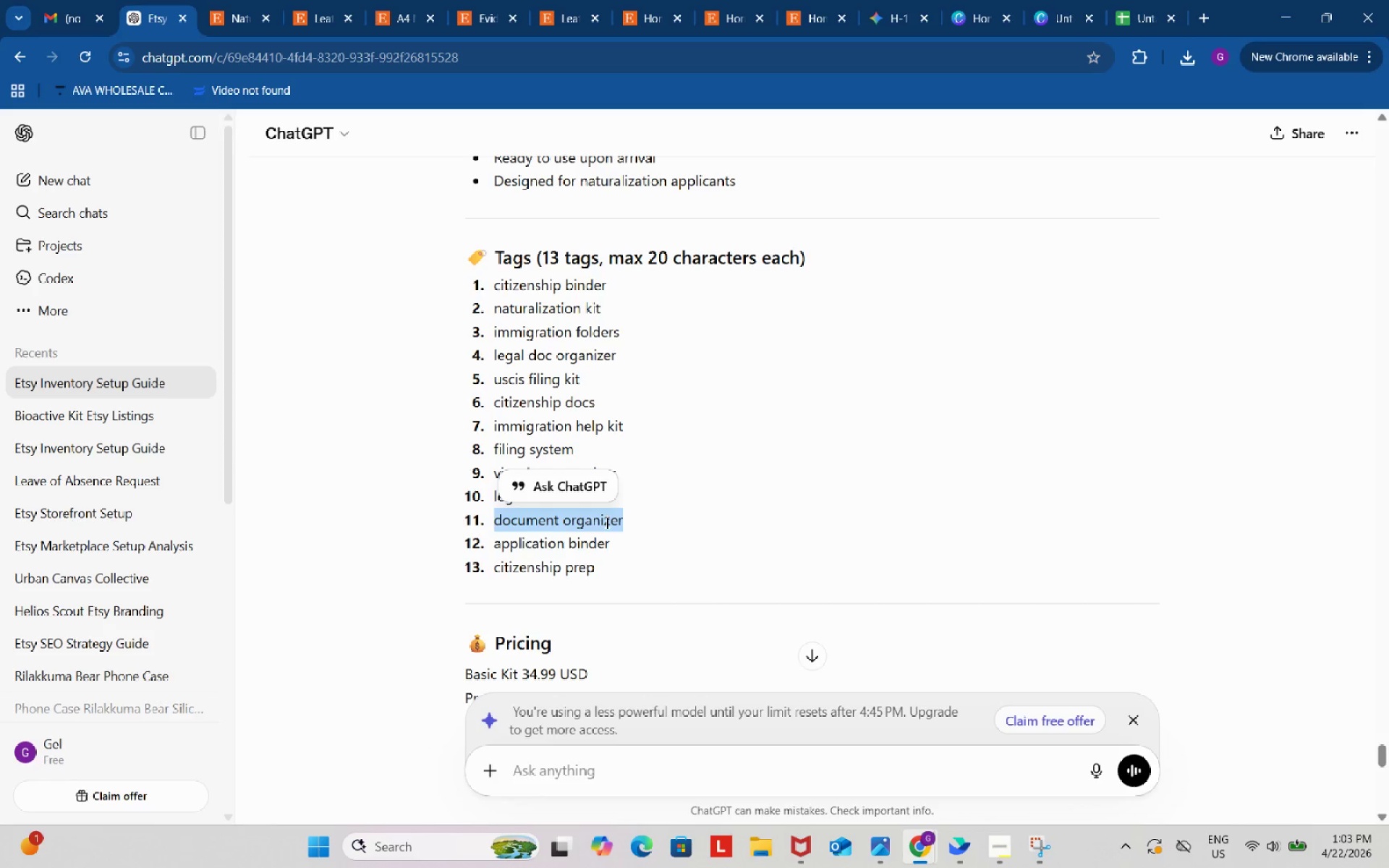 
wait(6.33)
 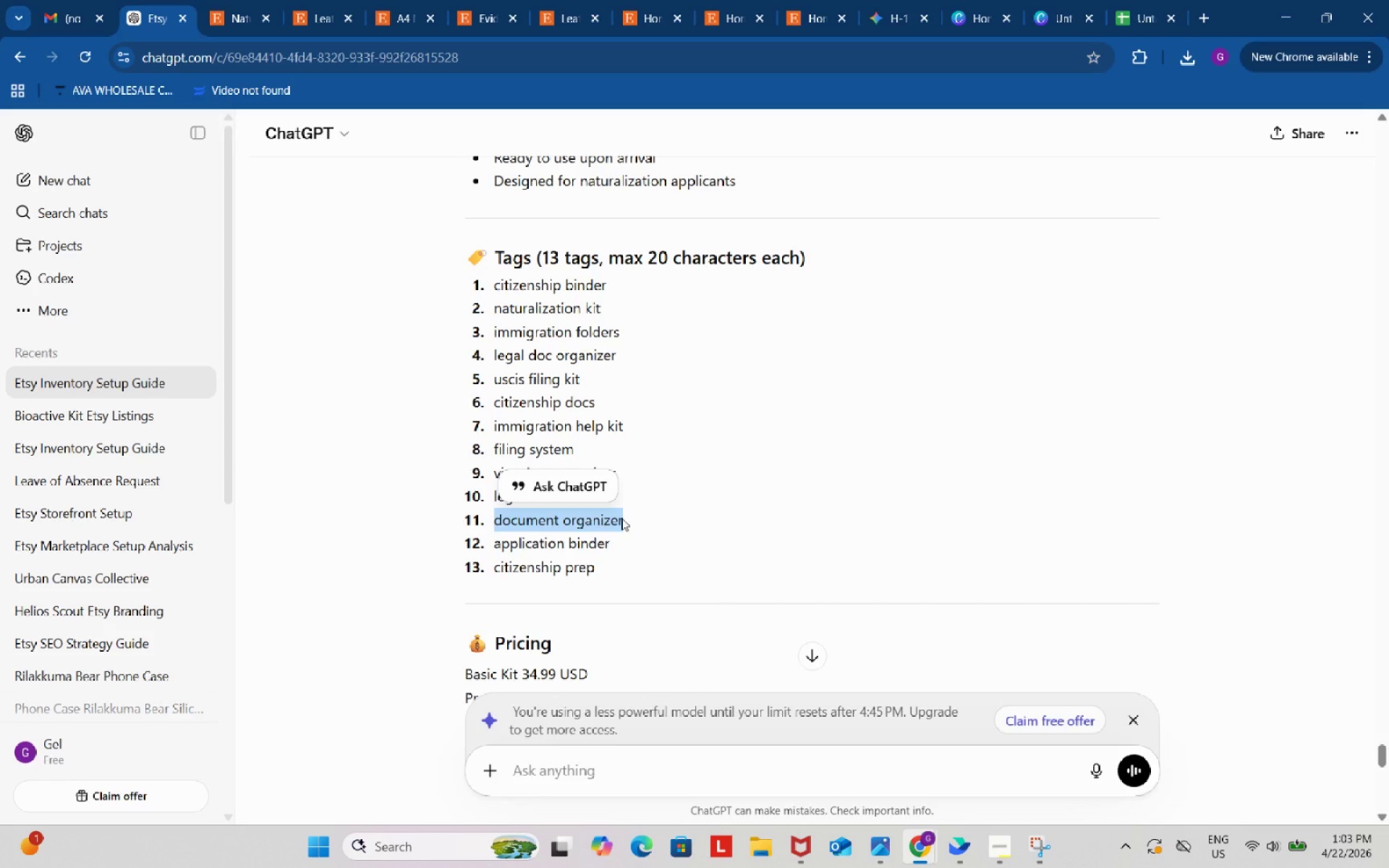 
key(Control+ControlLeft)
 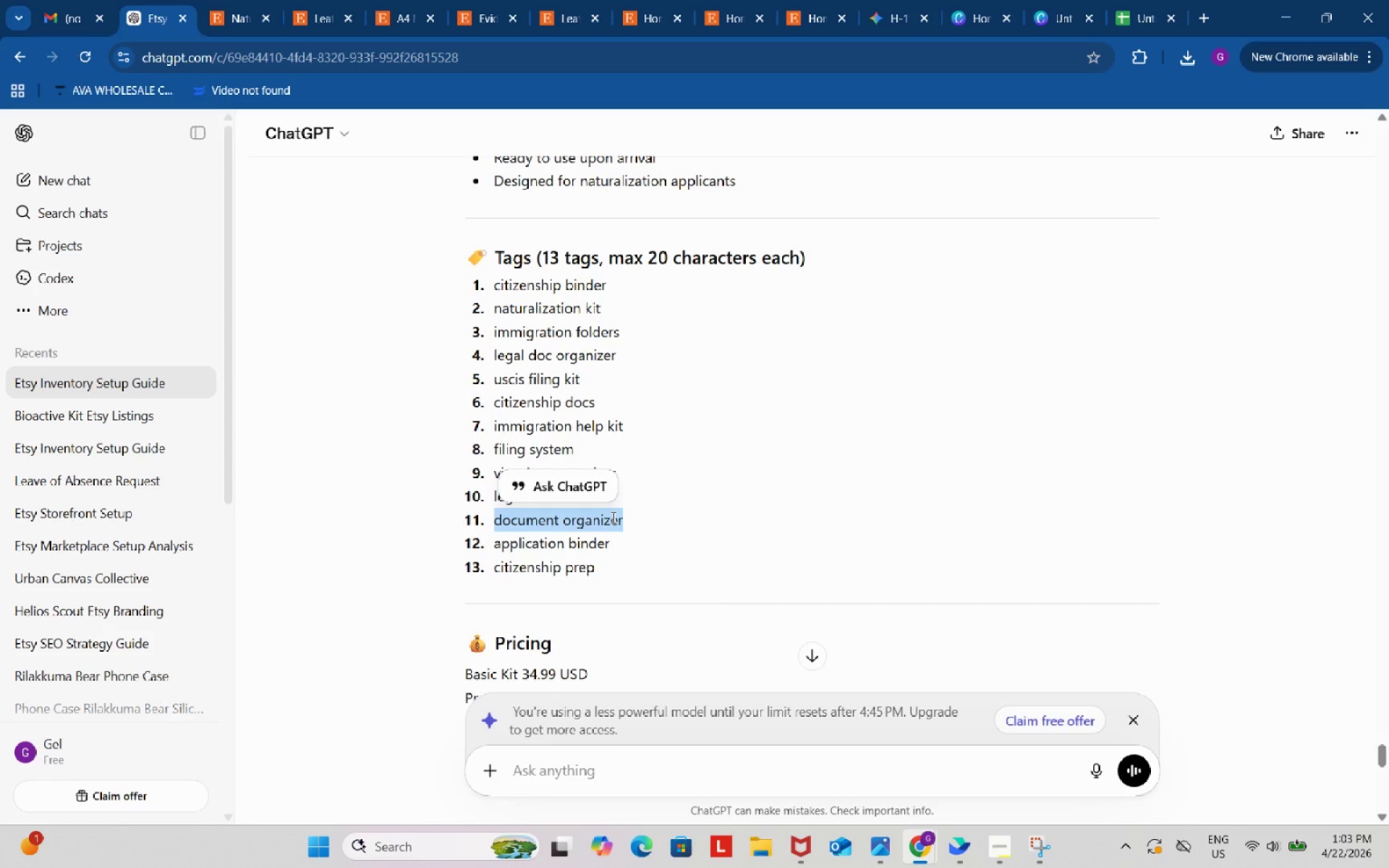 
key(Control+C)
 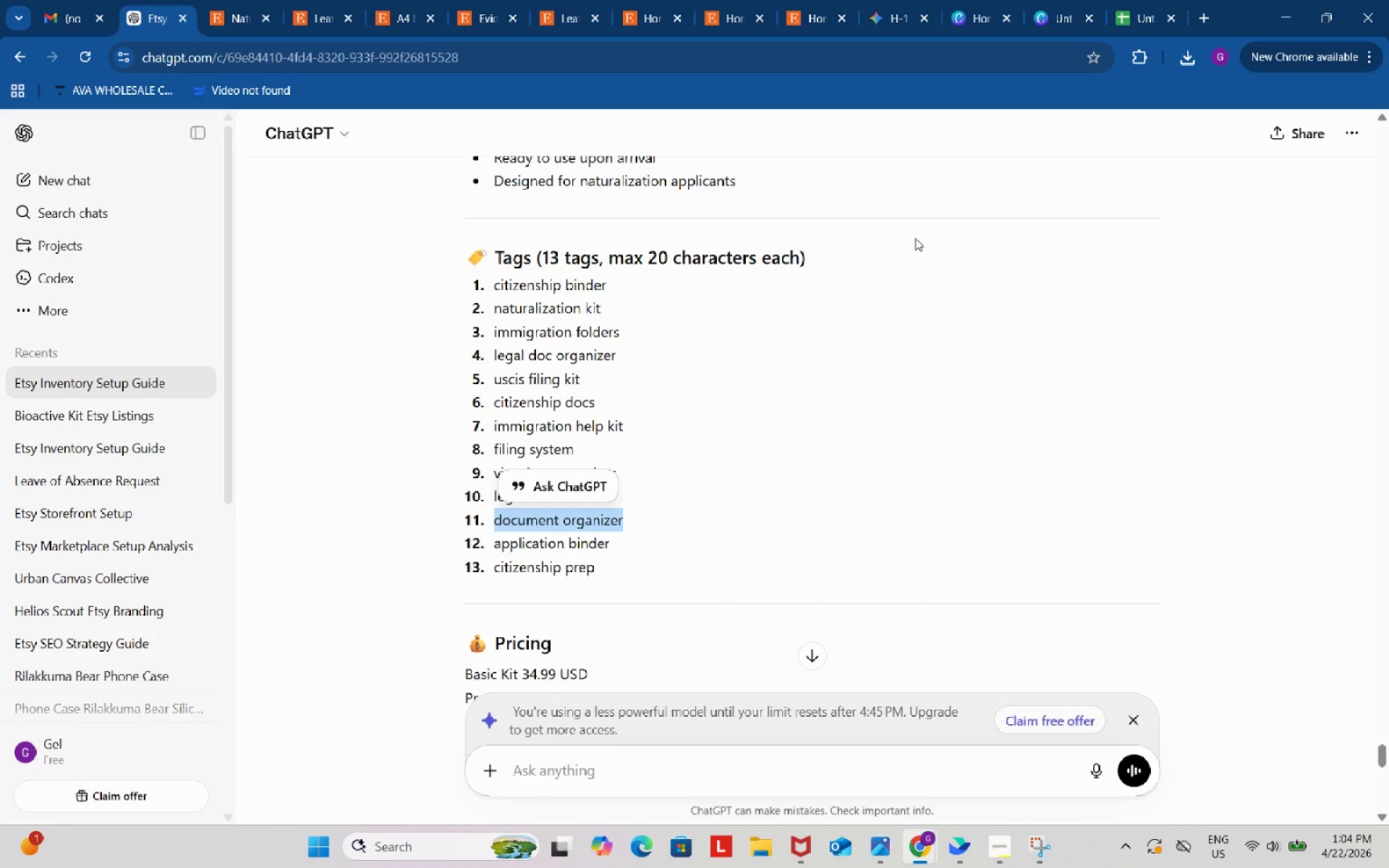 
wait(70.02)
 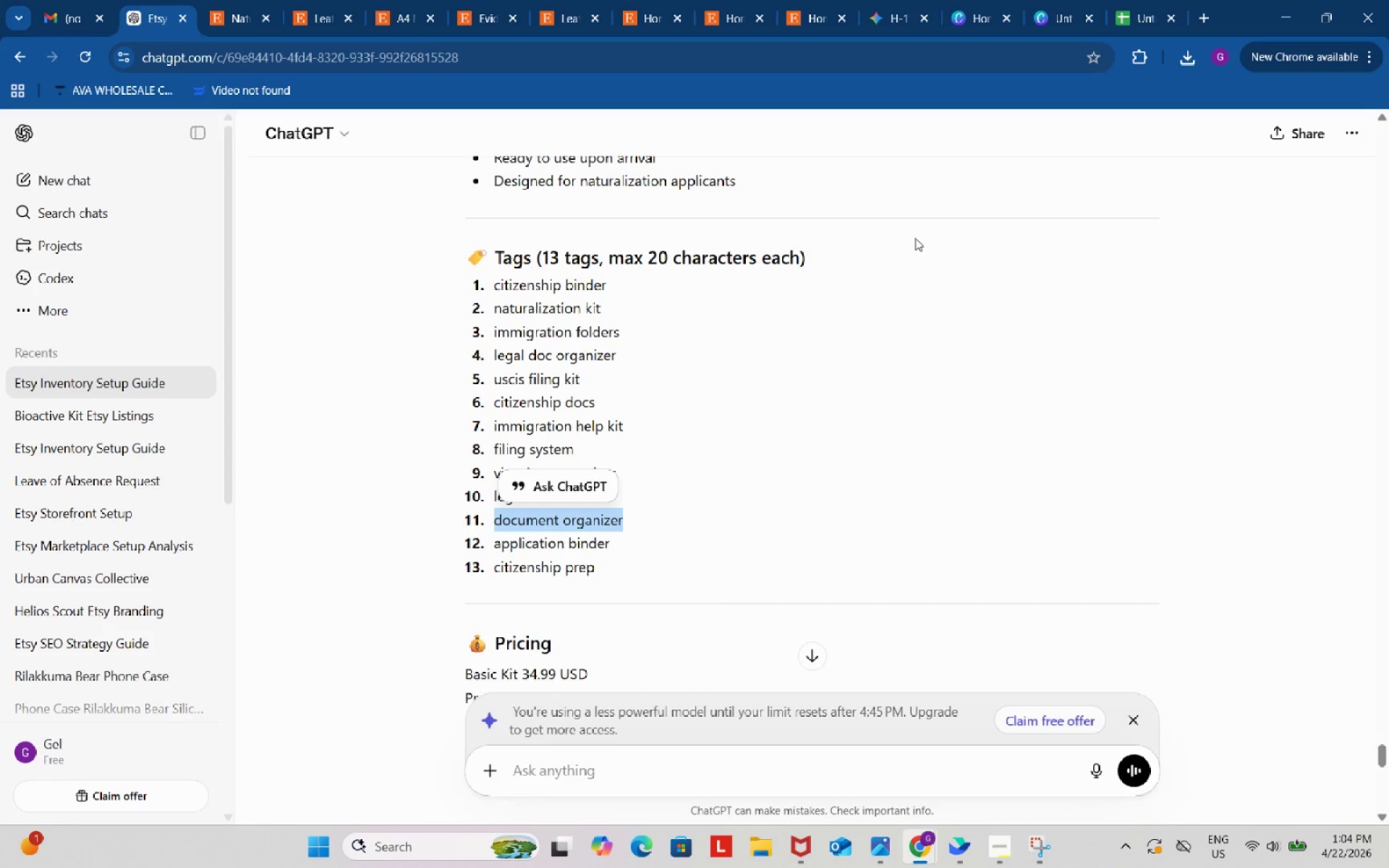 
key(Control+ControlLeft)
 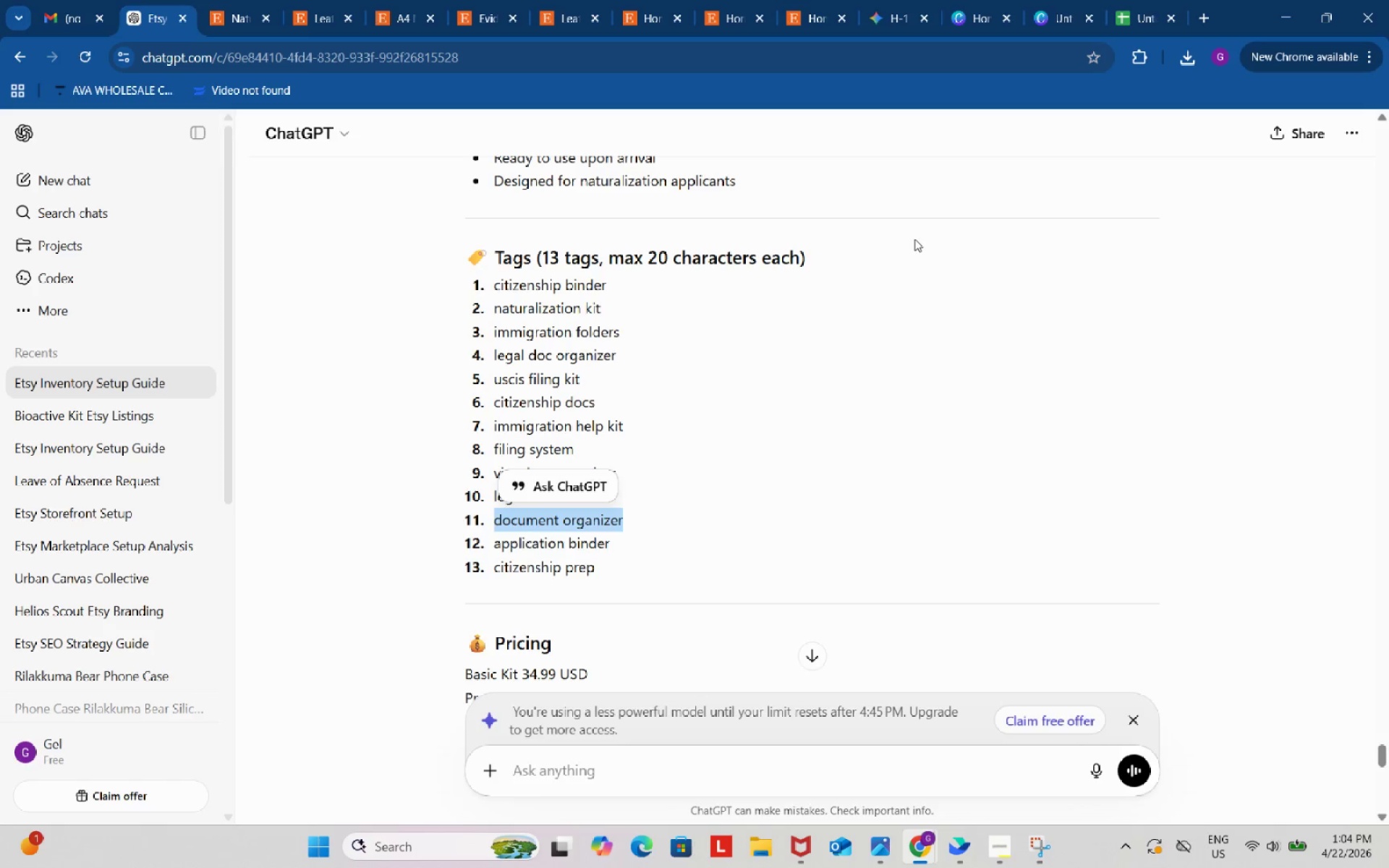 
key(Control+C)
 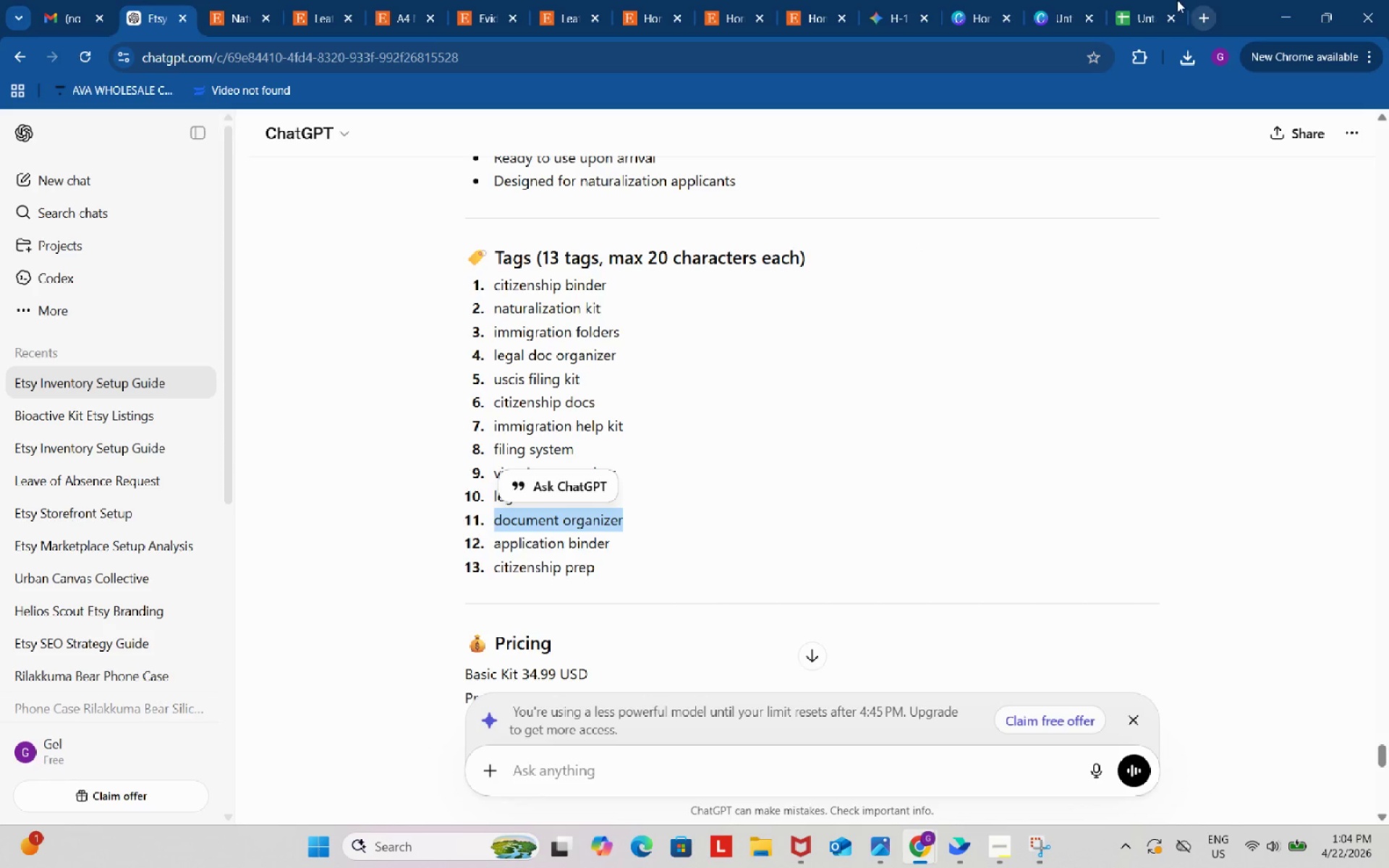 
left_click([1163, 0])
 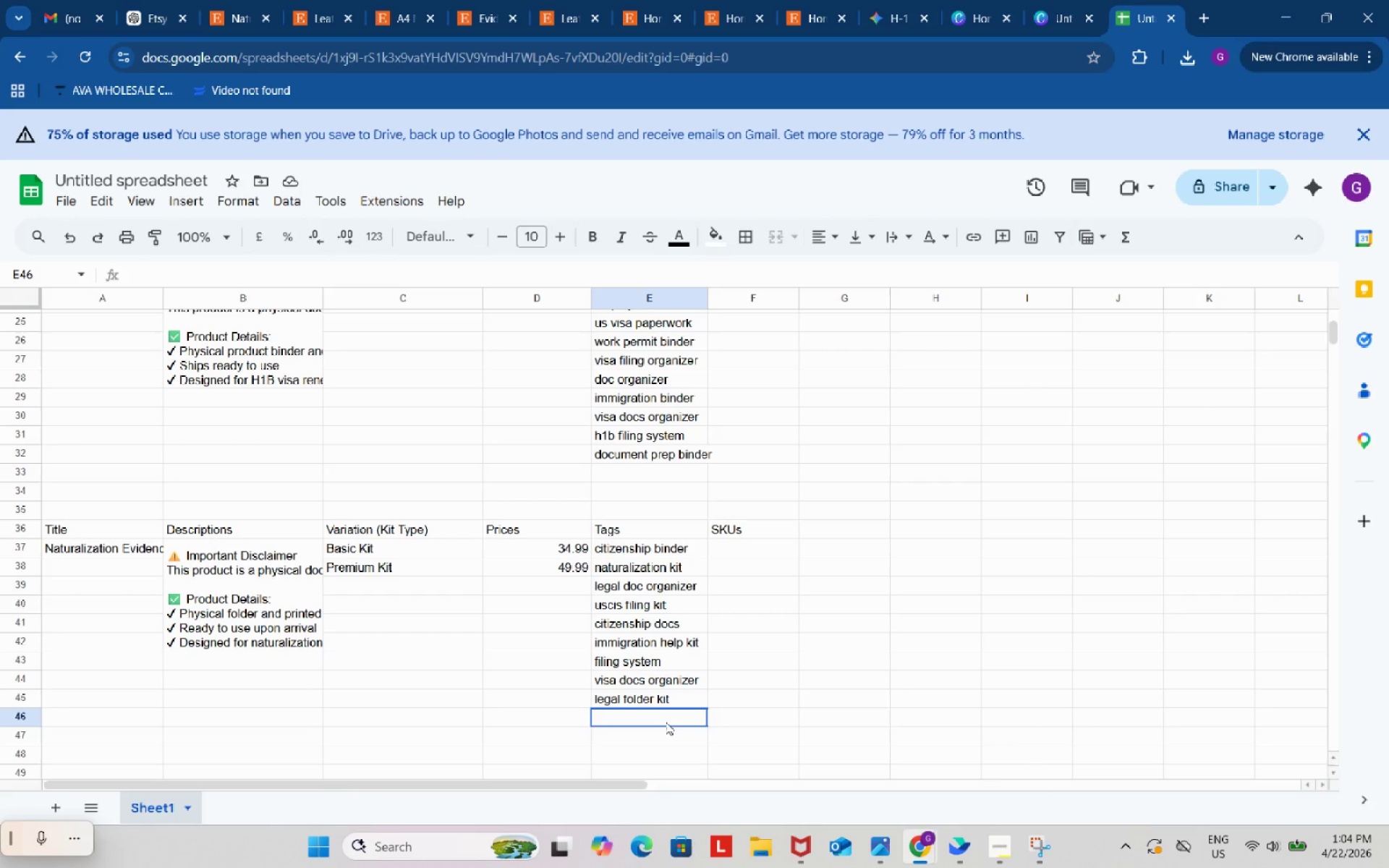 
left_click_drag(start_coordinate=[662, 723], to_coordinate=[667, 718])
 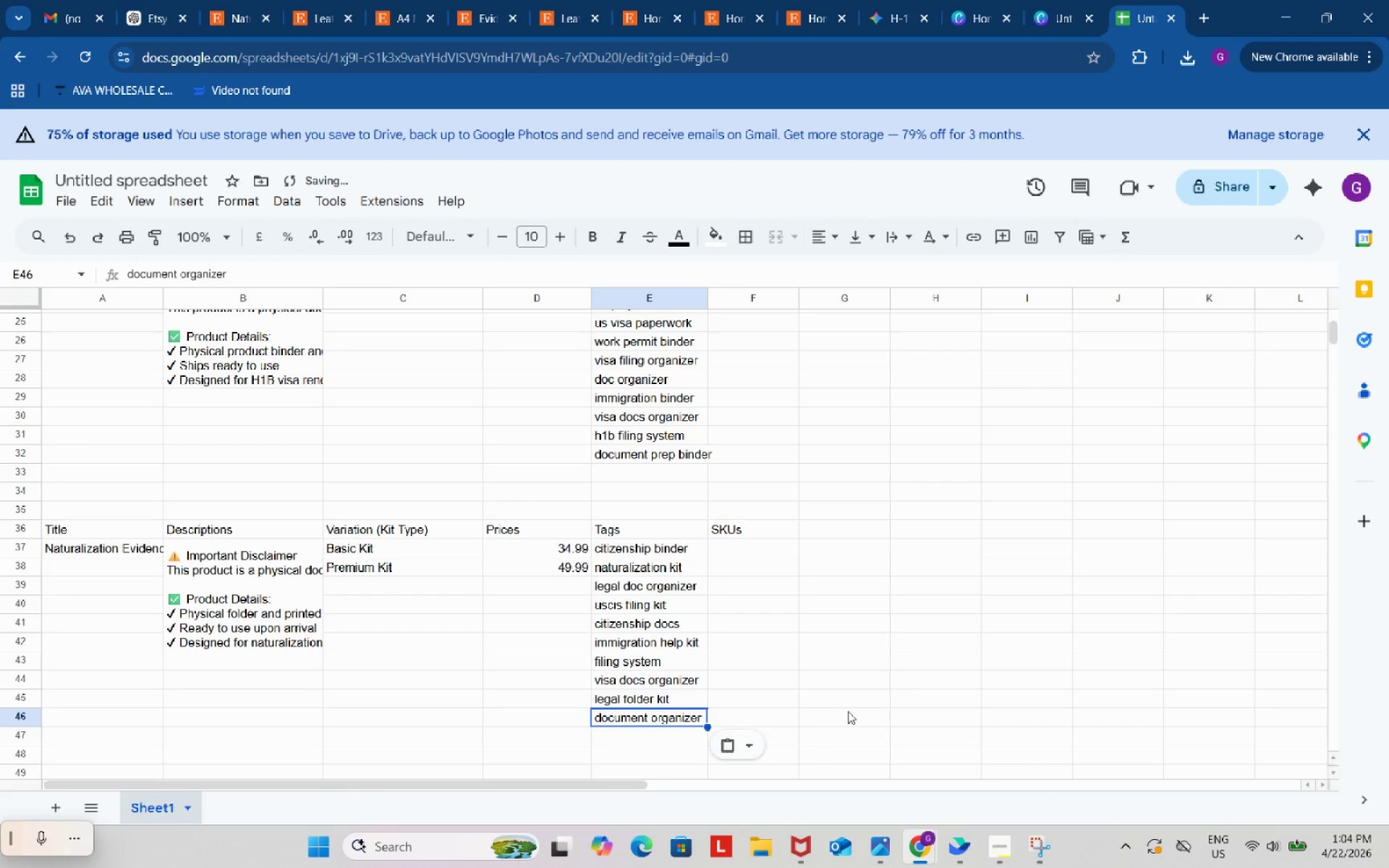 
key(Control+ControlLeft)
 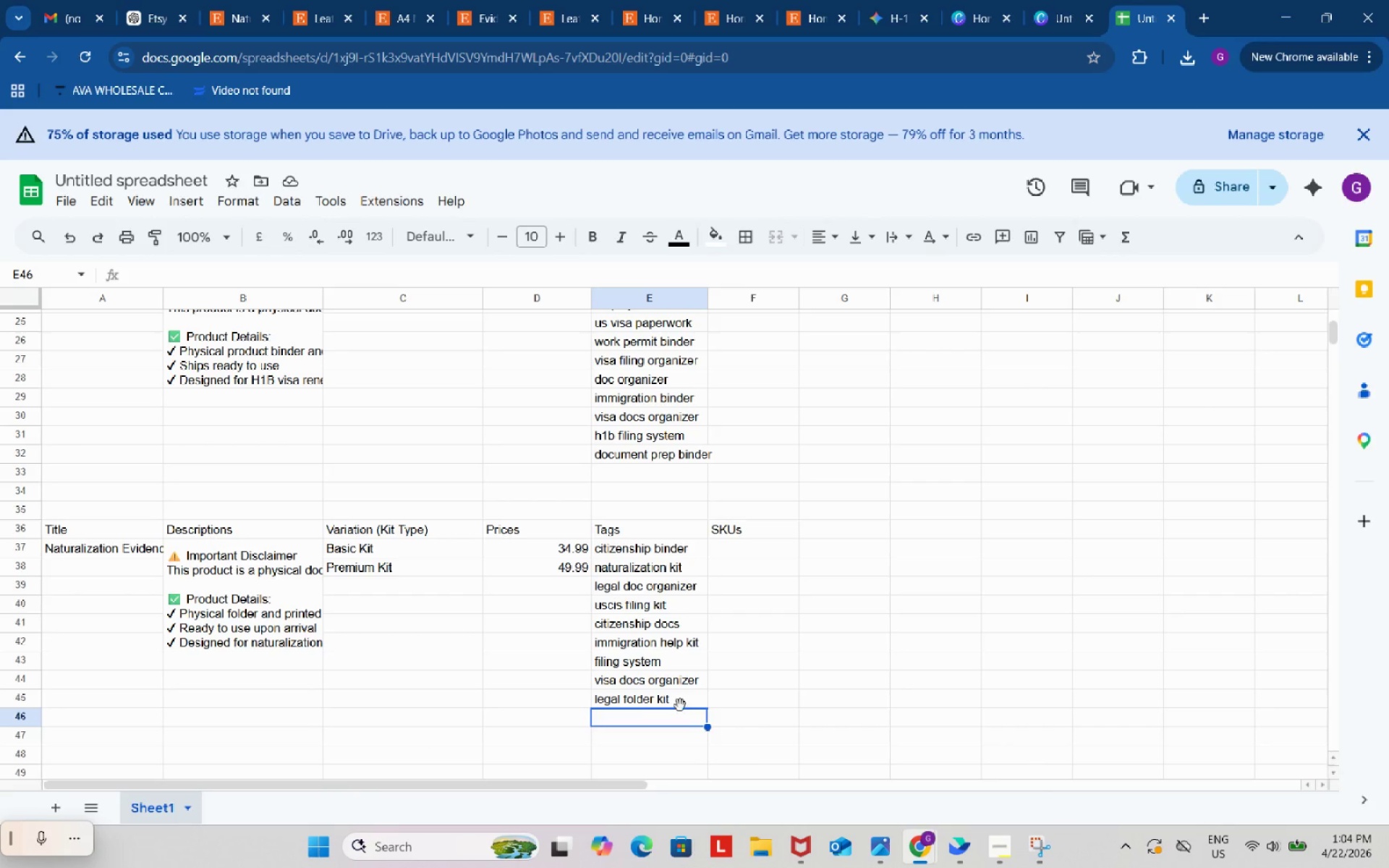 
key(Control+V)
 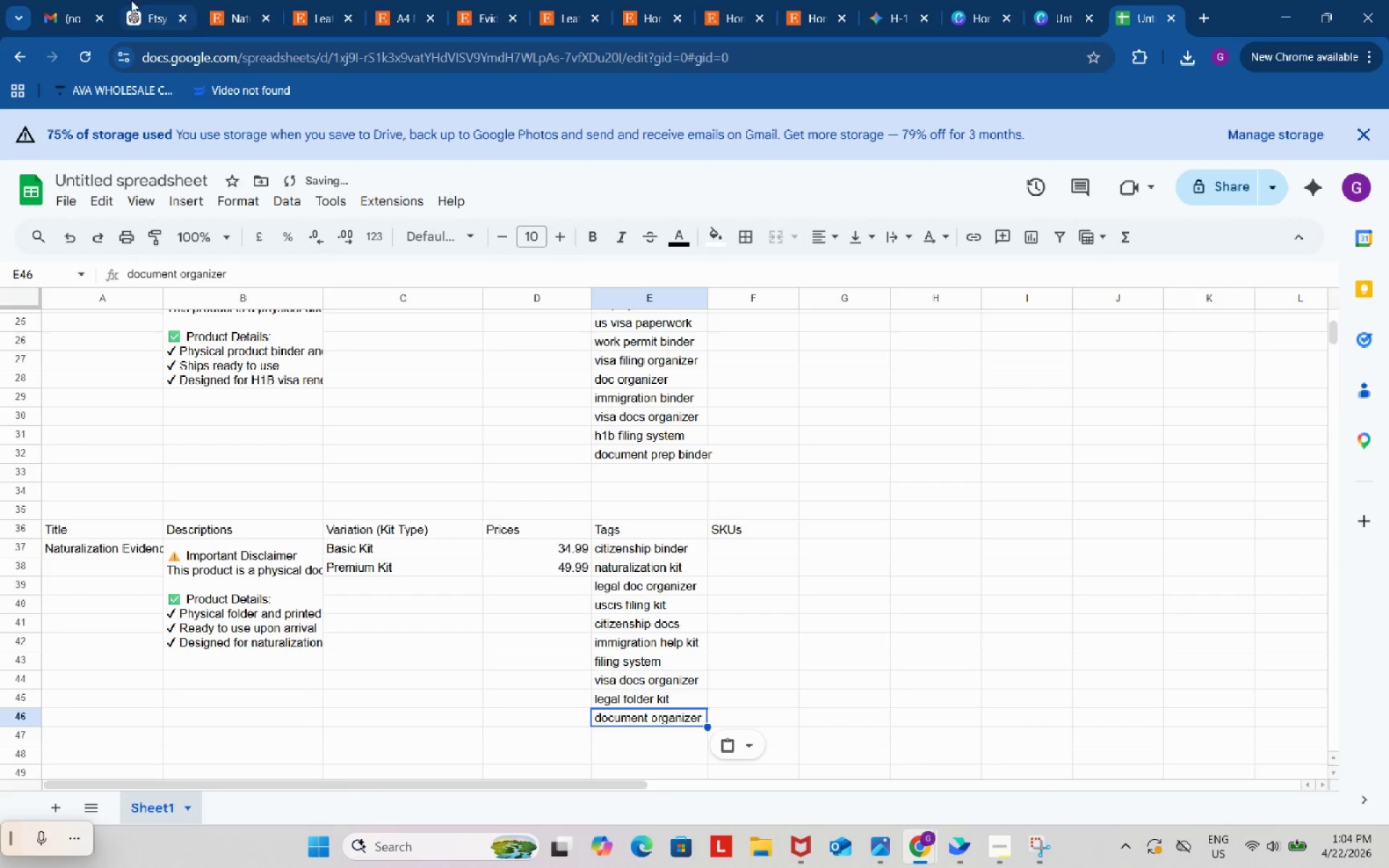 
left_click([150, 2])
 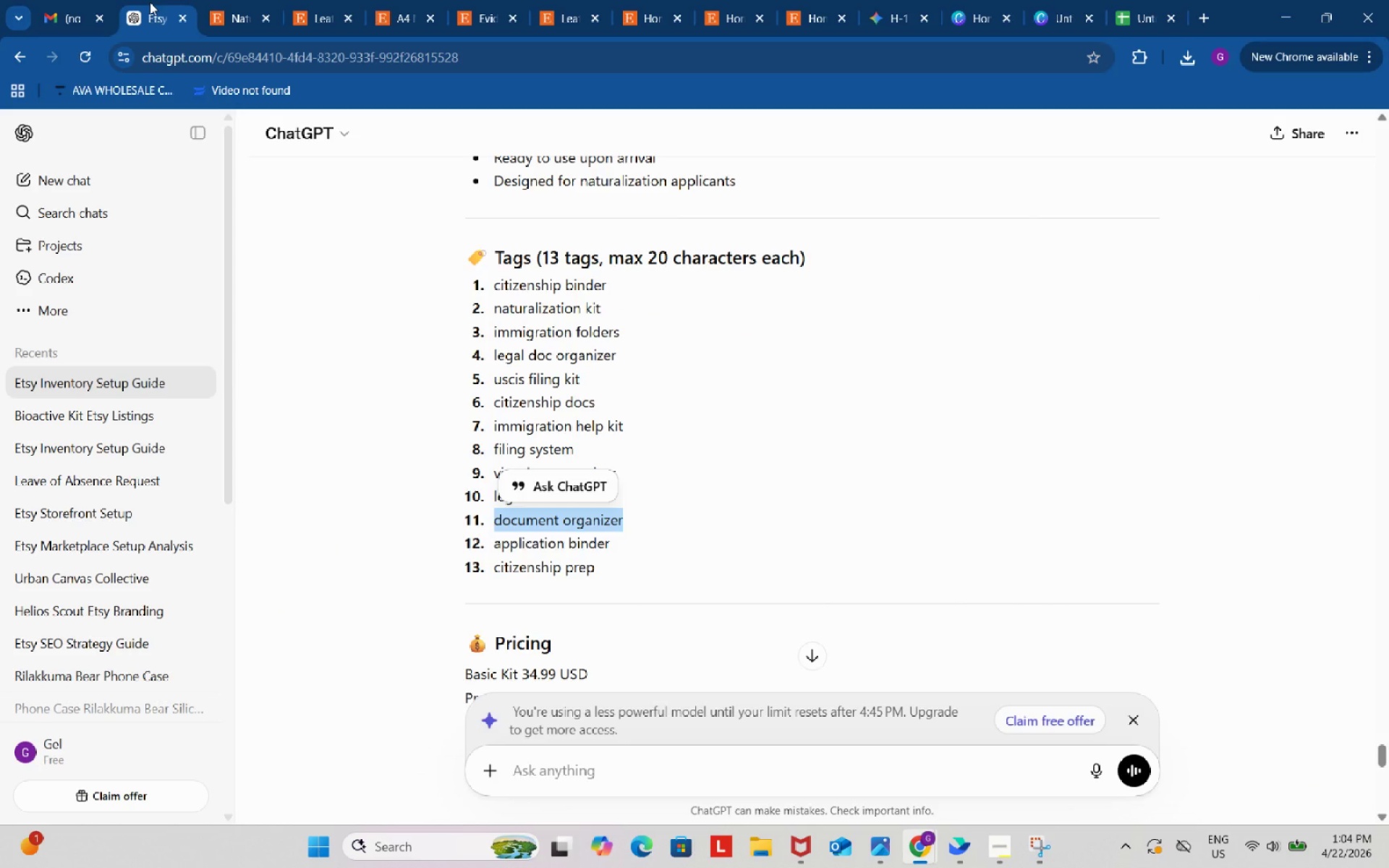 
wait(13.23)
 